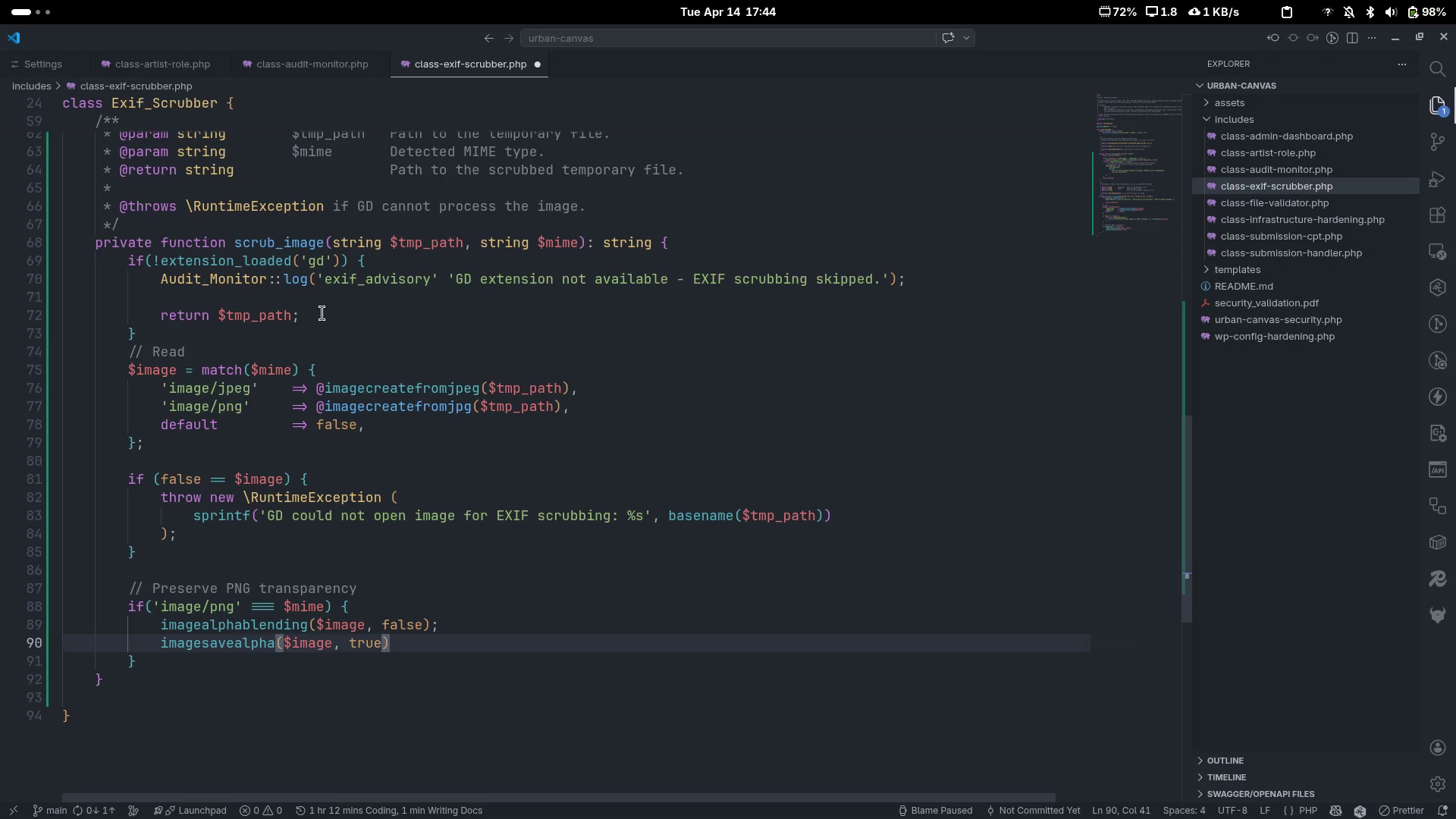 
key(Semicolon)
 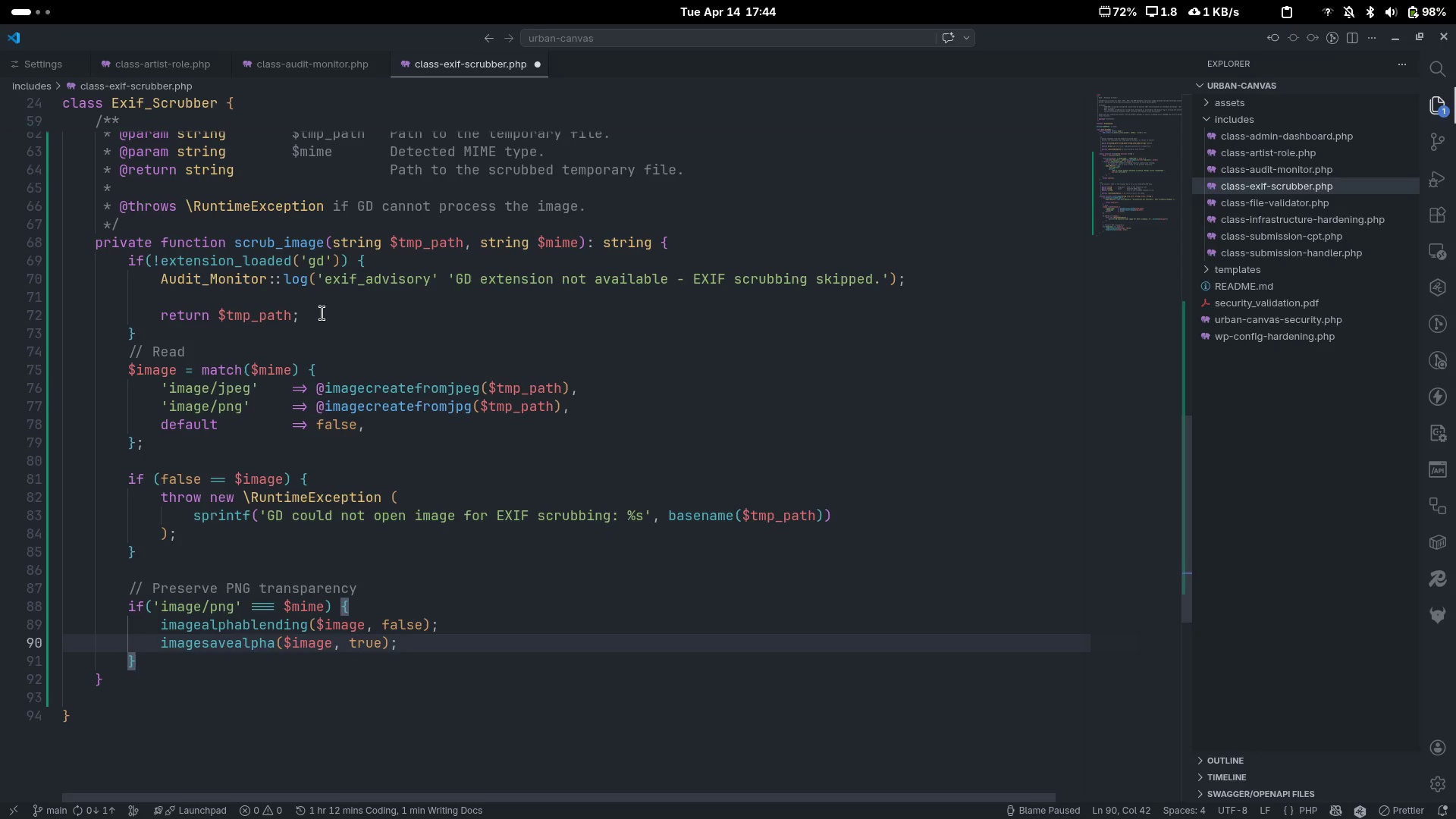 
key(ArrowDown)
 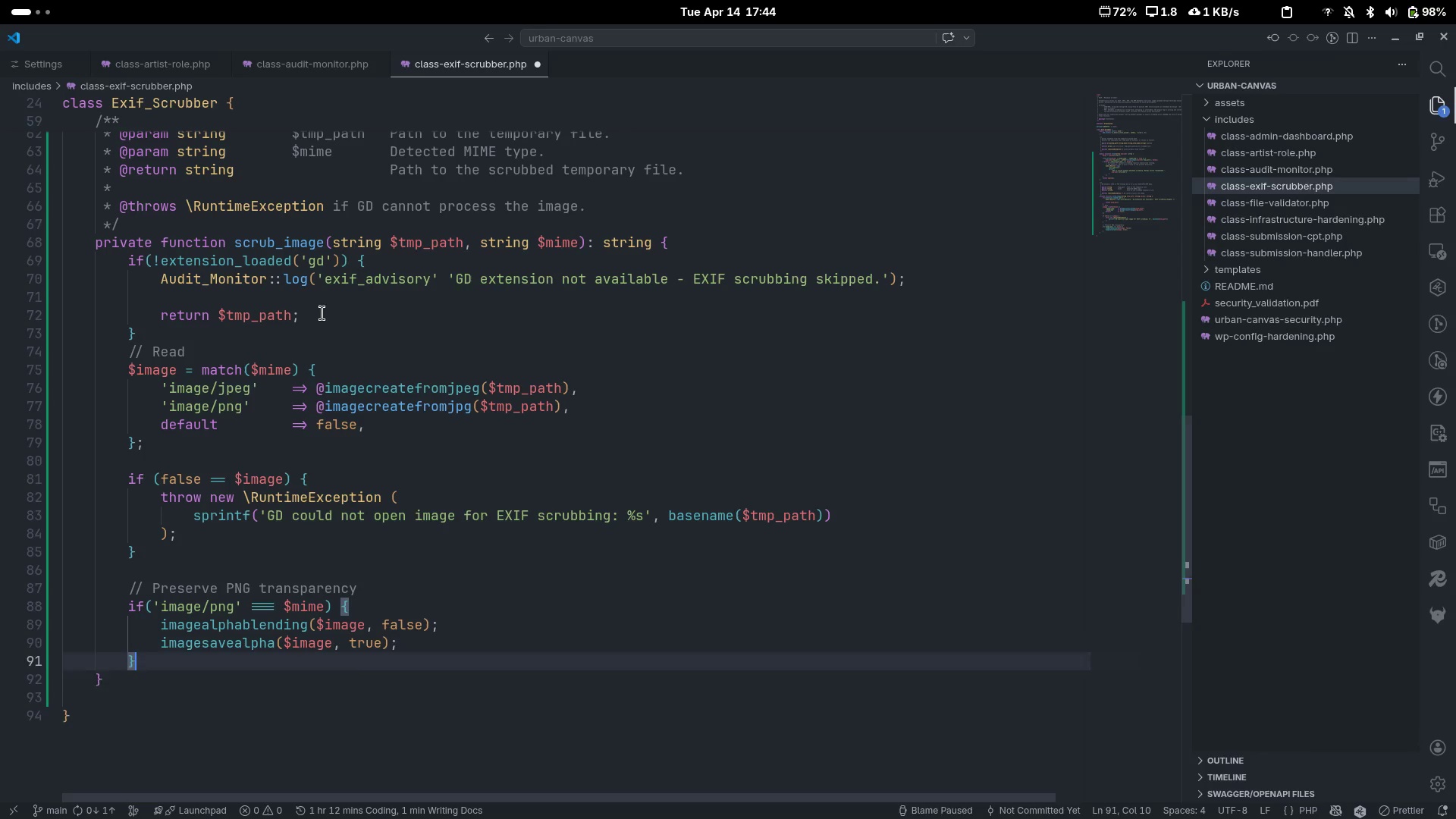 
key(Enter)
 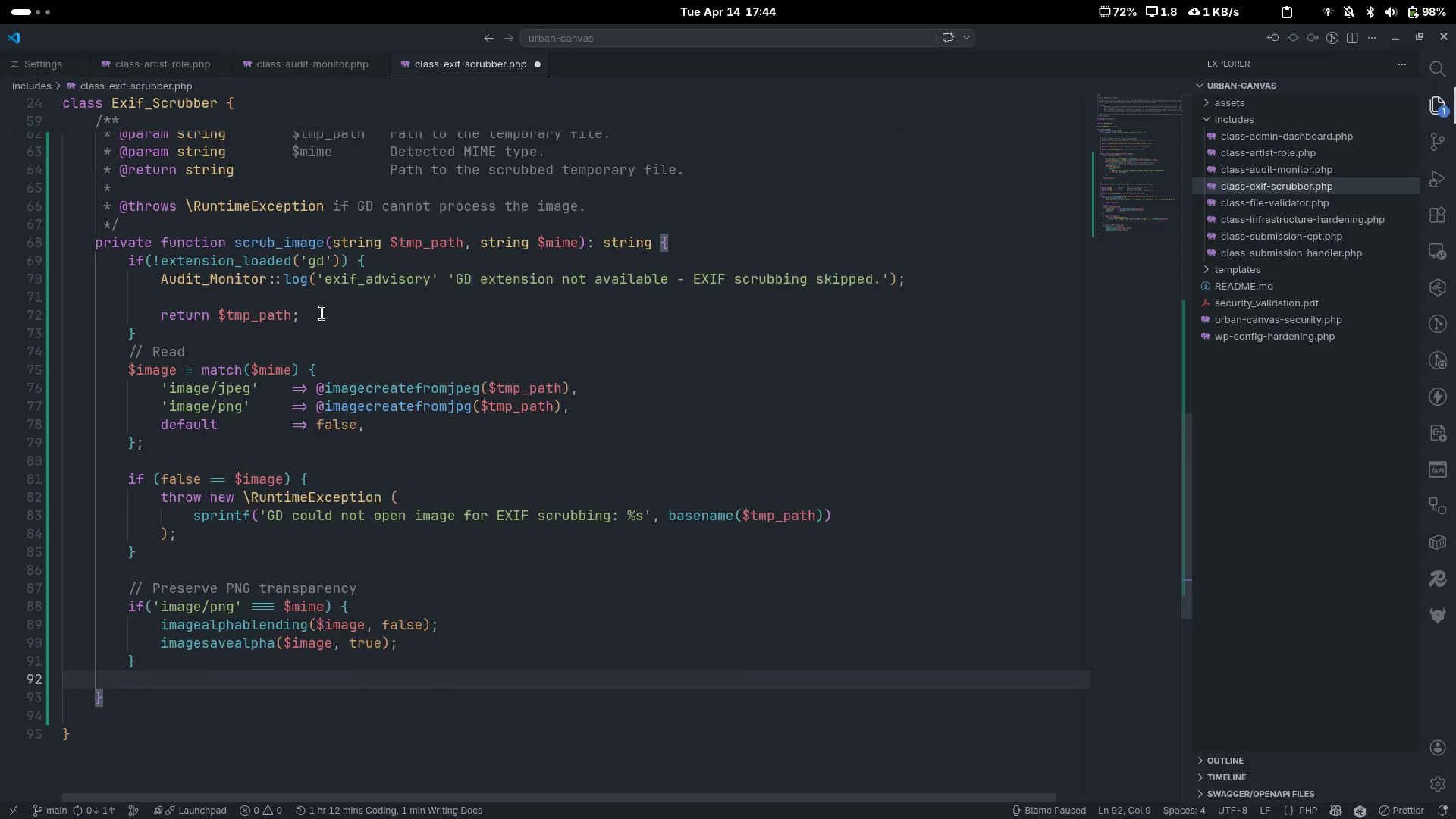 
key(Enter)
 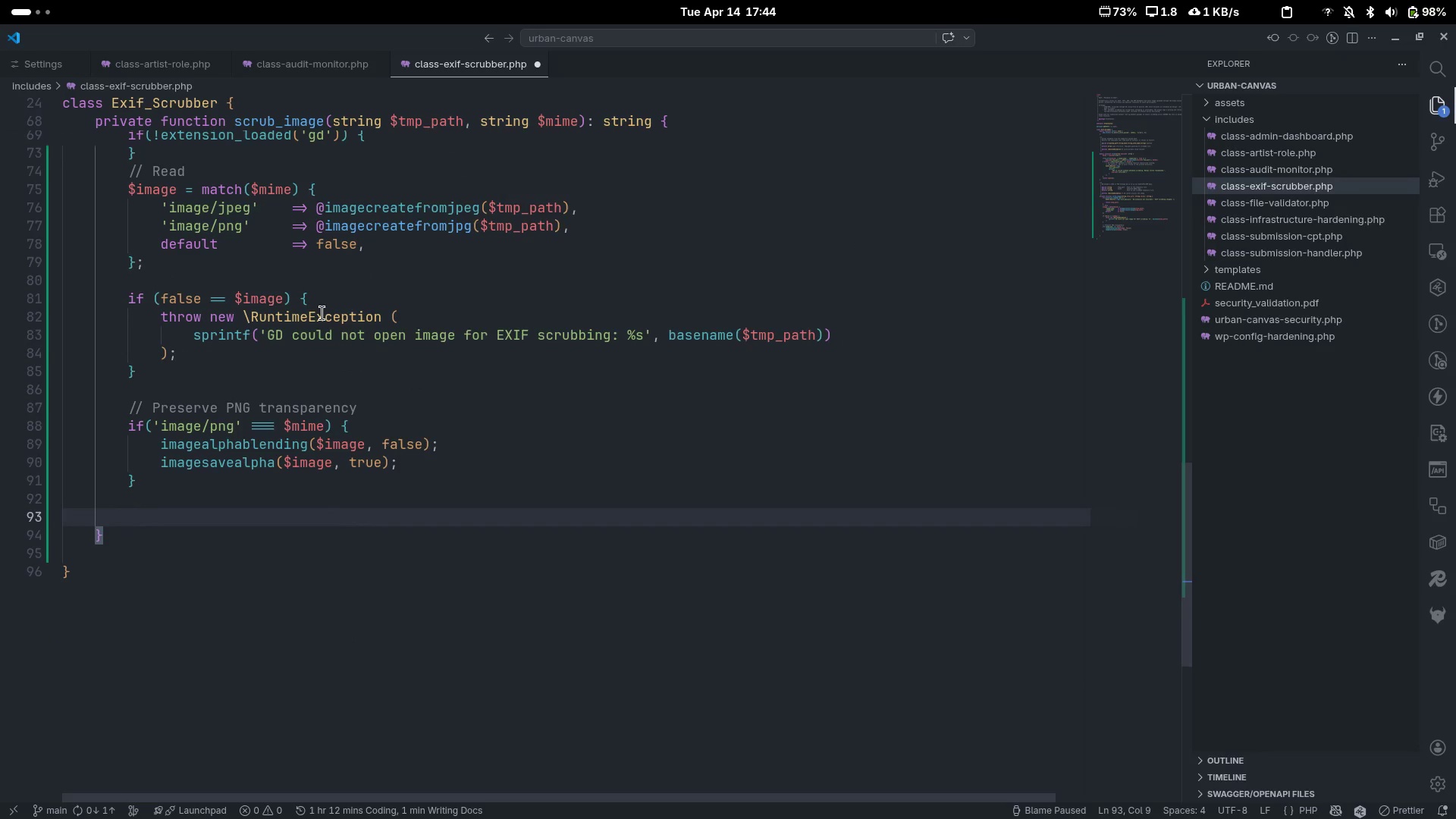 
scroll: coordinate [322, 313], scroll_direction: down, amount: 5.0
 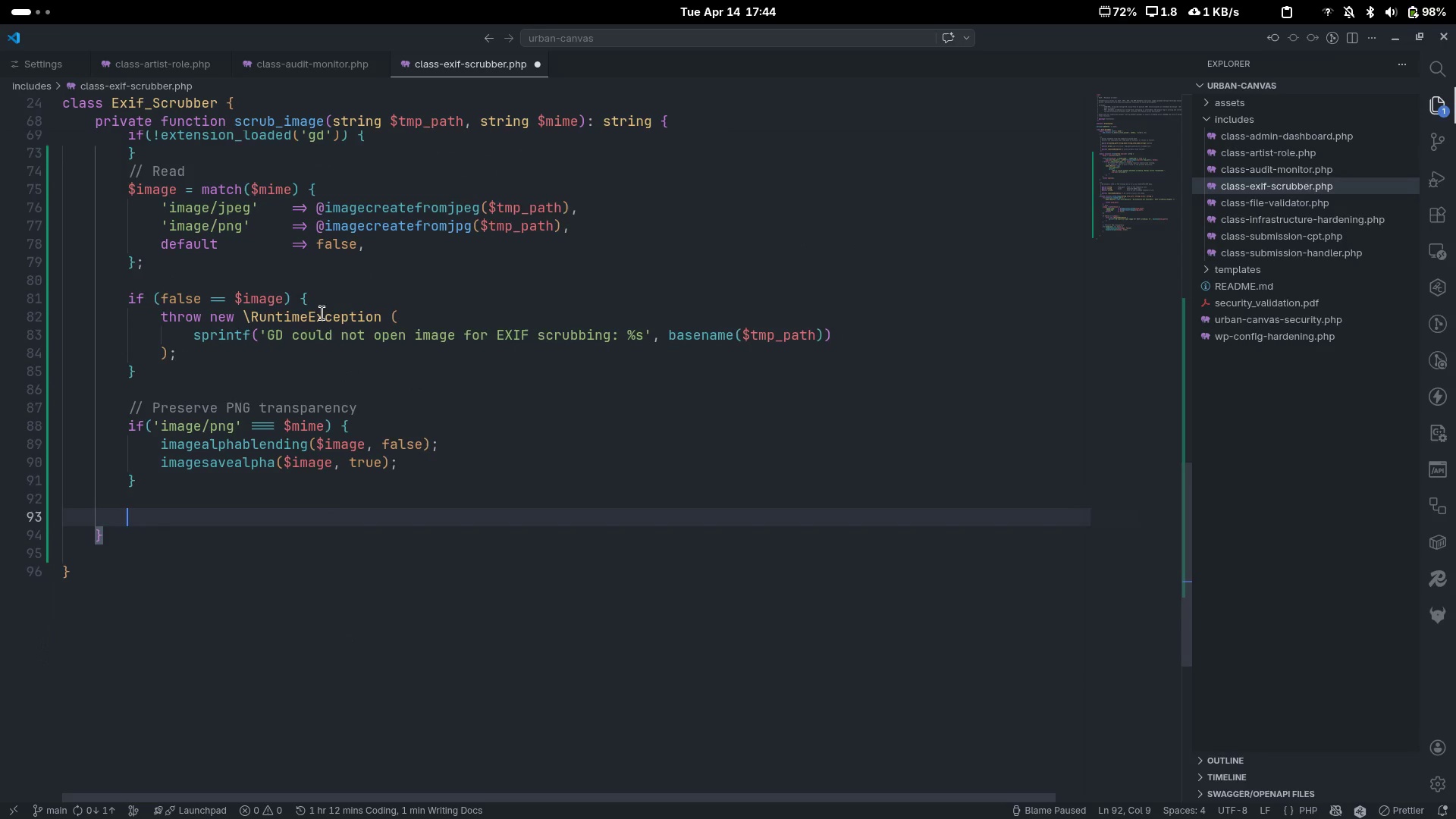 
key(Control+ControlLeft)
 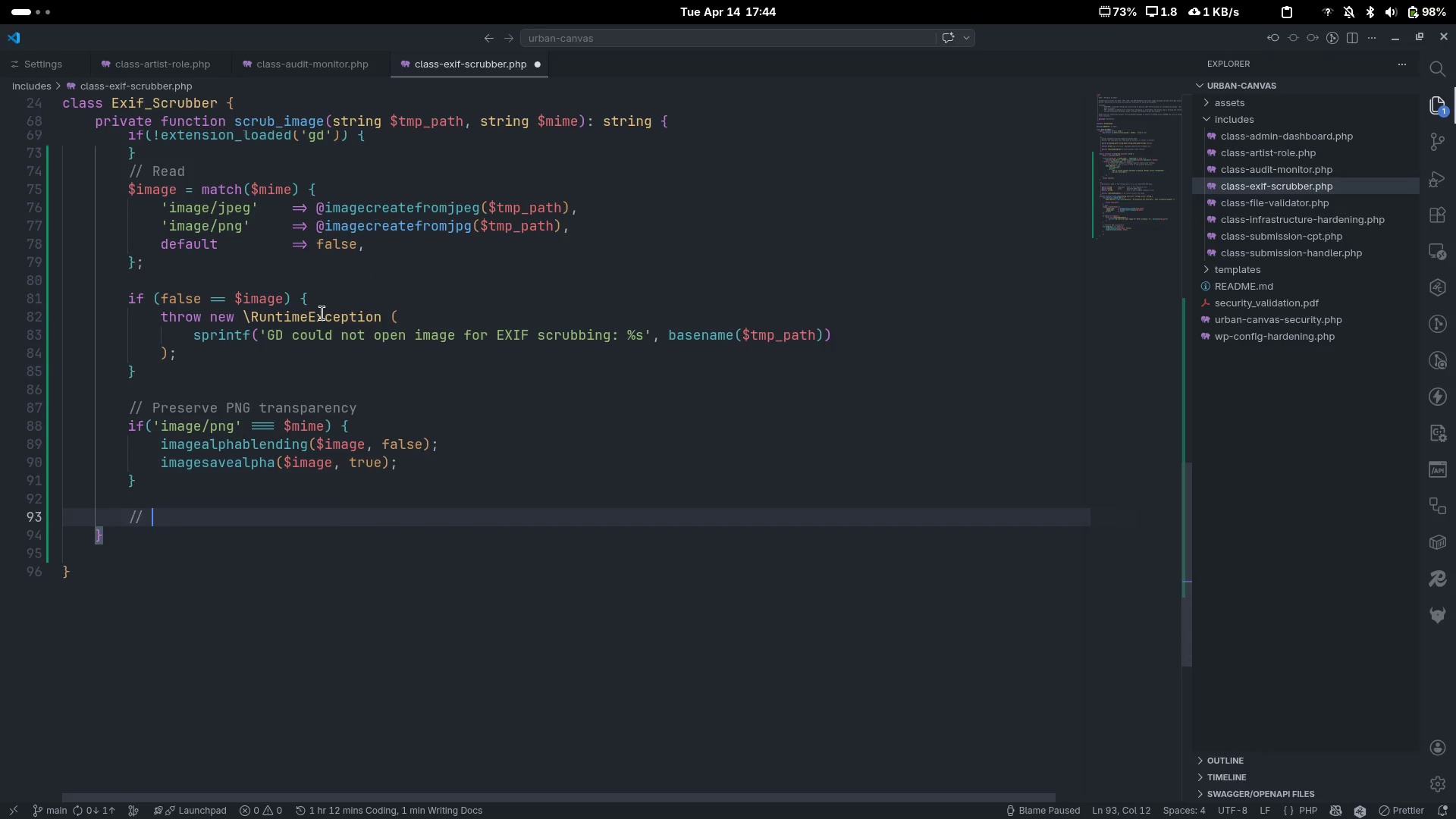 
key(Control+Slash)
 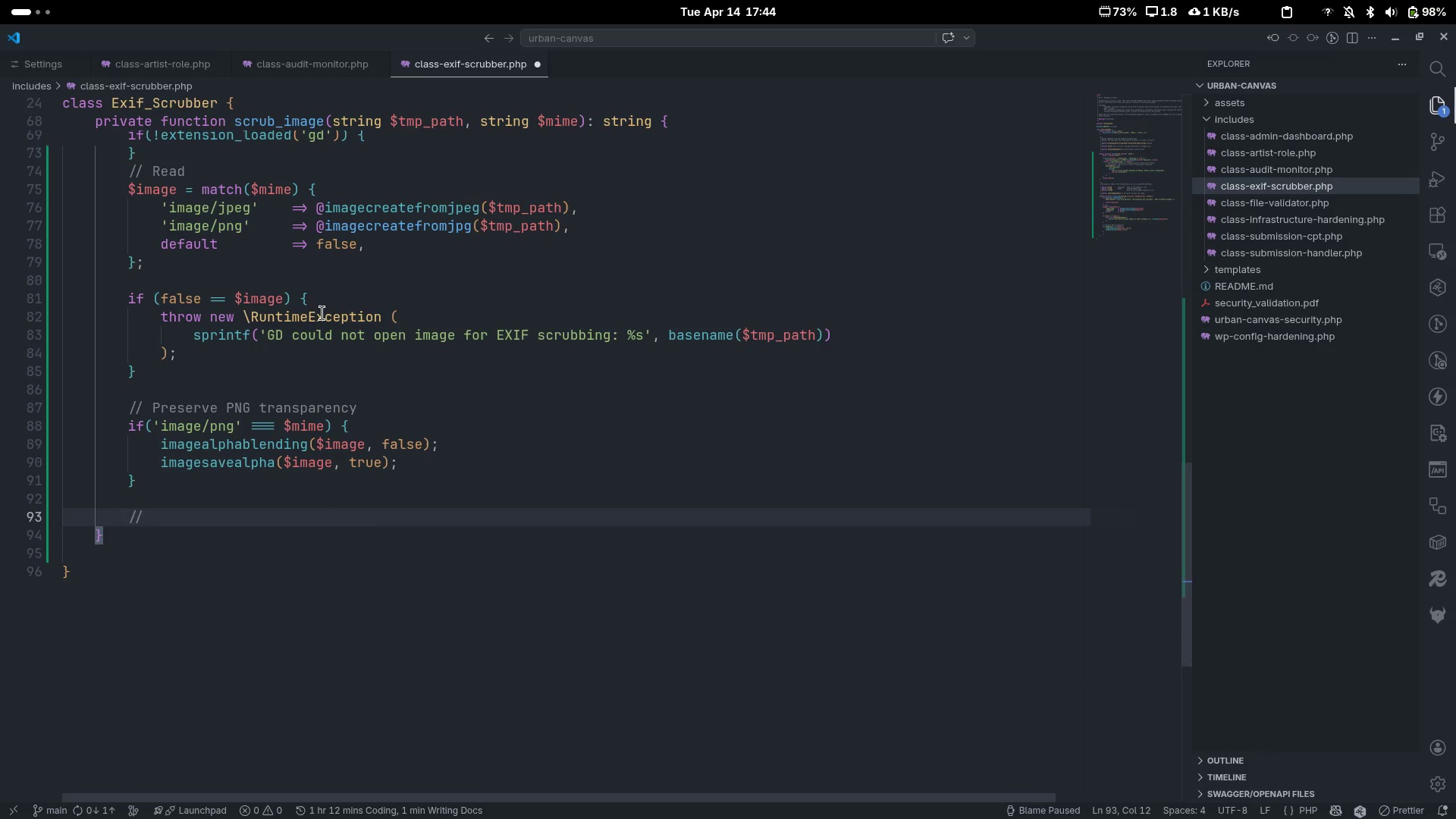 
type(Write to a new temp file)
 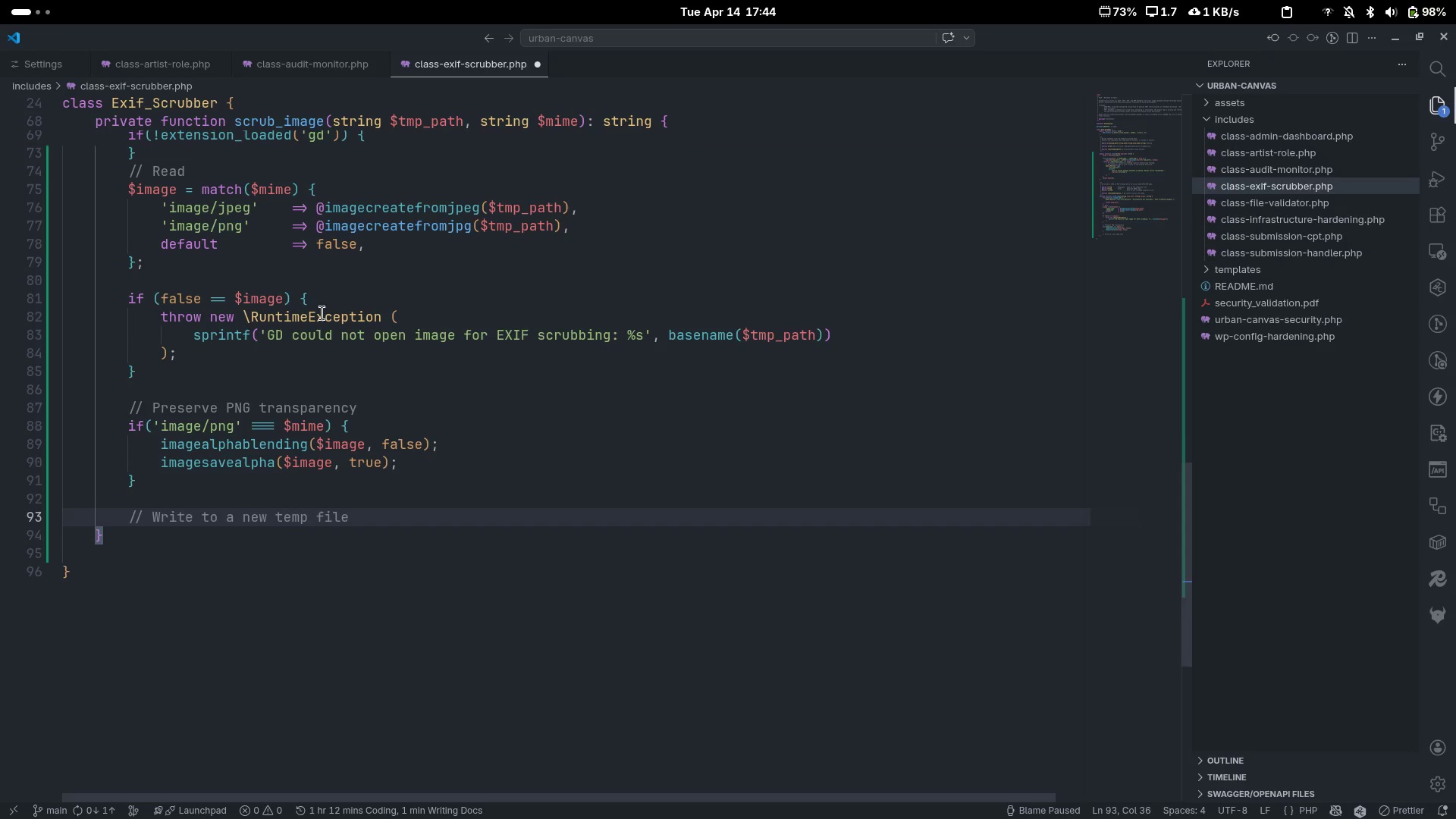 
scroll: coordinate [322, 313], scroll_direction: down, amount: 3.0
 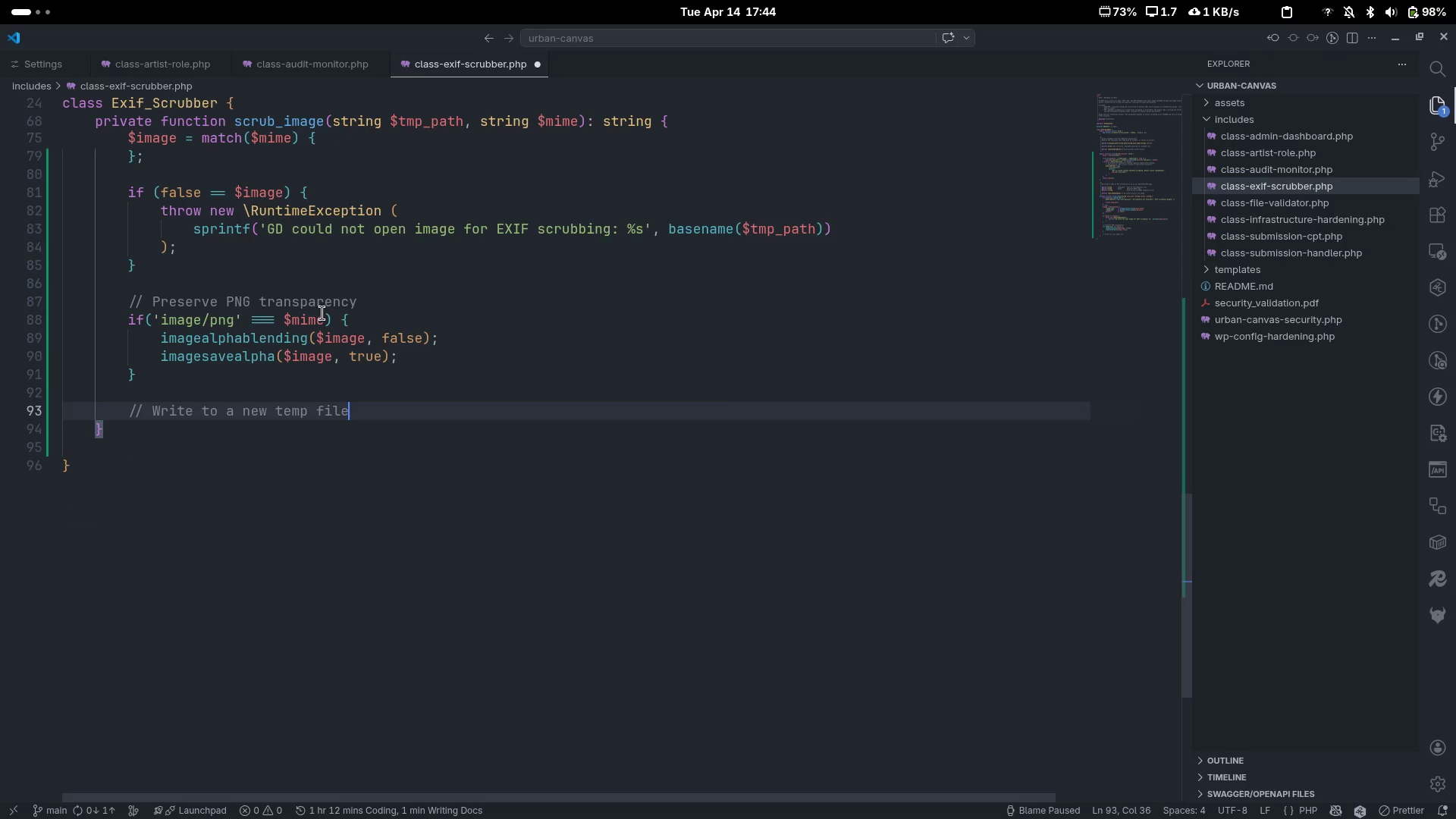 
key(Enter)
 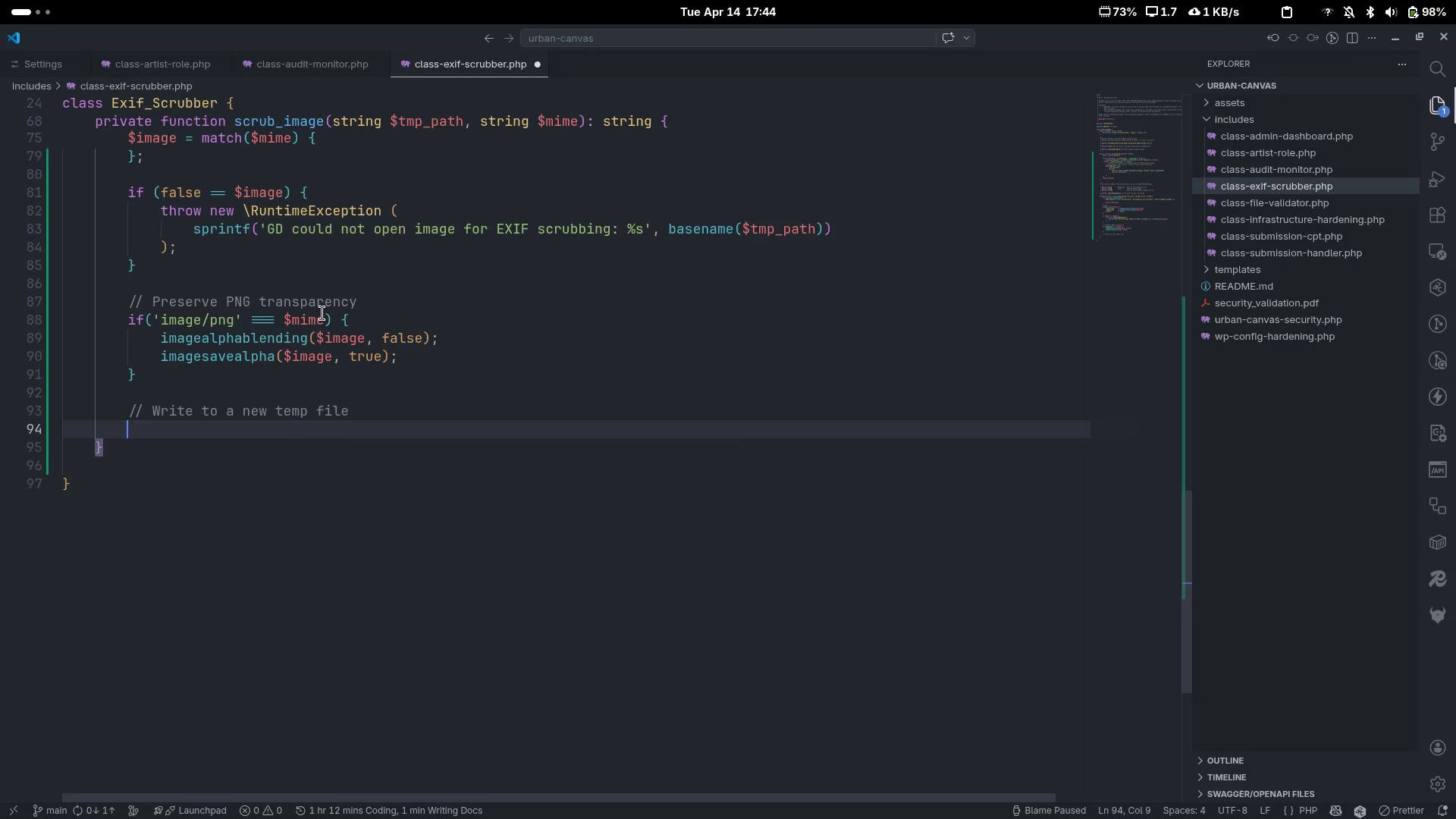 
key(Control+ControlLeft)
 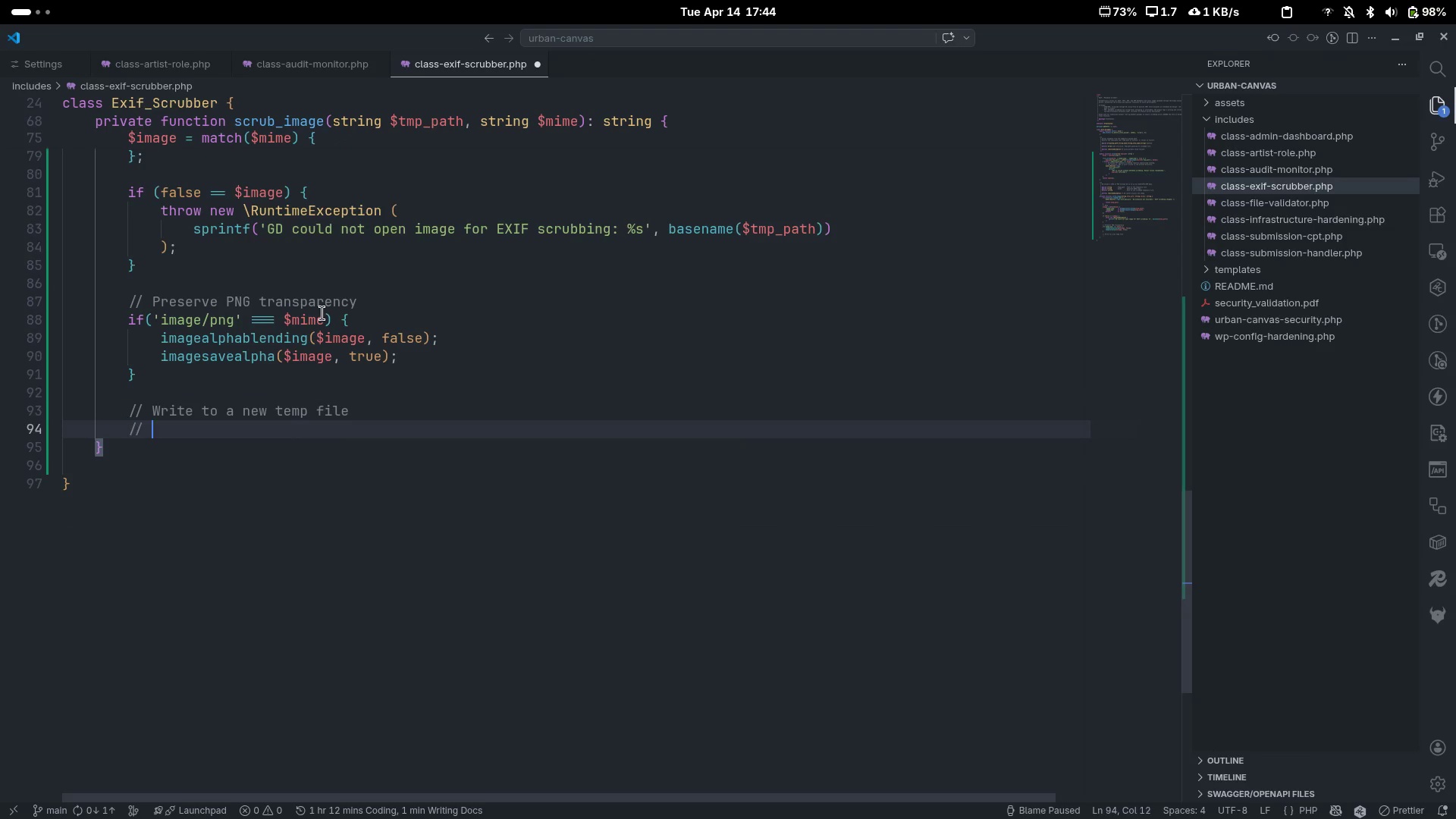 
key(Control+Slash)
 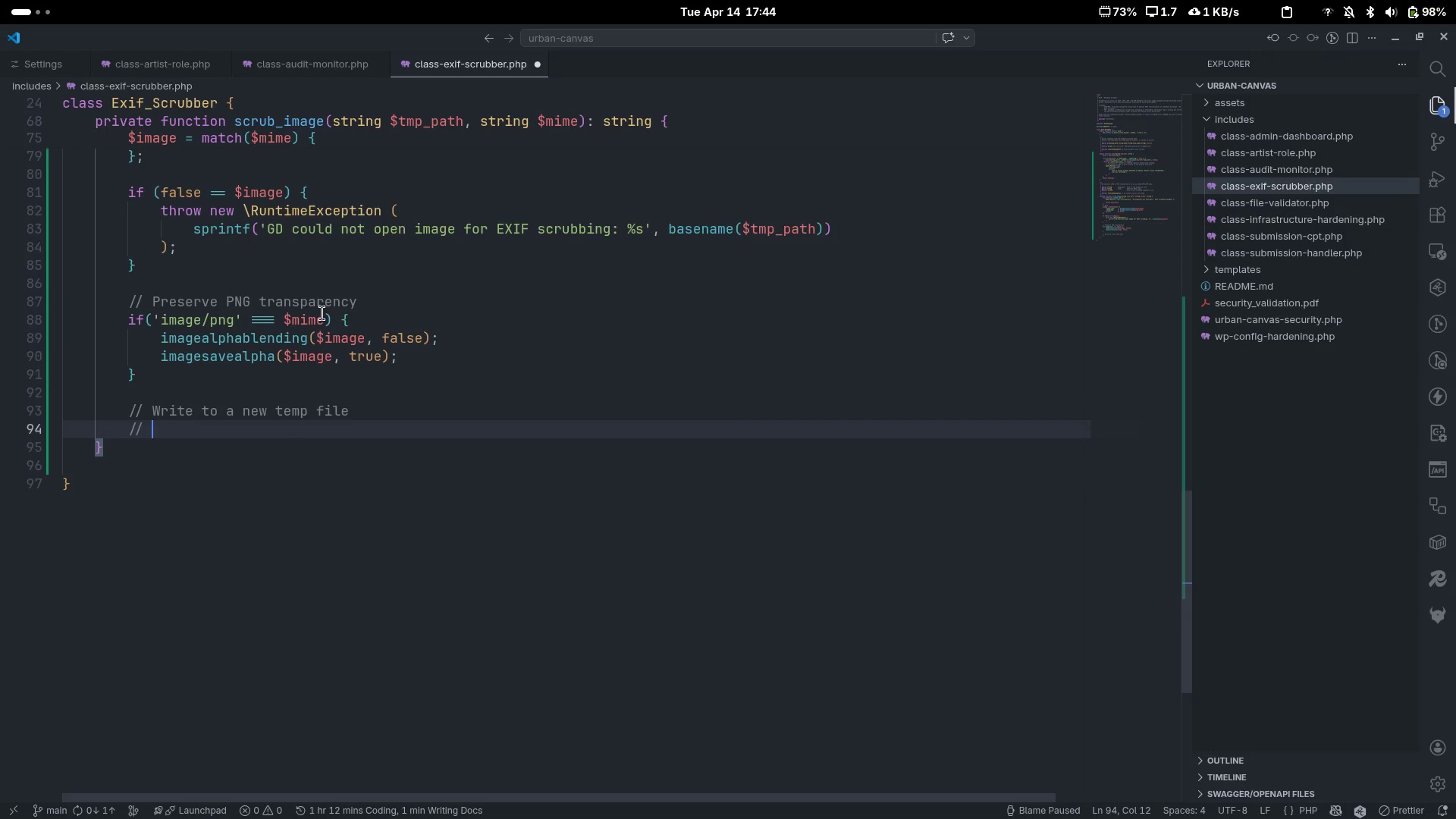 
type(We write o )
key(Backspace)
key(Backspace)
type(to a sibmi)
key(Backspace)
key(Backspace)
type(ling temp file so the original is never pr)
key(Backspace)
type(artiacll)
 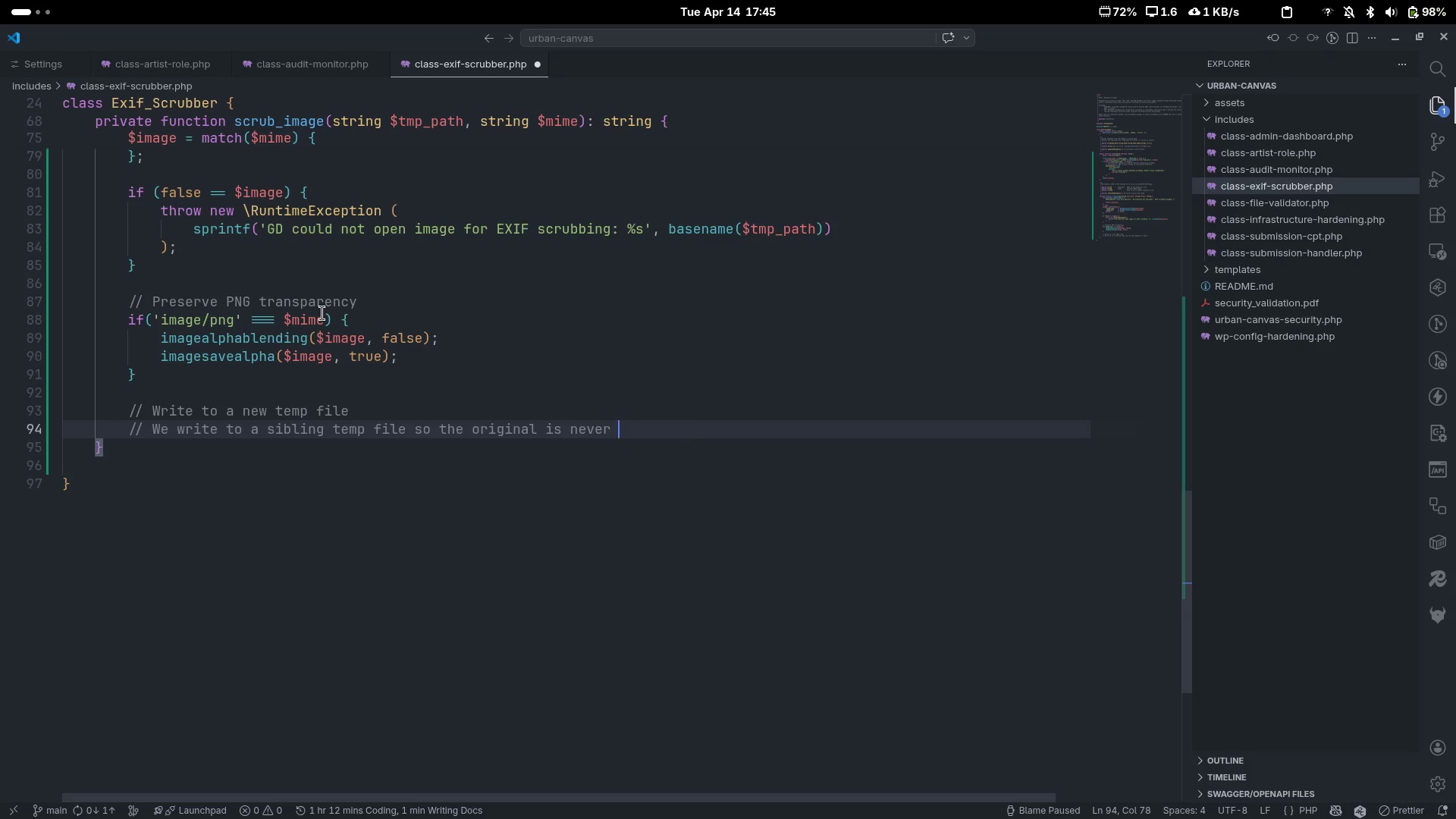 
key(Control+ControlLeft)
 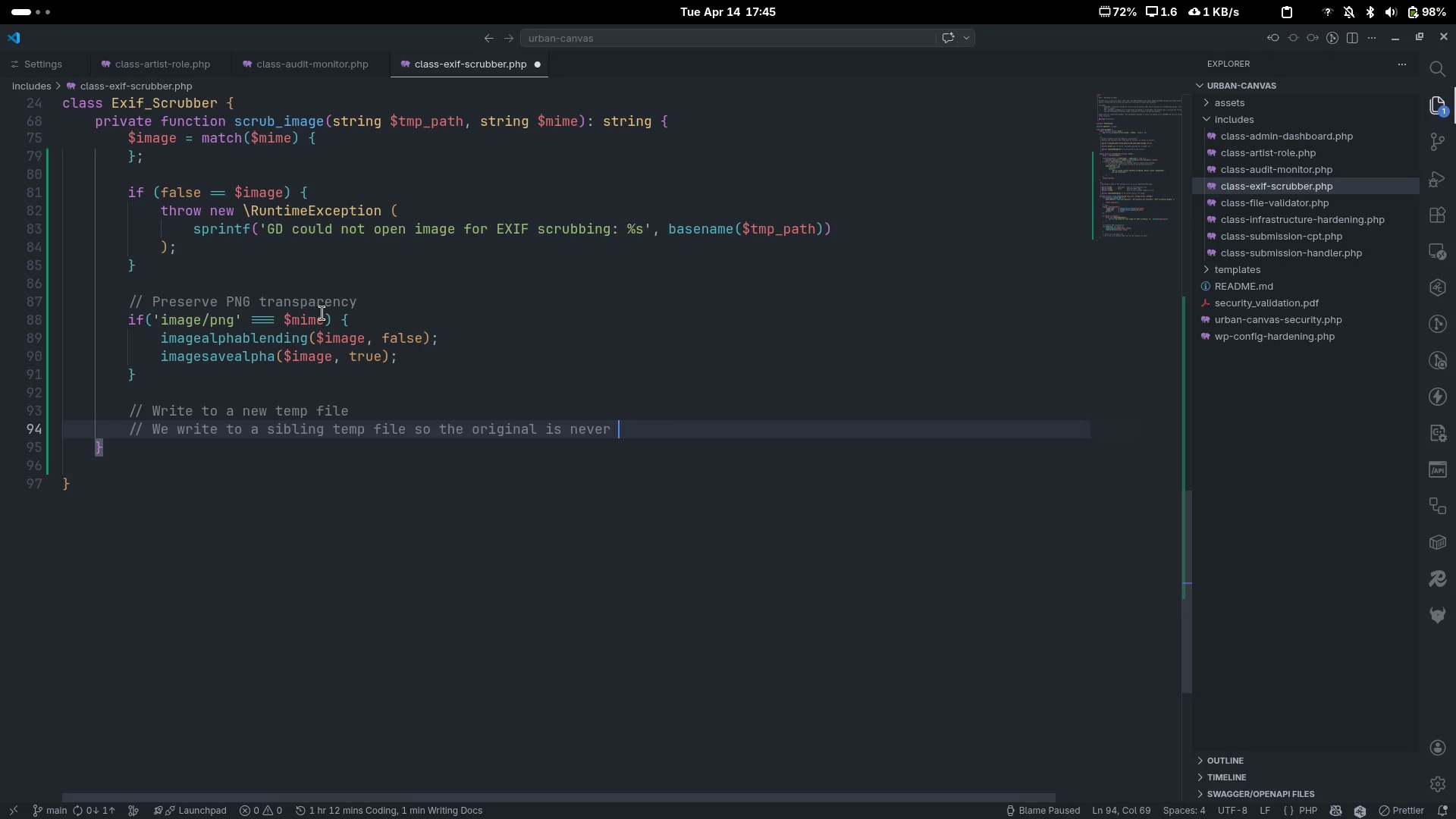 
key(Control+Backspace)
 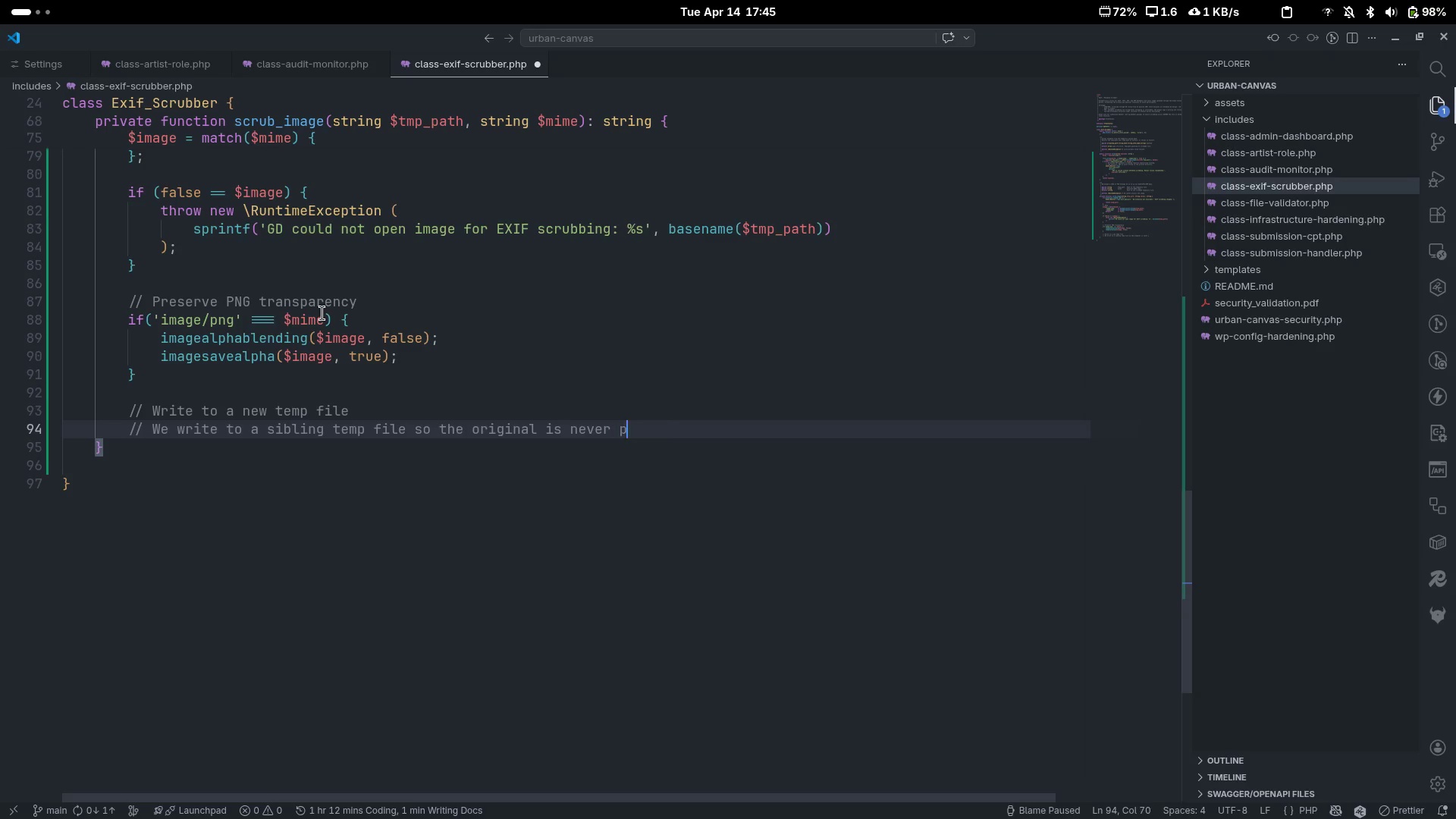 
type(partically)
 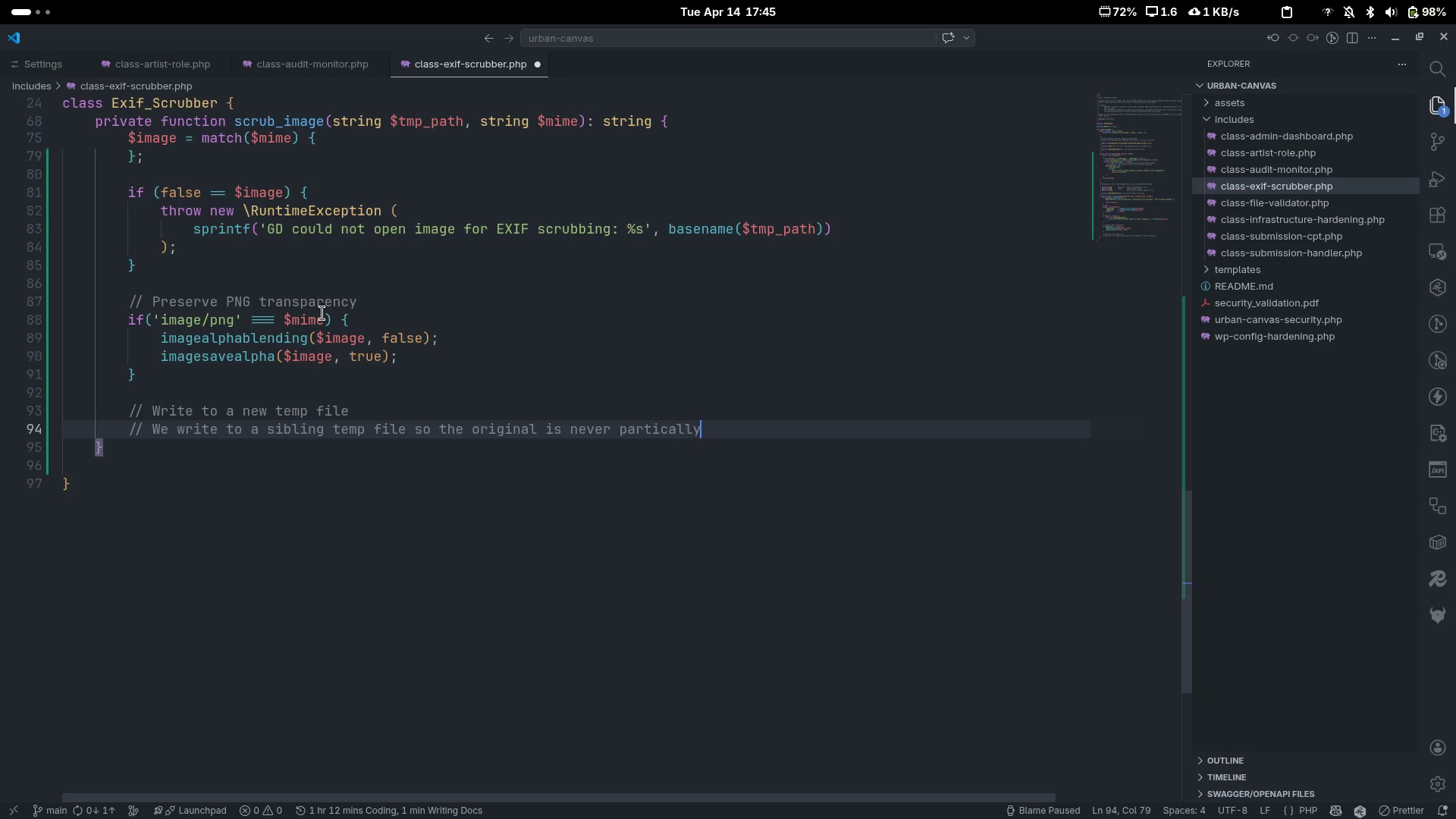 
key(Control+ControlLeft)
 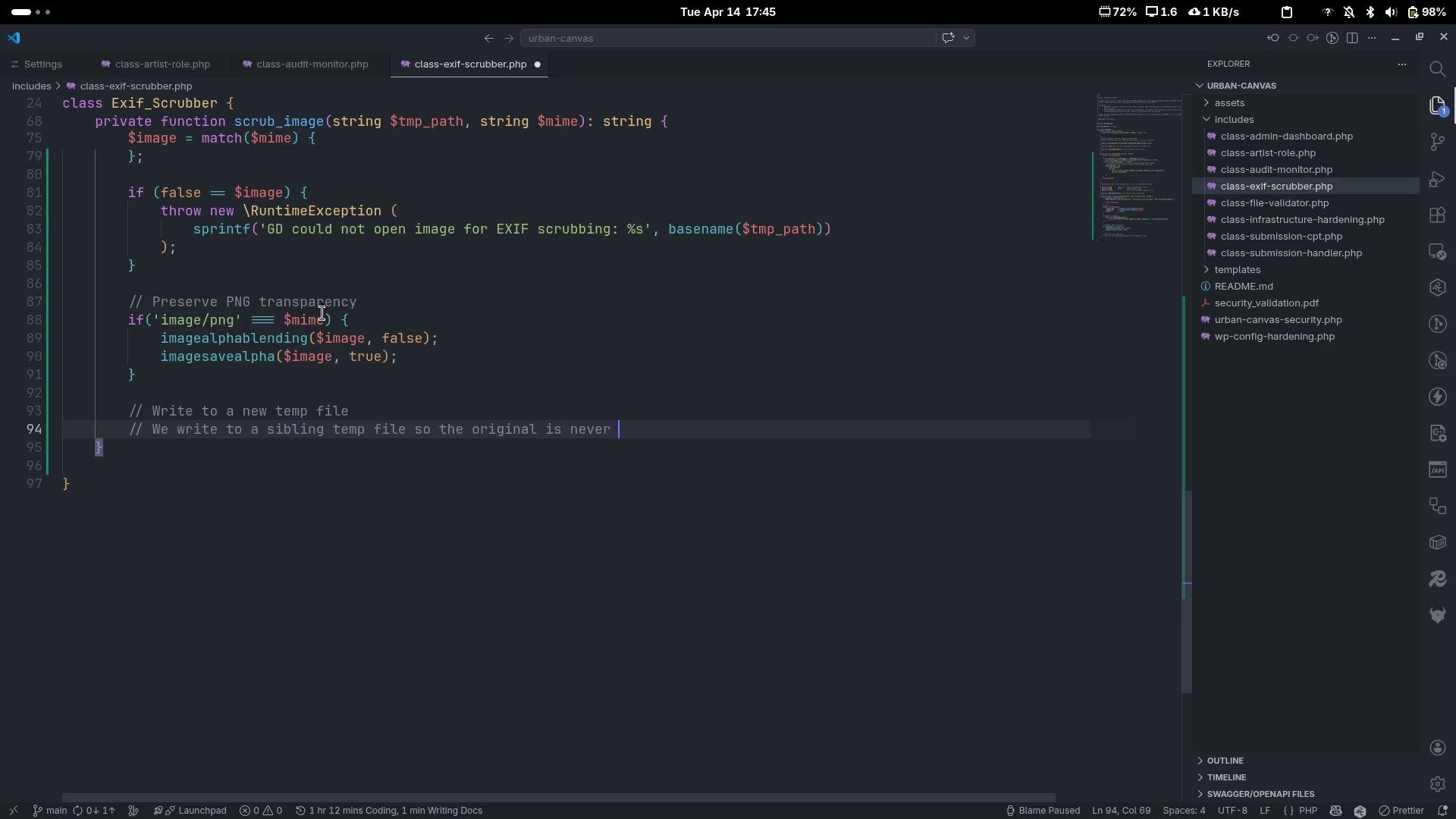 
key(Control+Backspace)
 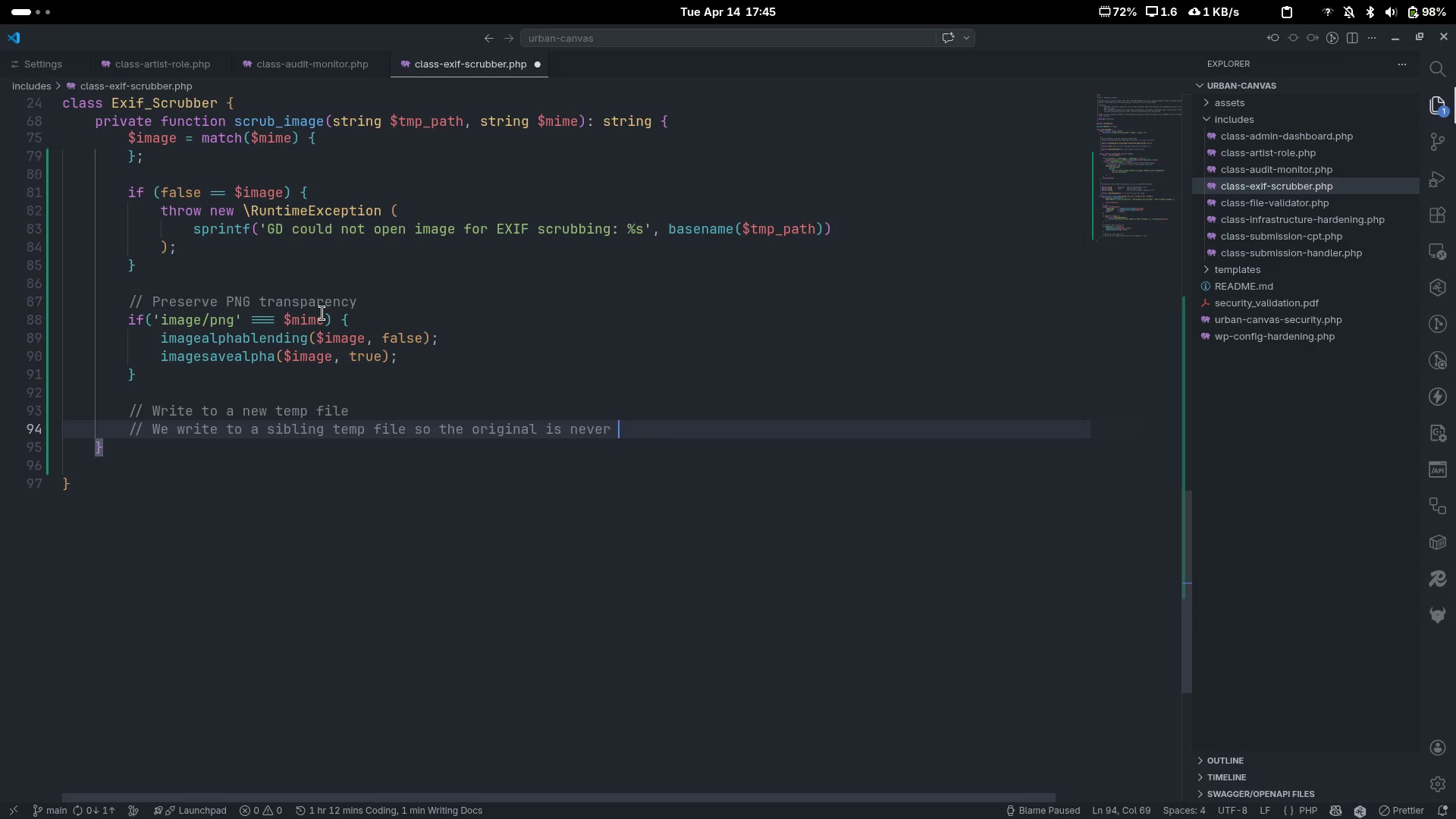 
type(parta)
key(Backspace)
type(ially)
 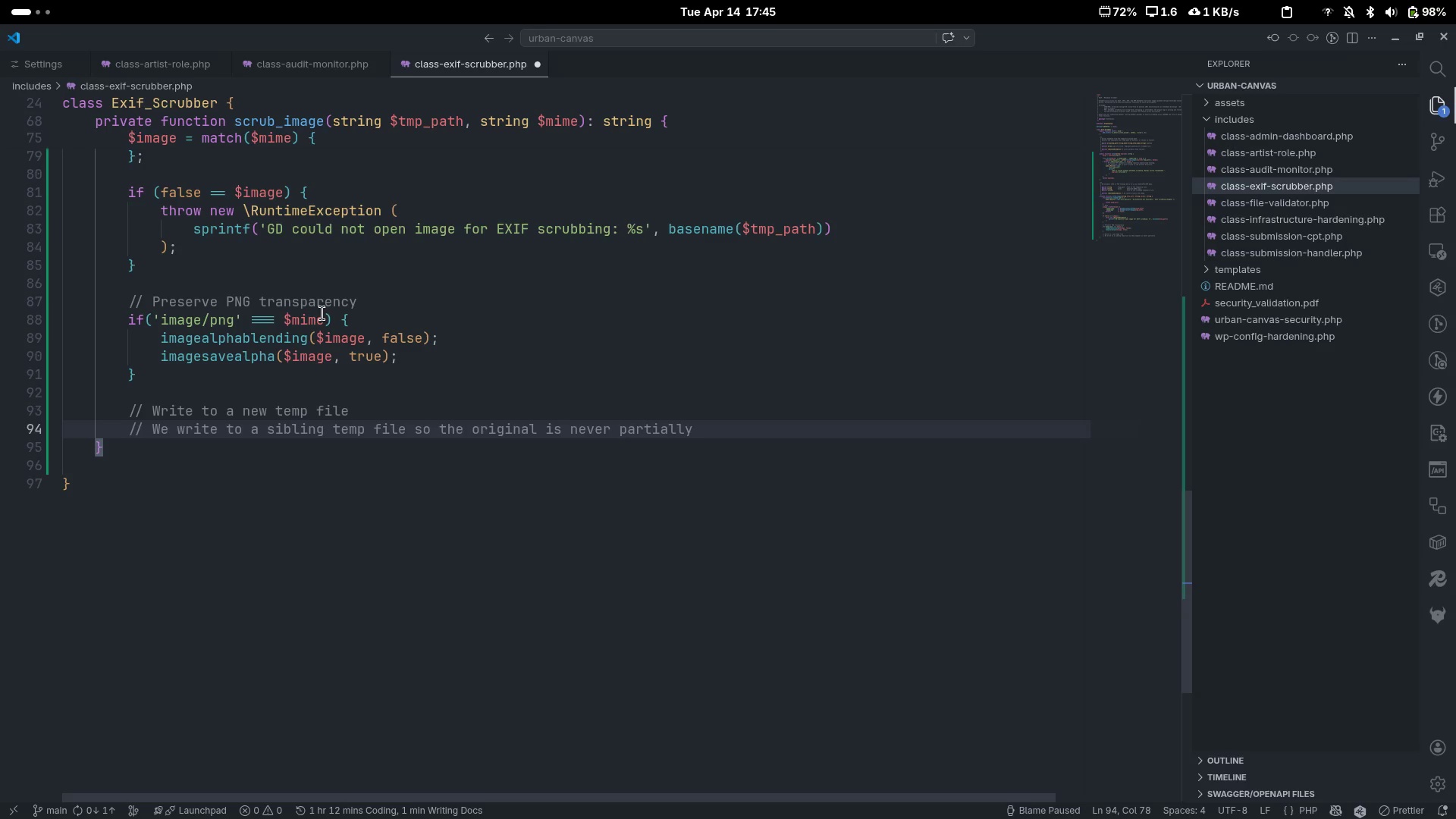 
key(Enter)
 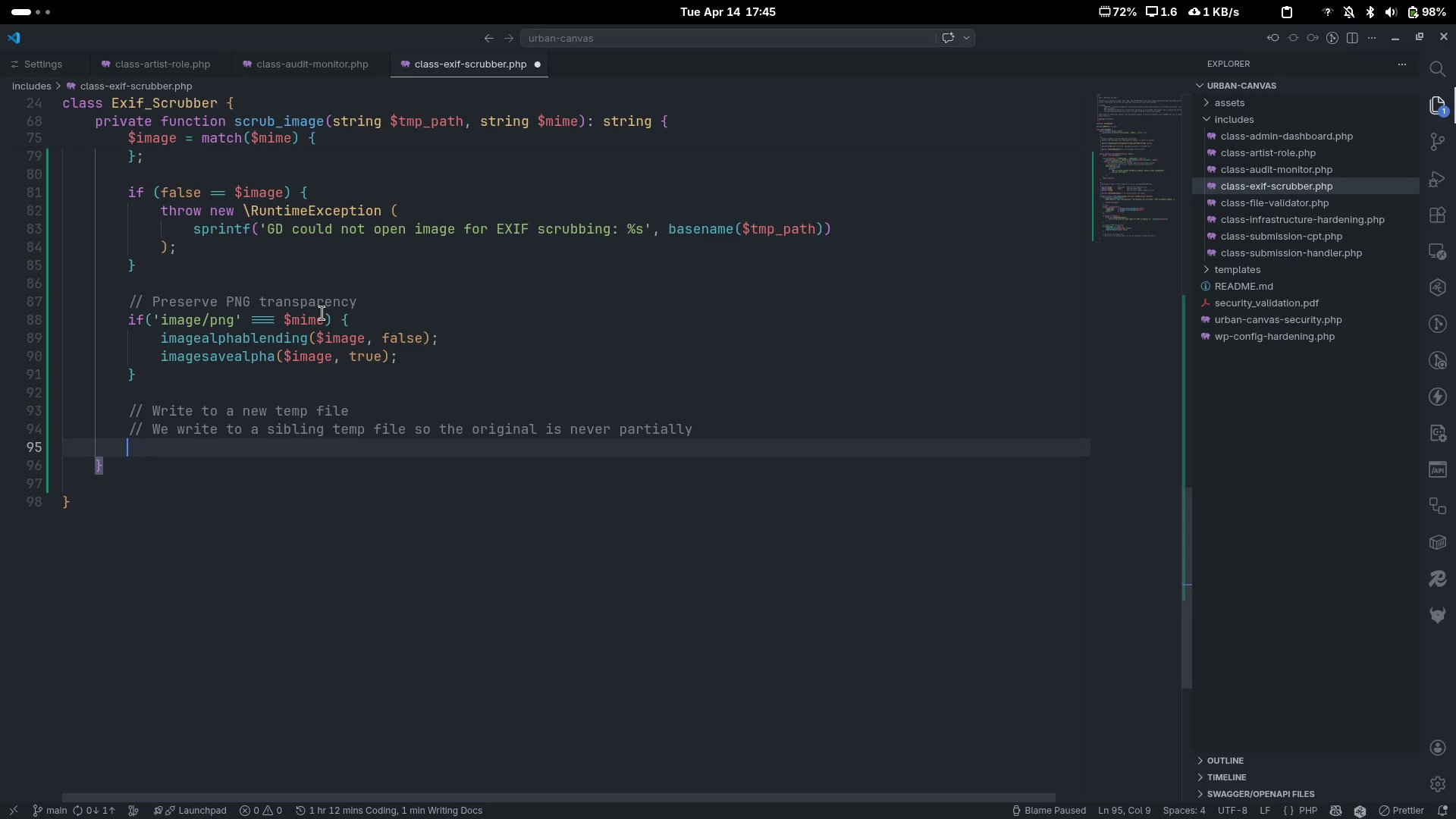 
key(Control+ControlLeft)
 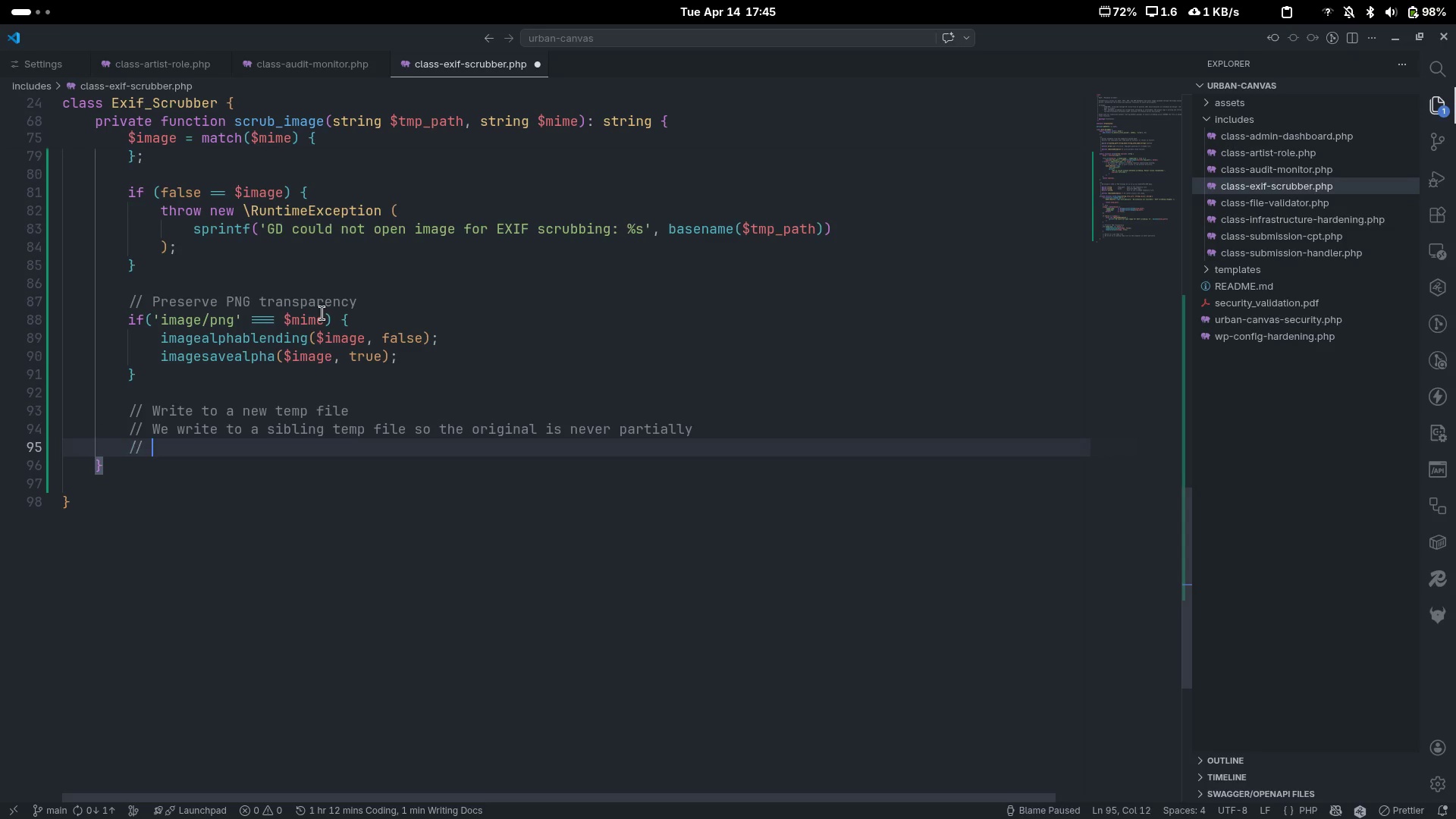 
key(Control+Slash)
 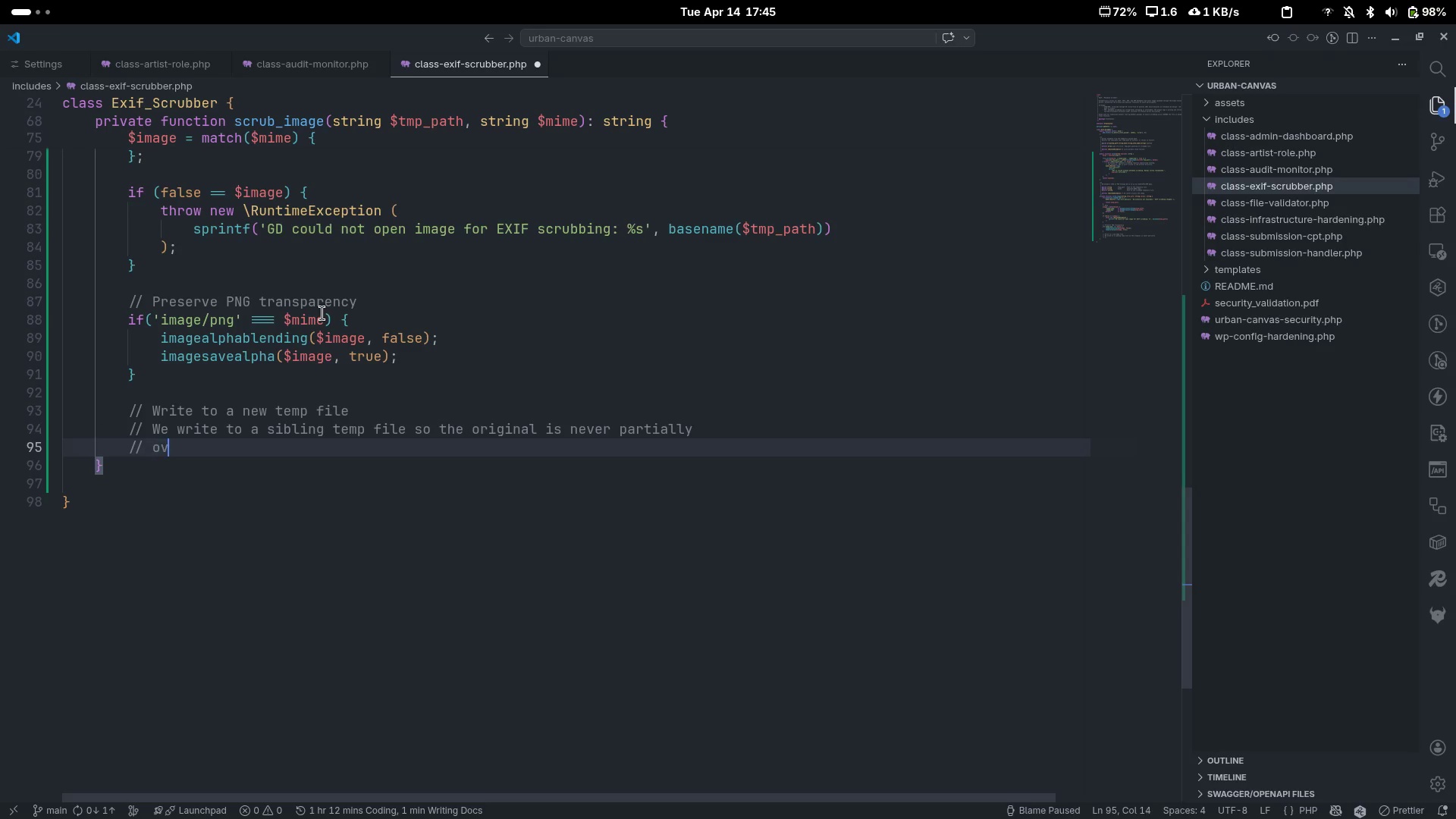 
type(overwritten if the wi)
key(Backspace)
type(rite fails.)
 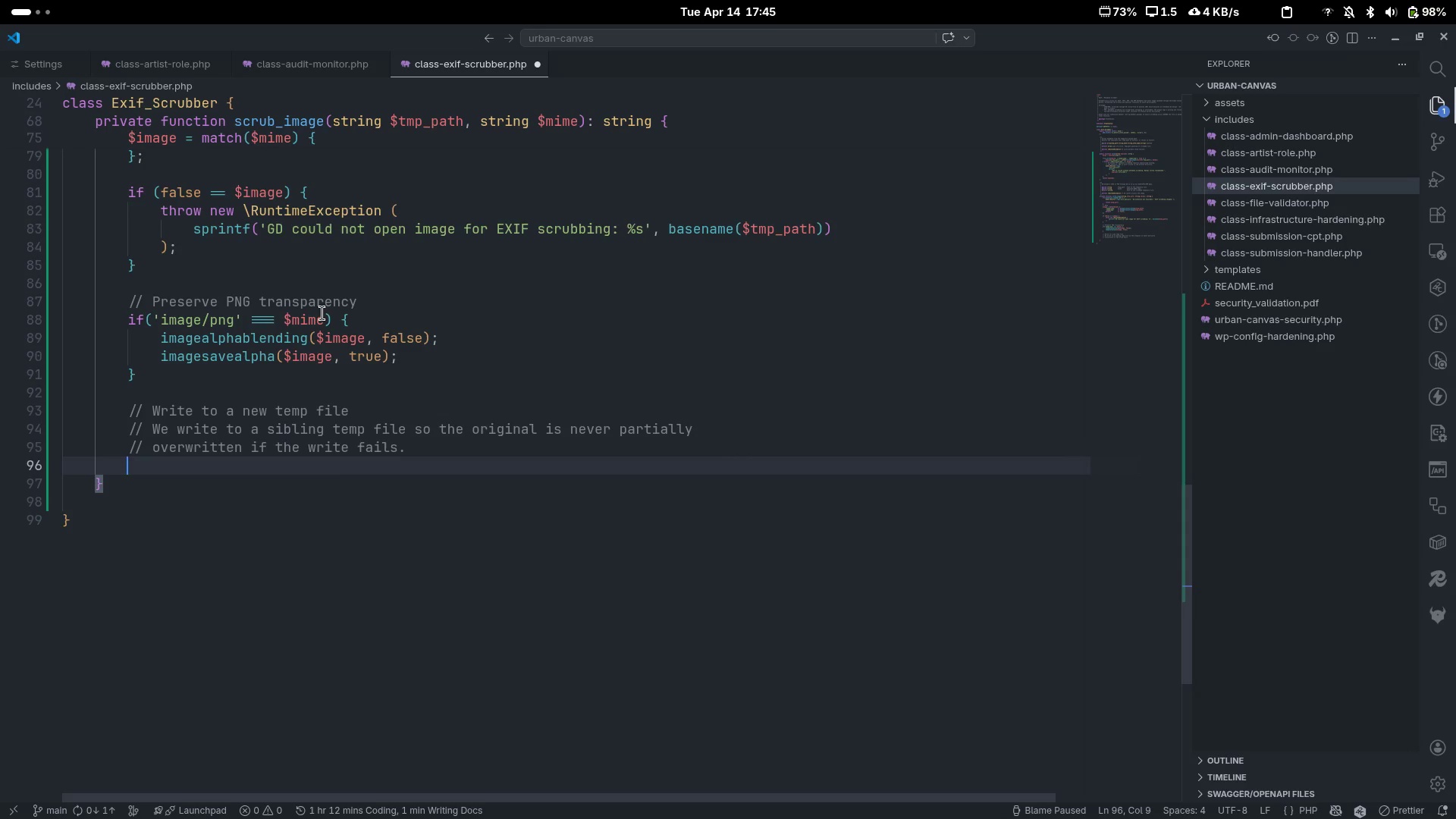 
key(Enter)
 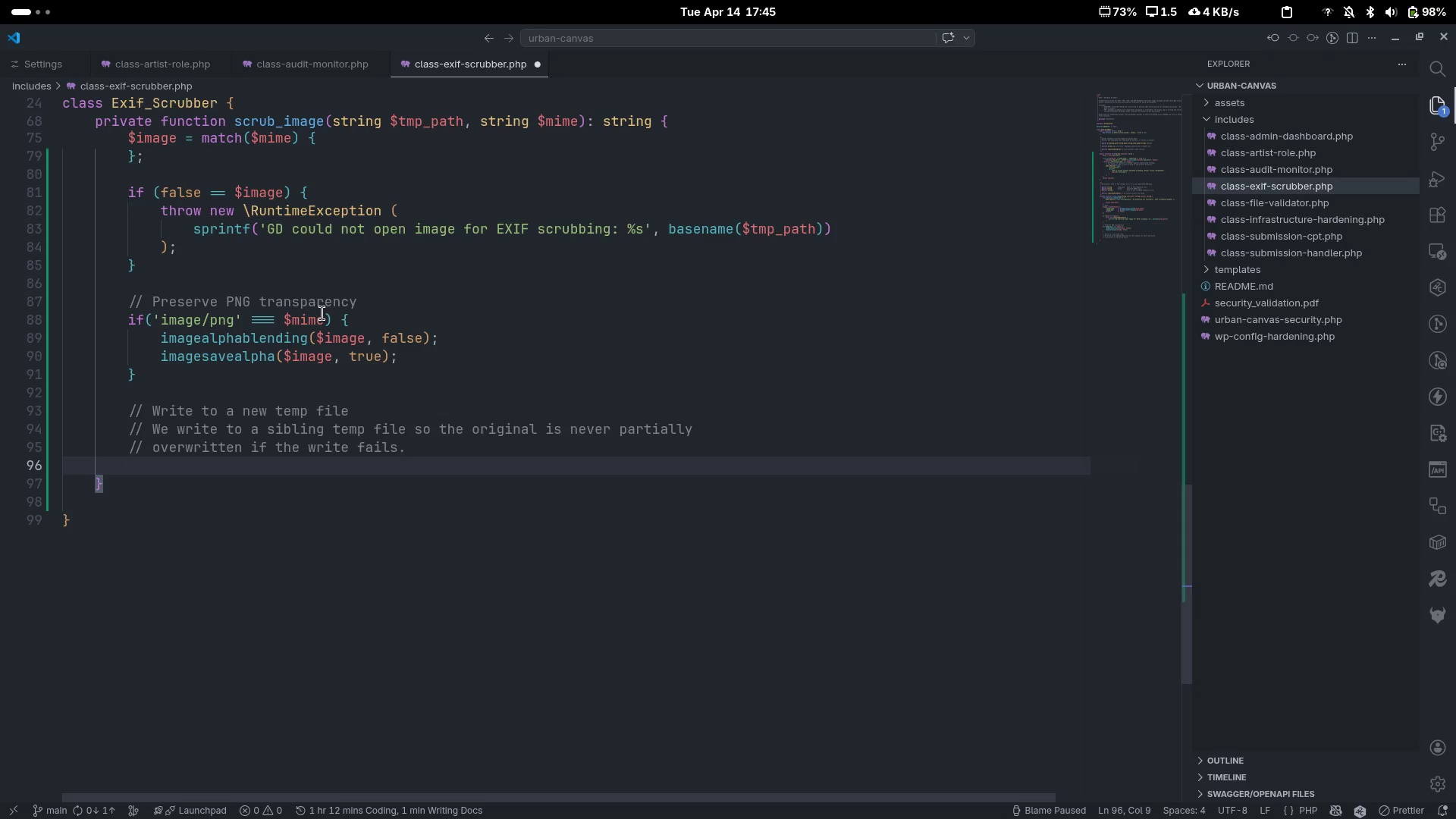 
type($scrubbed_path = $tmp_pah)
key(Backspace)
key(Tab)
type( . '_scrubbed)
 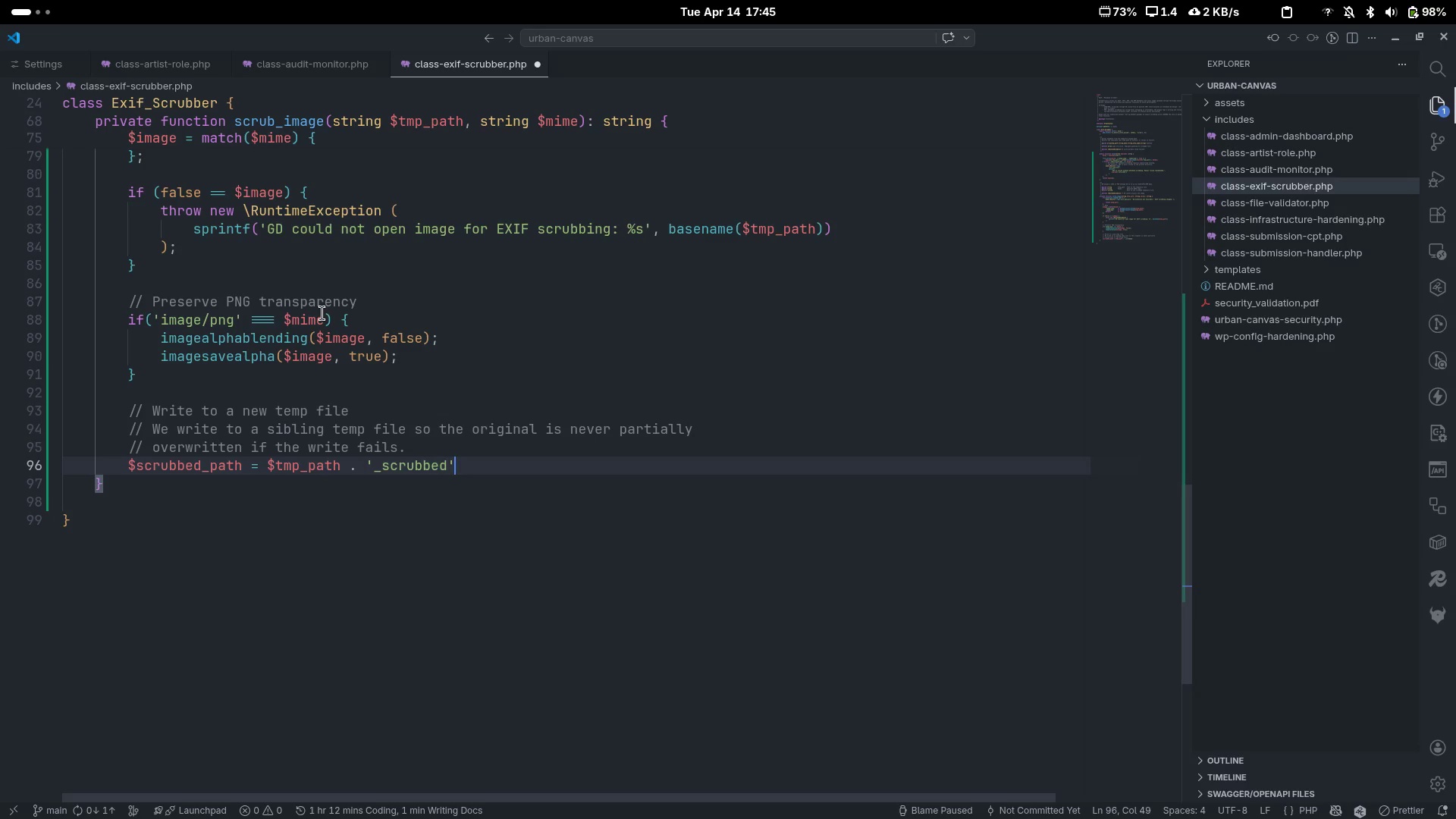 
 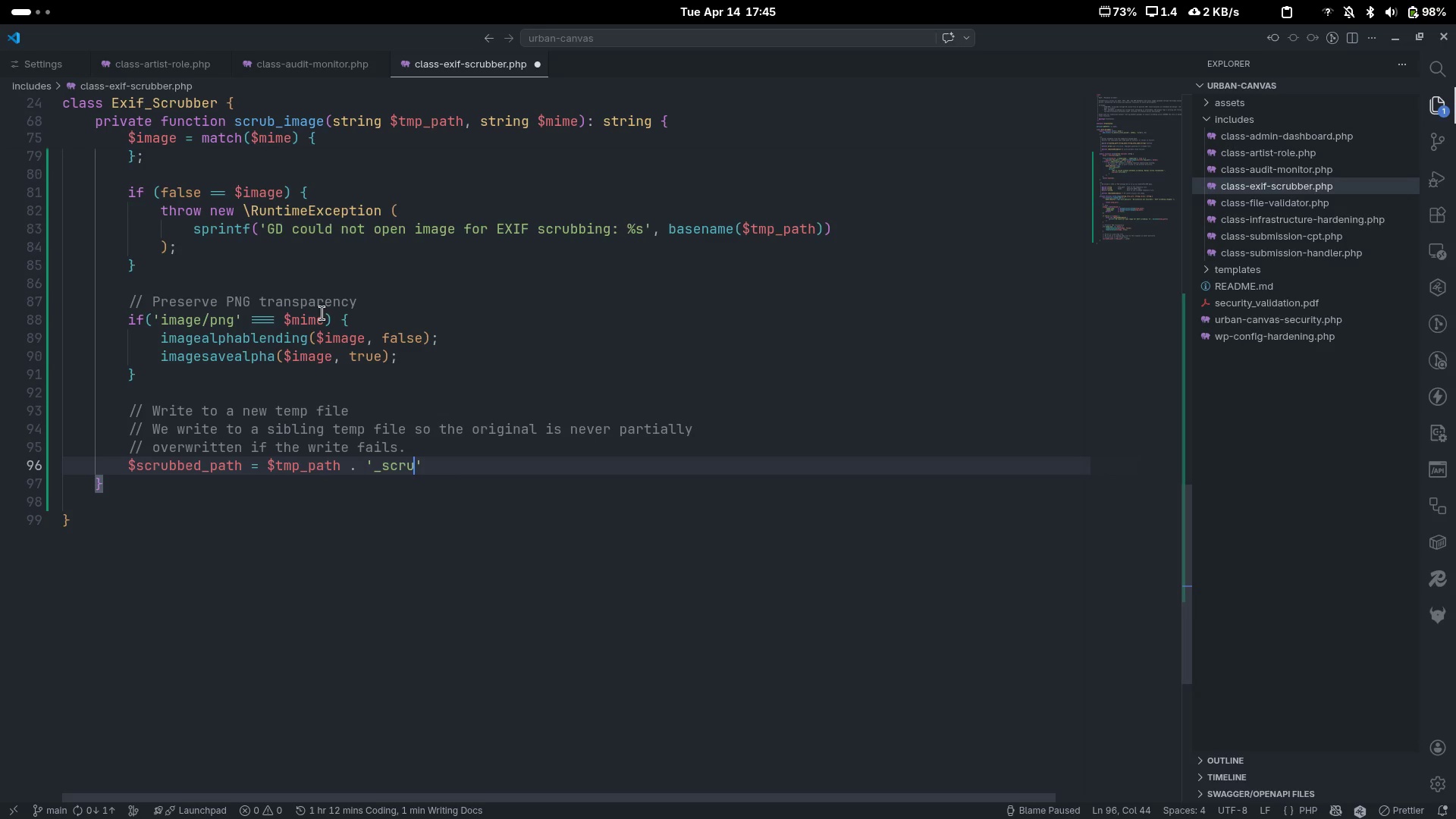 
key(Control+ControlLeft)
 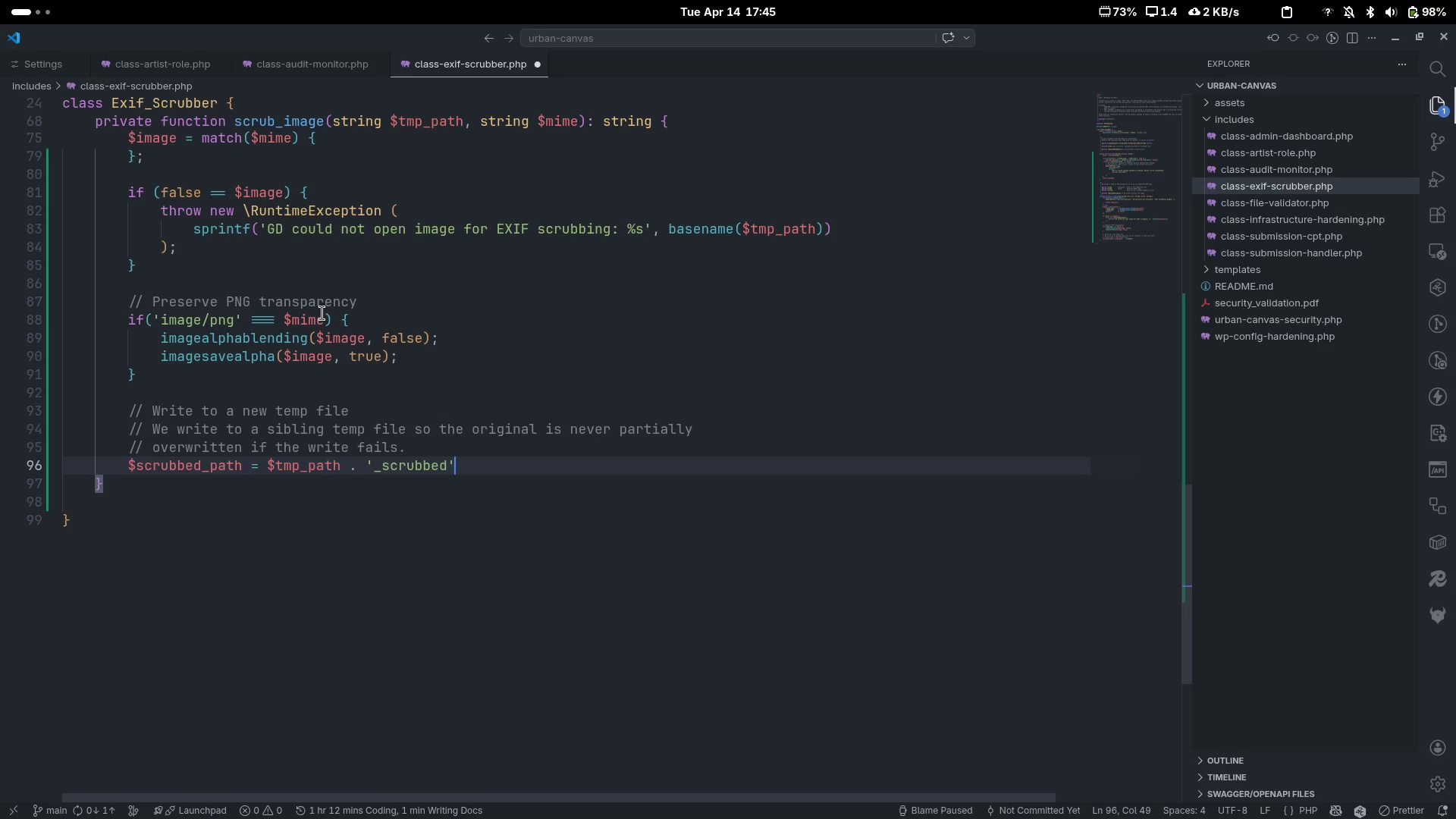 
key(Control+ArrowRight)
 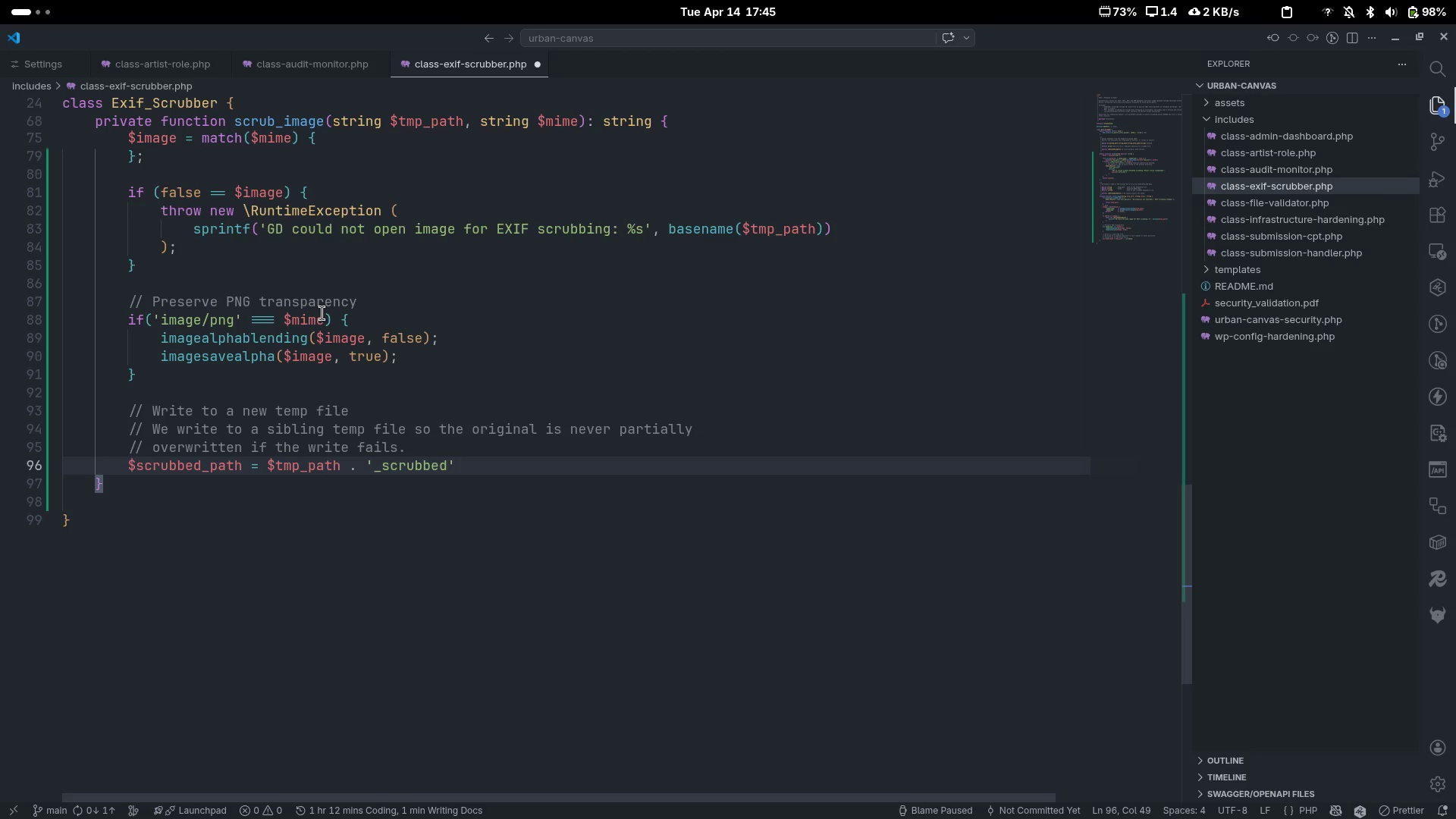 
key(Semicolon)
 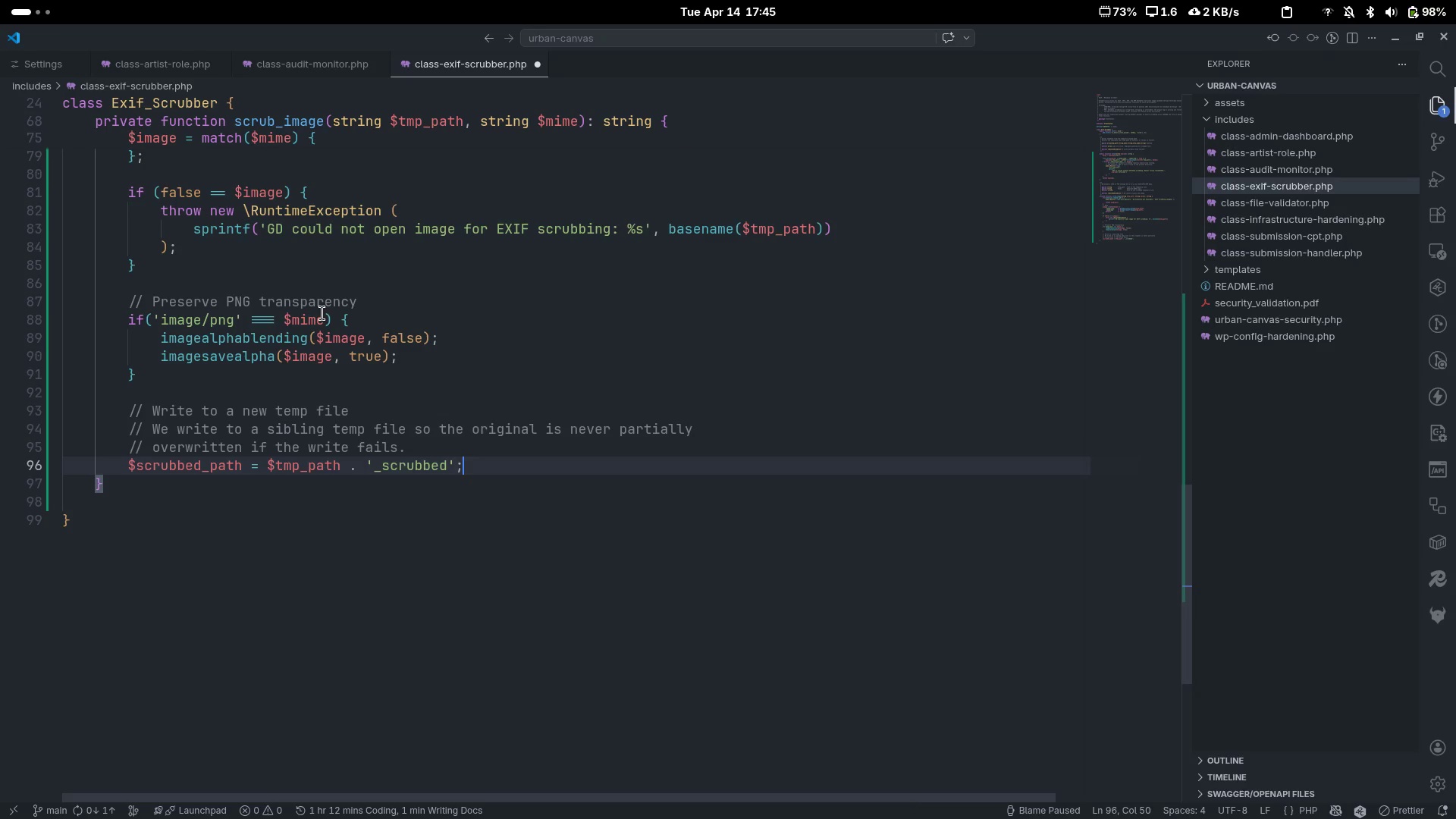 
key(Enter)
 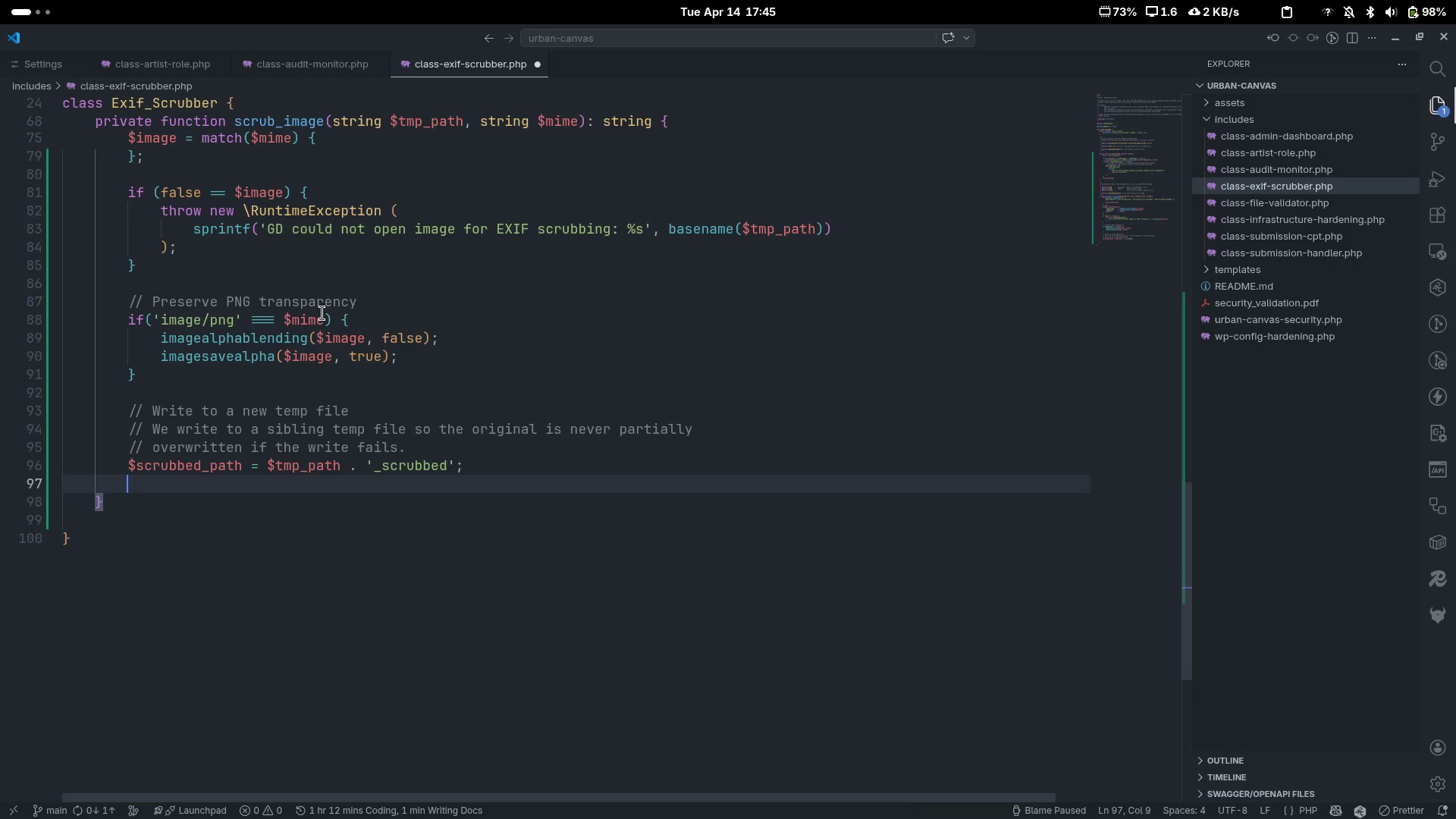 
key(Enter)
 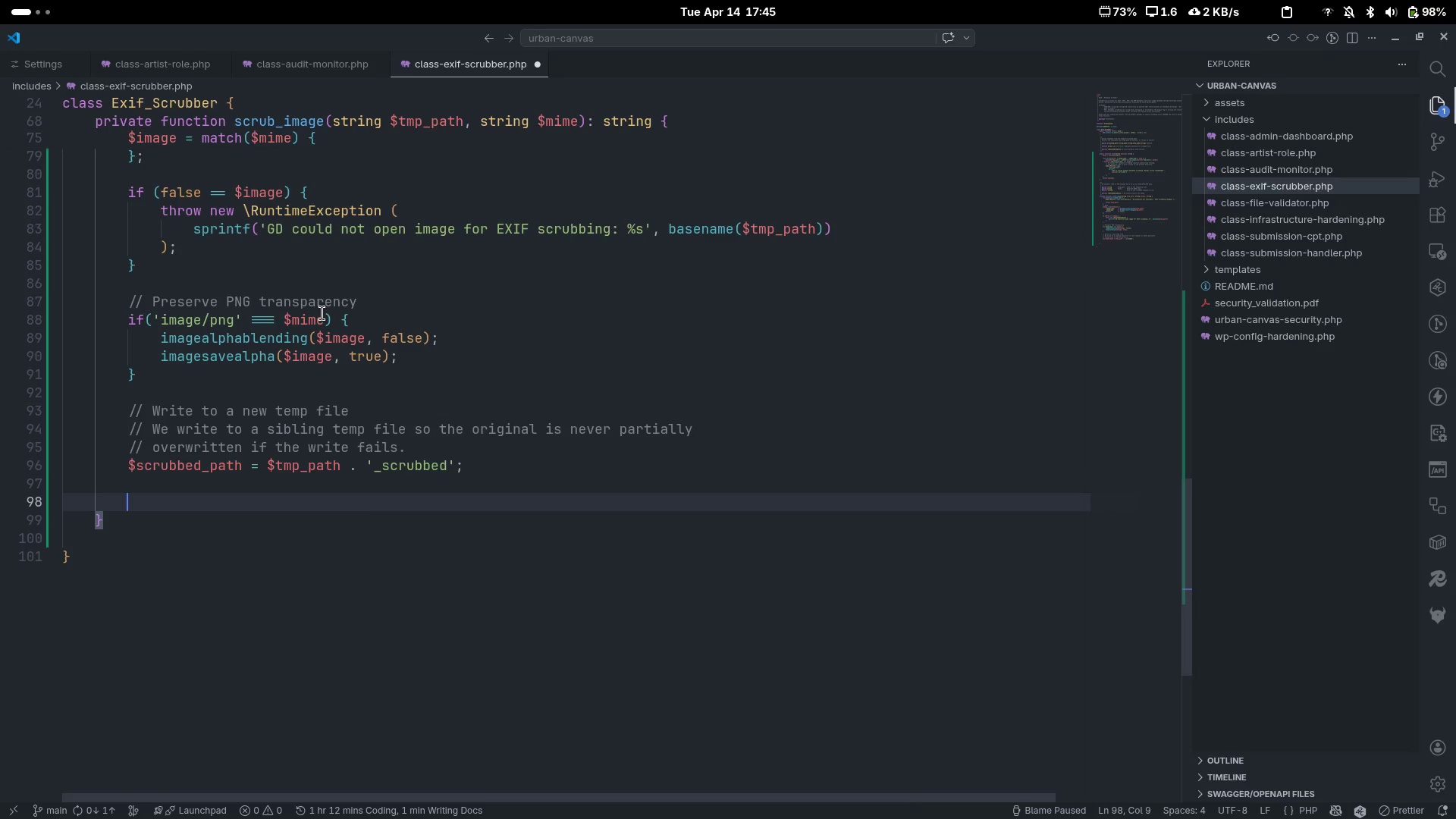 
type($wrote = match ($mime)
 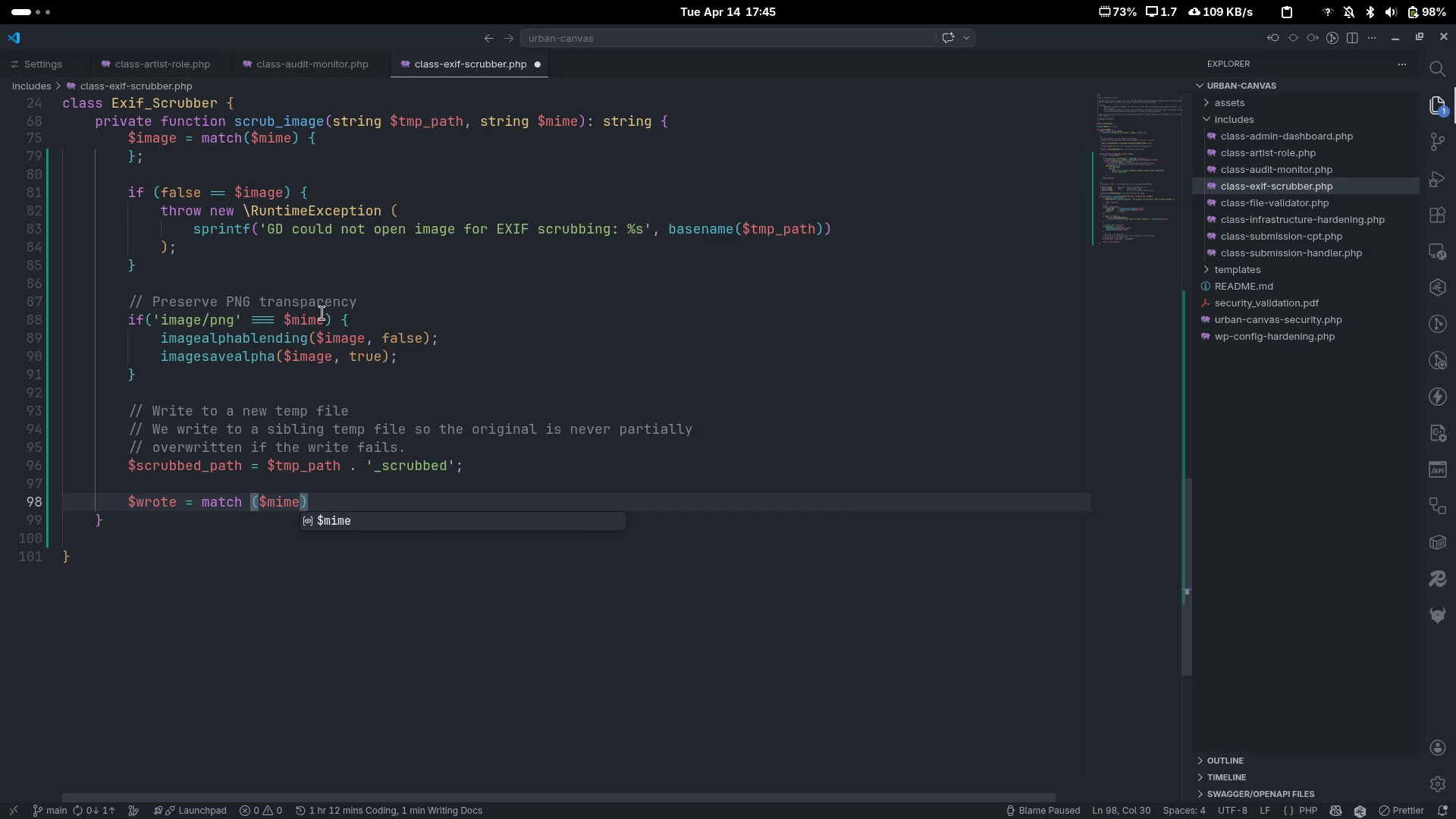 
key(Control+ControlLeft)
 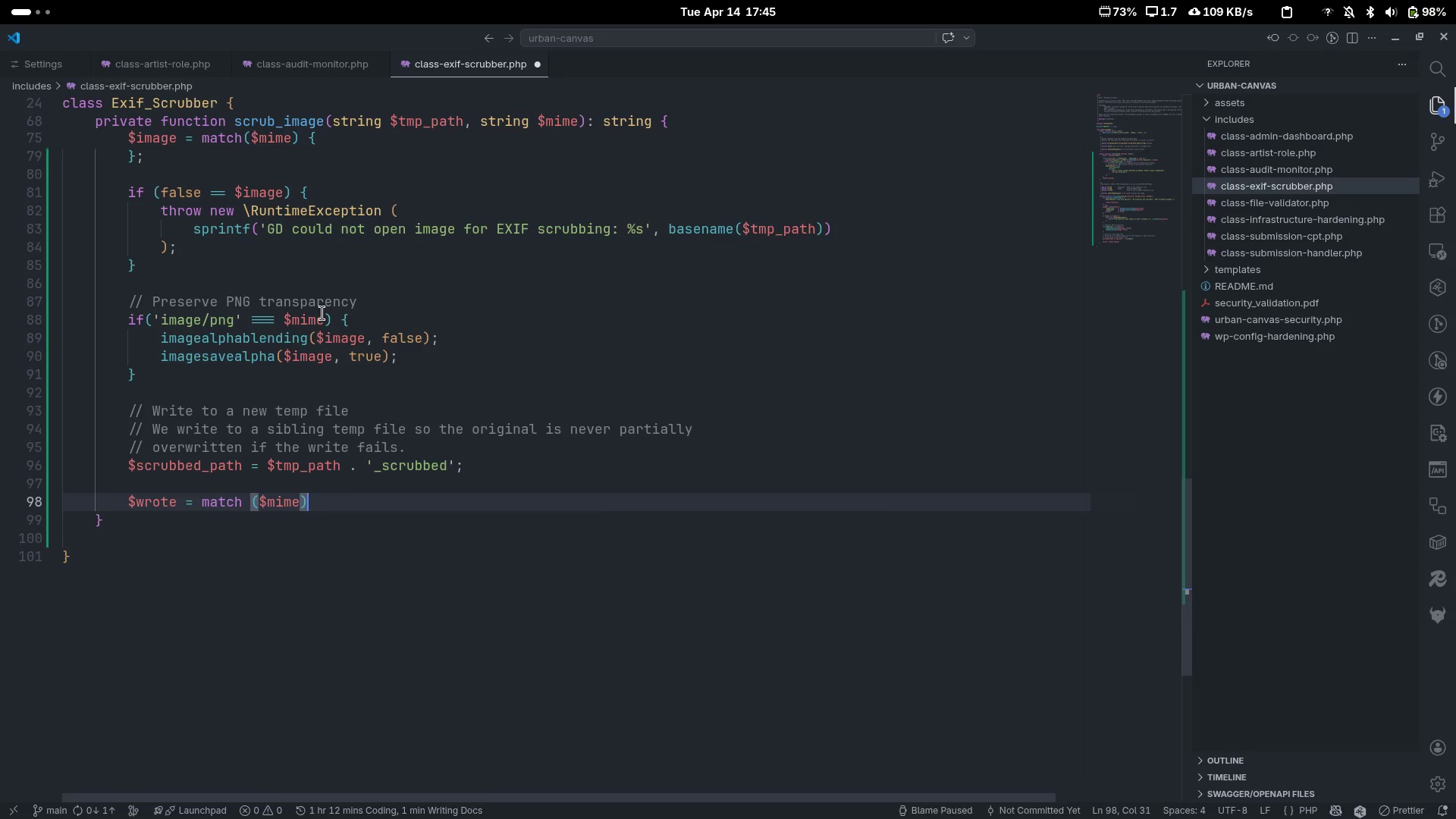 
key(Control+ArrowRight)
 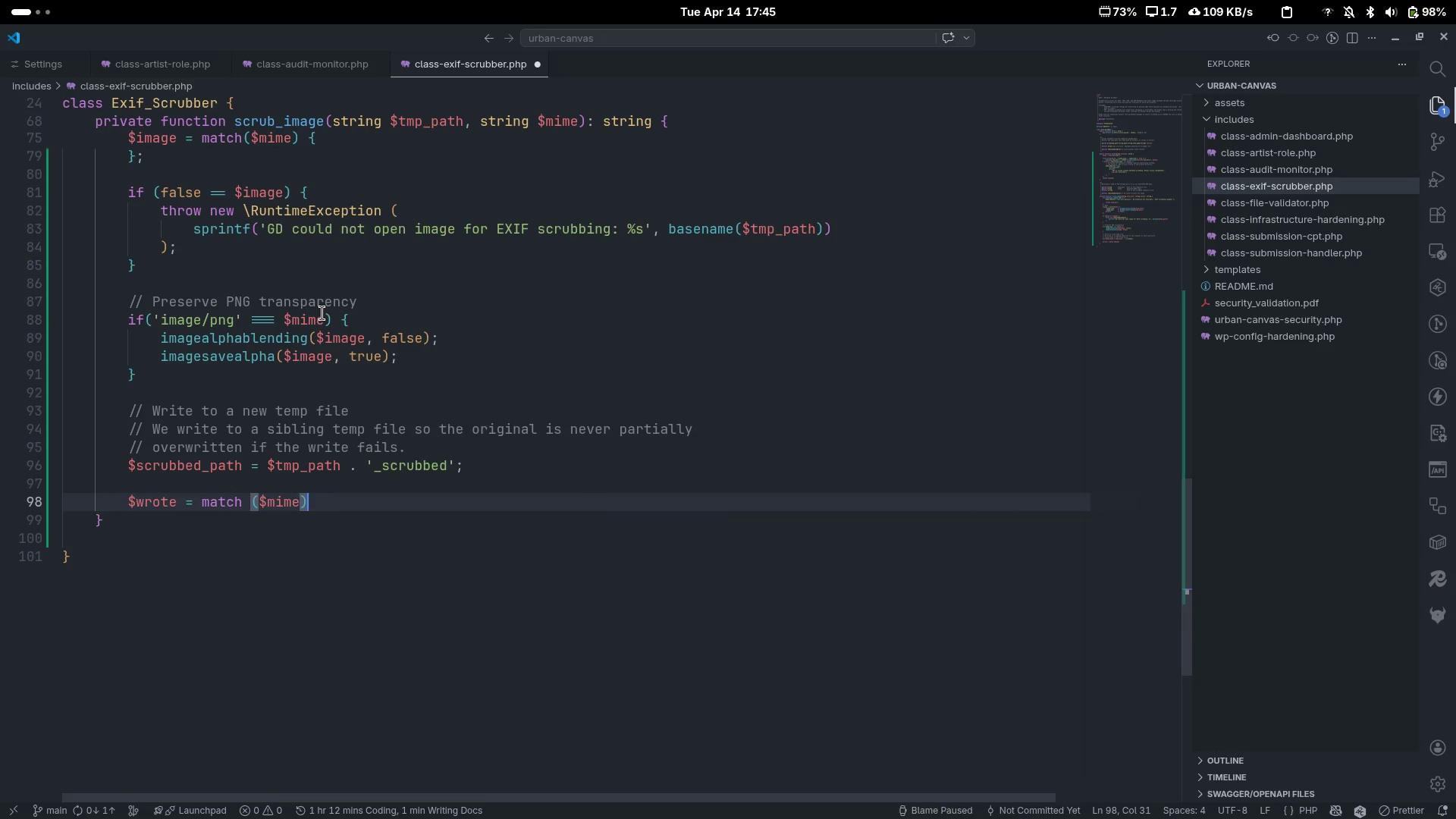 
key(Space)
 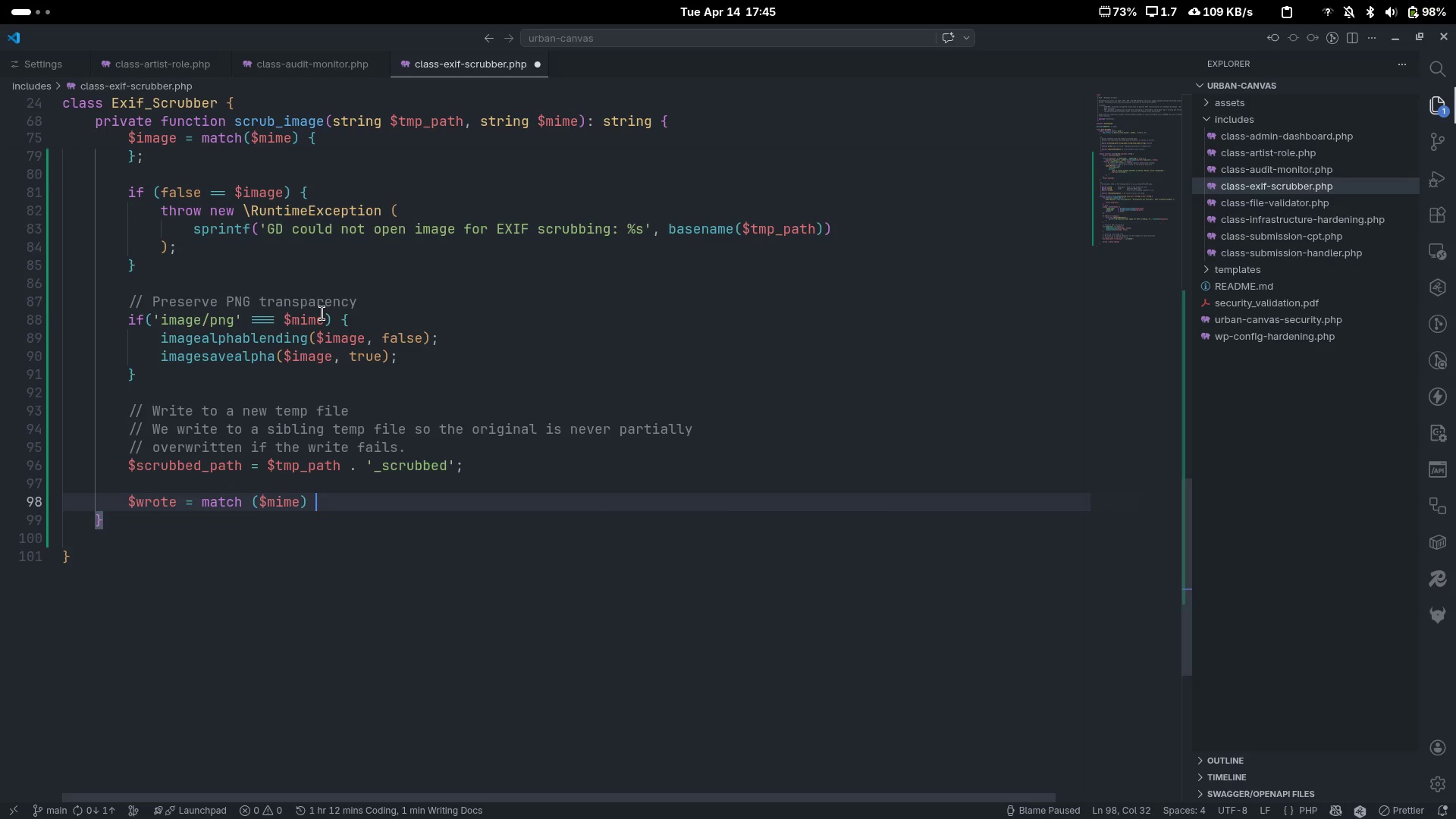 
key(Shift+ShiftLeft)
 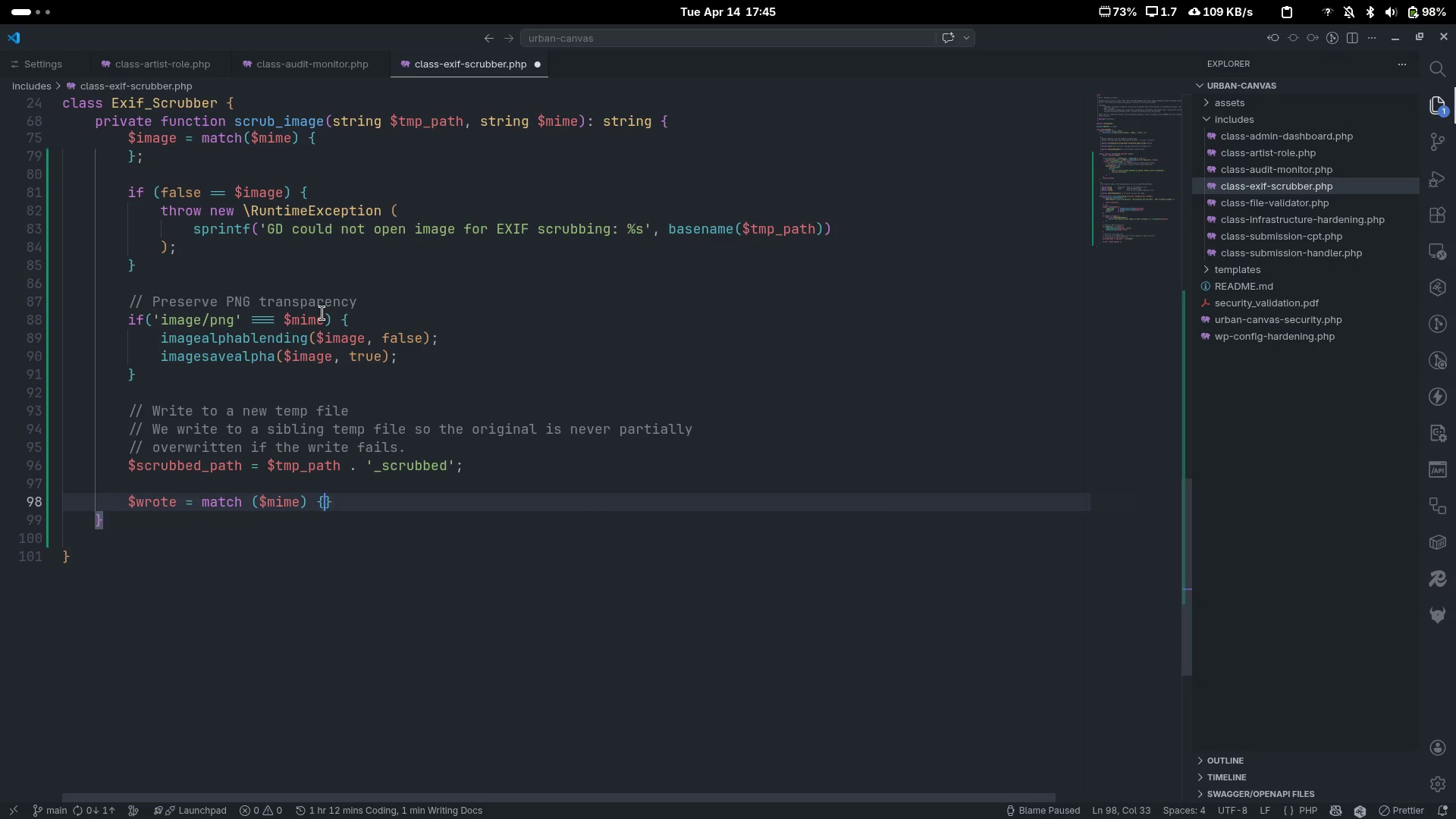 
key(Shift+BracketLeft)
 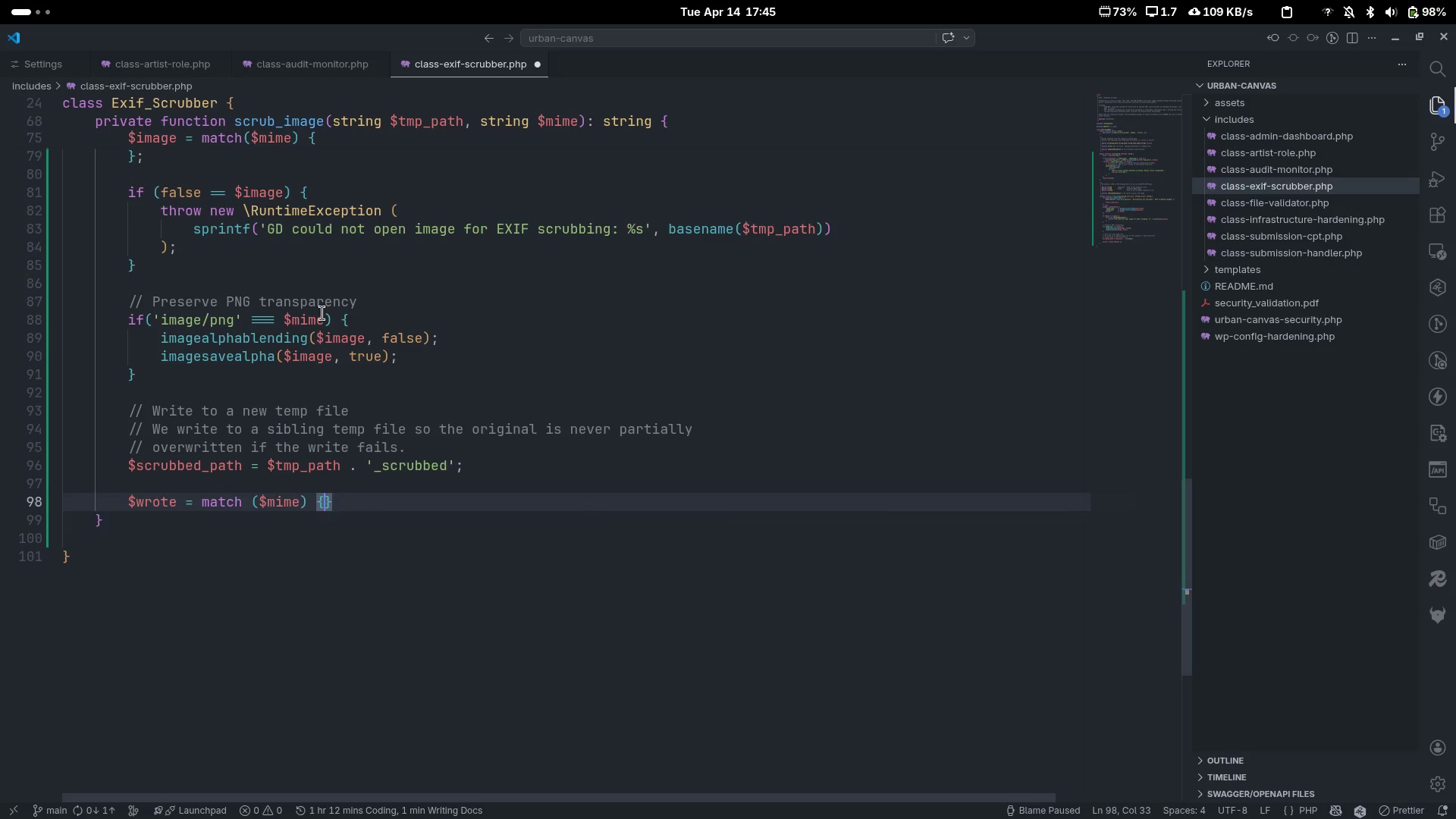 
key(Enter)
 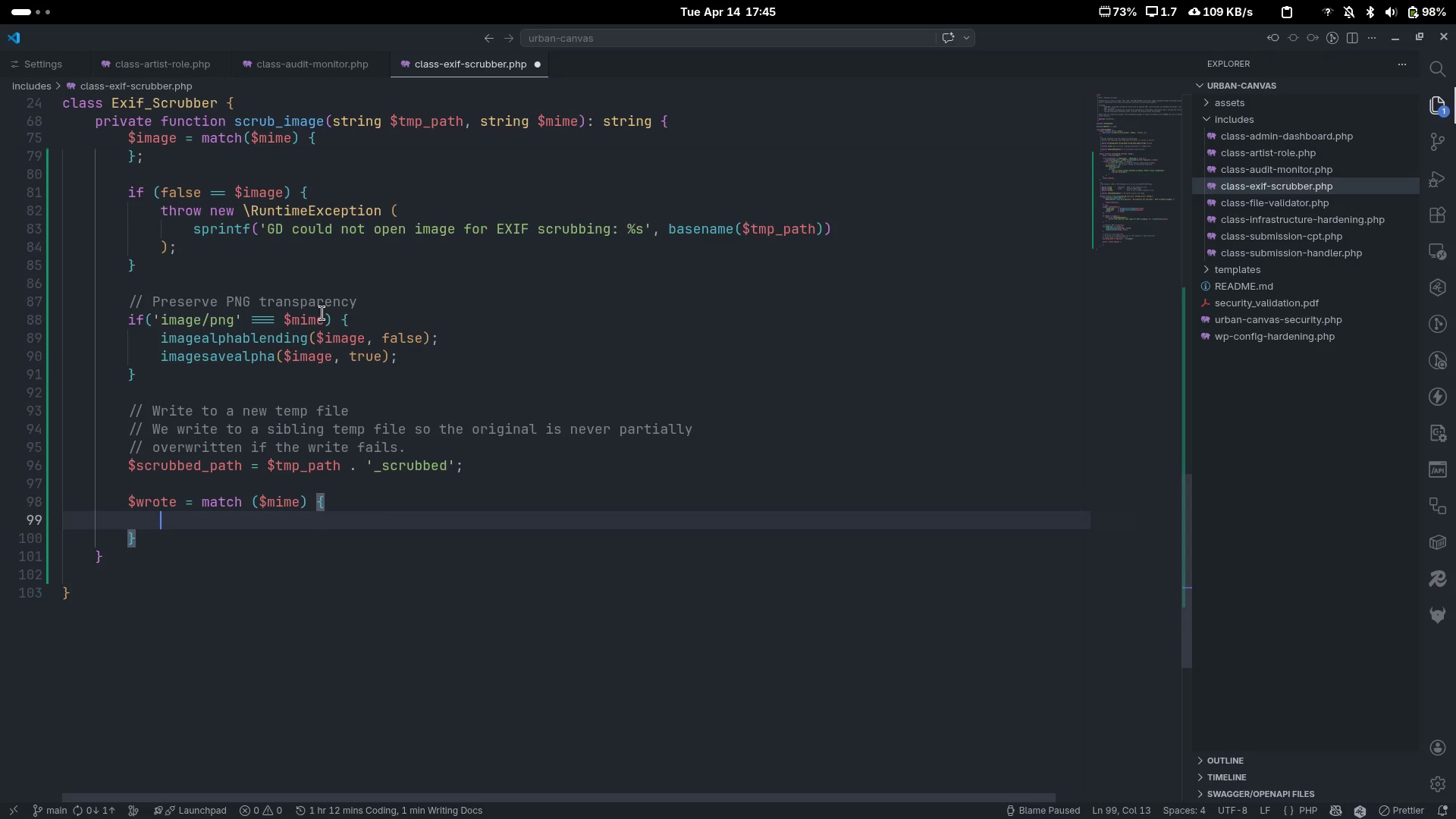 
type(])
key(Backspace)
type('image/jpeg)
 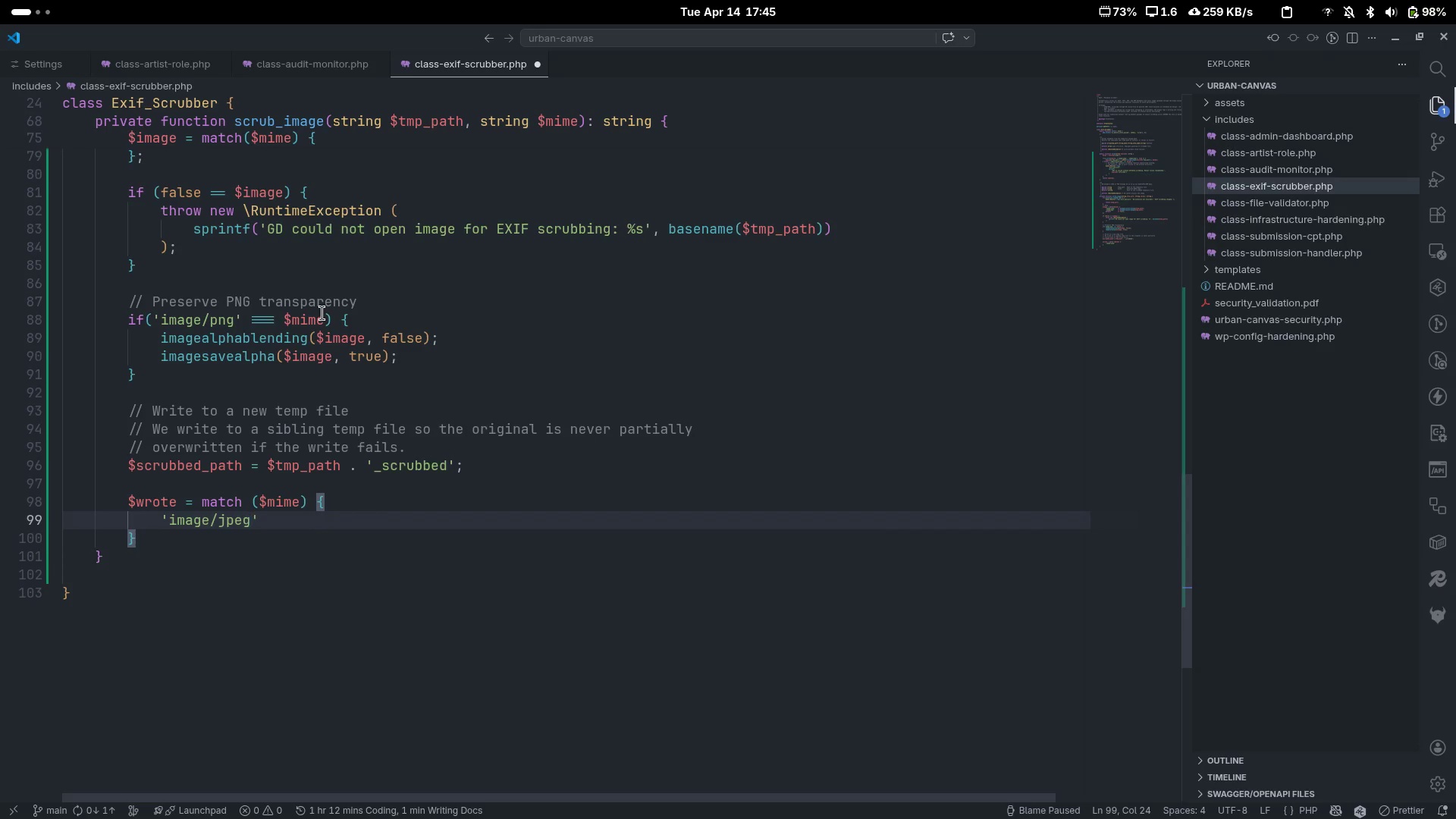 
key(ArrowRight)
 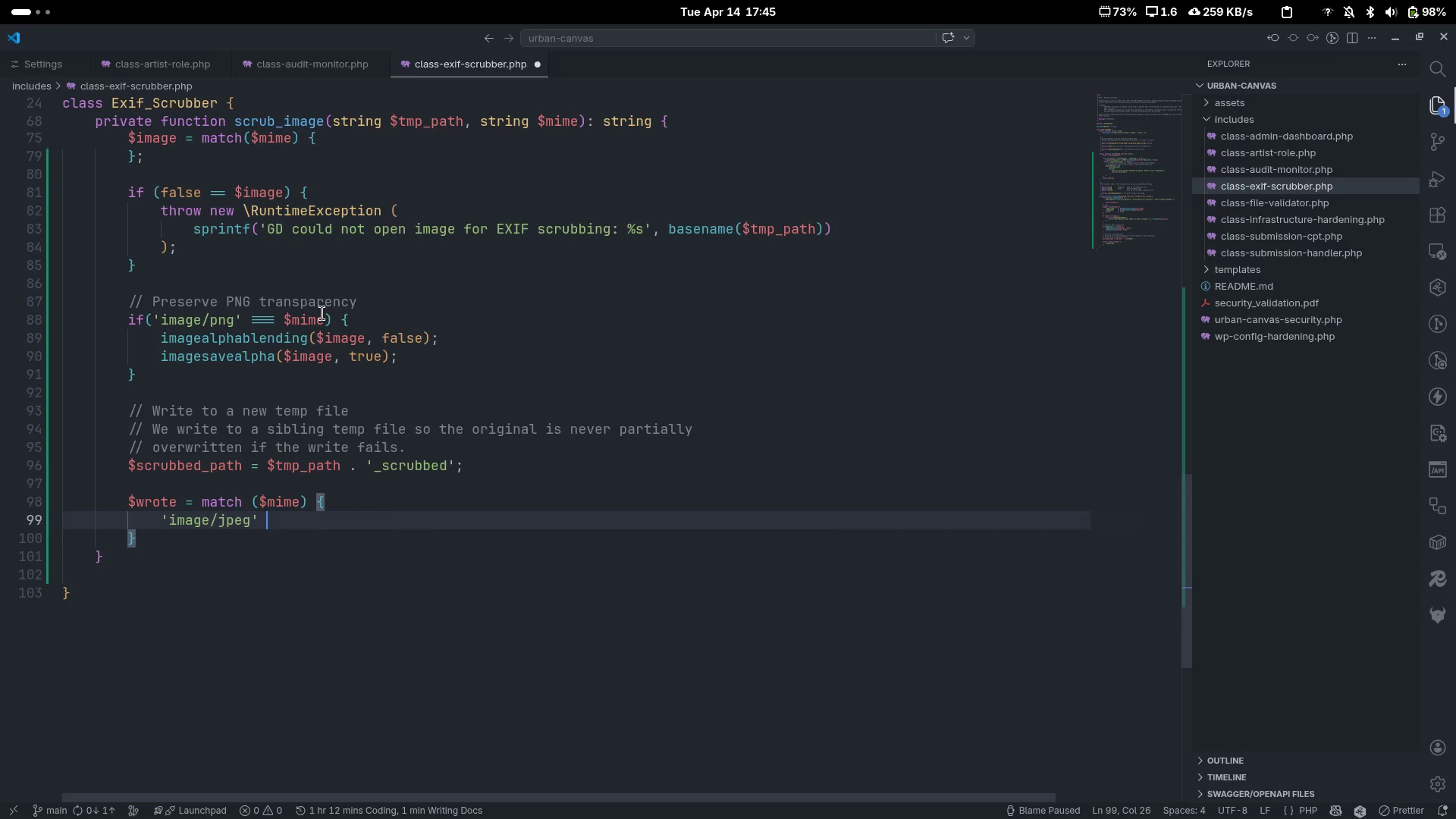 
type( )
key(Backspace)
key(Tab)
type(=> imagejpeg(')
key(Backspace)
type($image, $scrubbed )
key(Backspace)
type(_path, 100)
 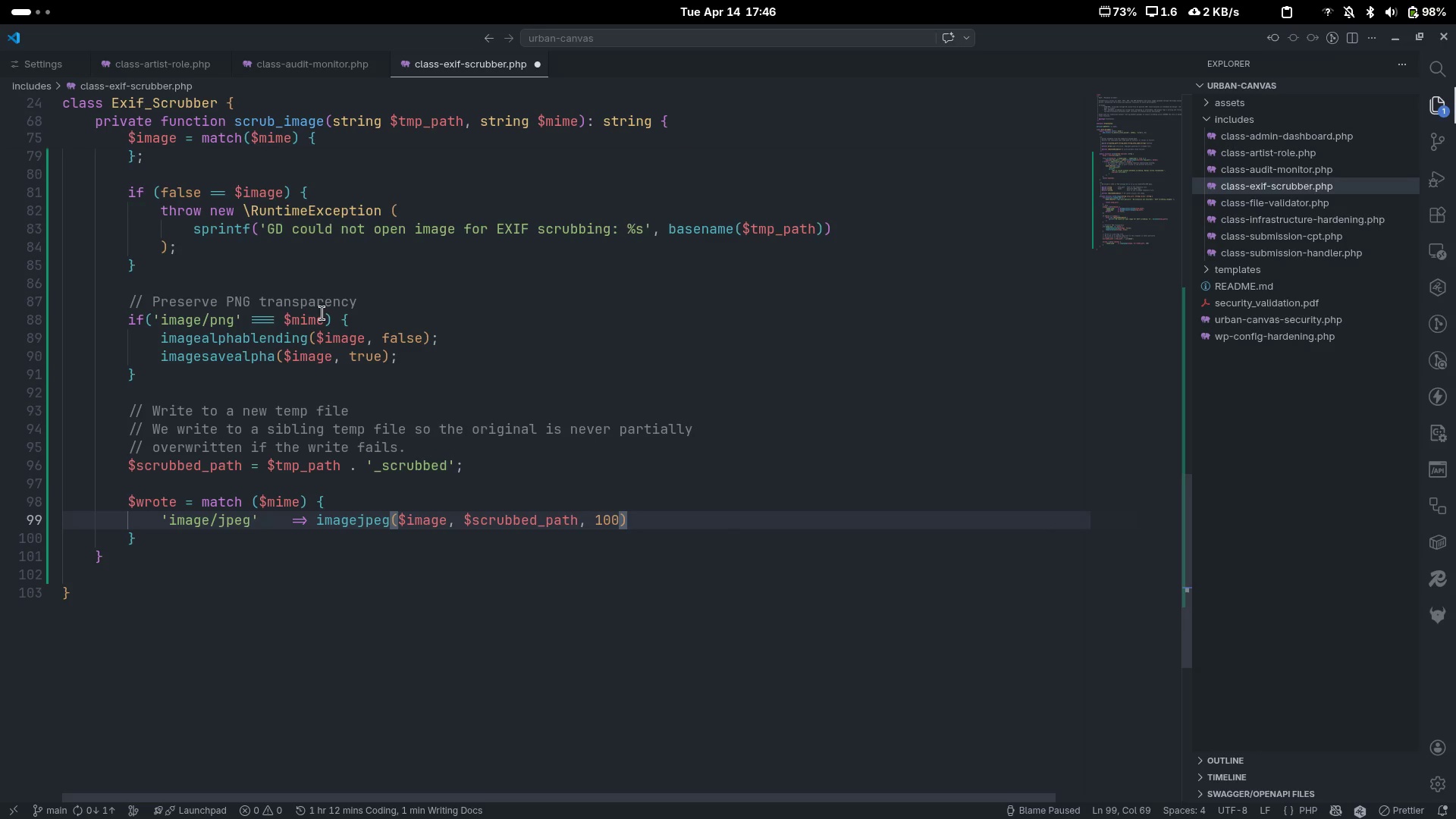 
key(ArrowRight)
 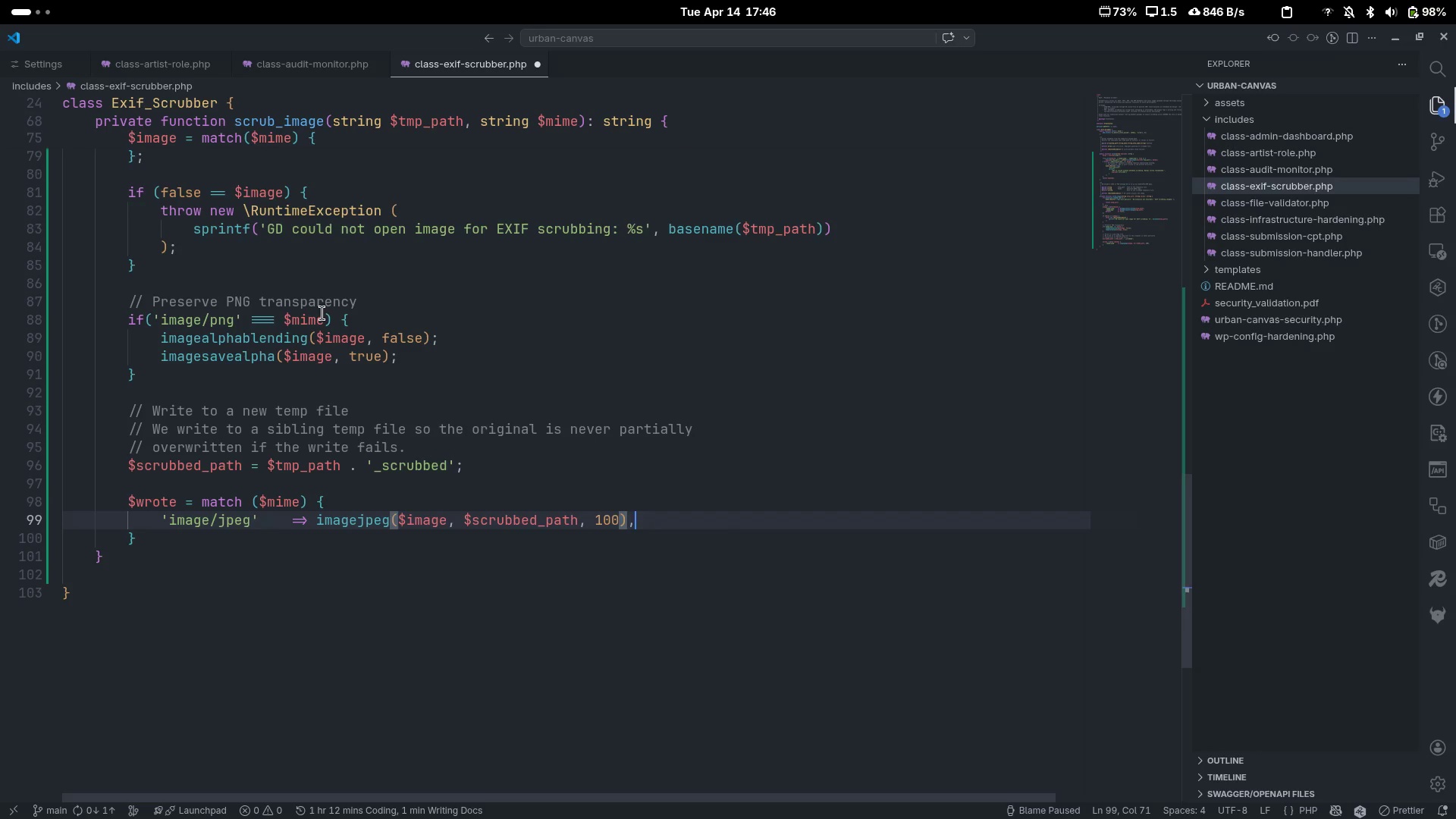 
key(Comma)
 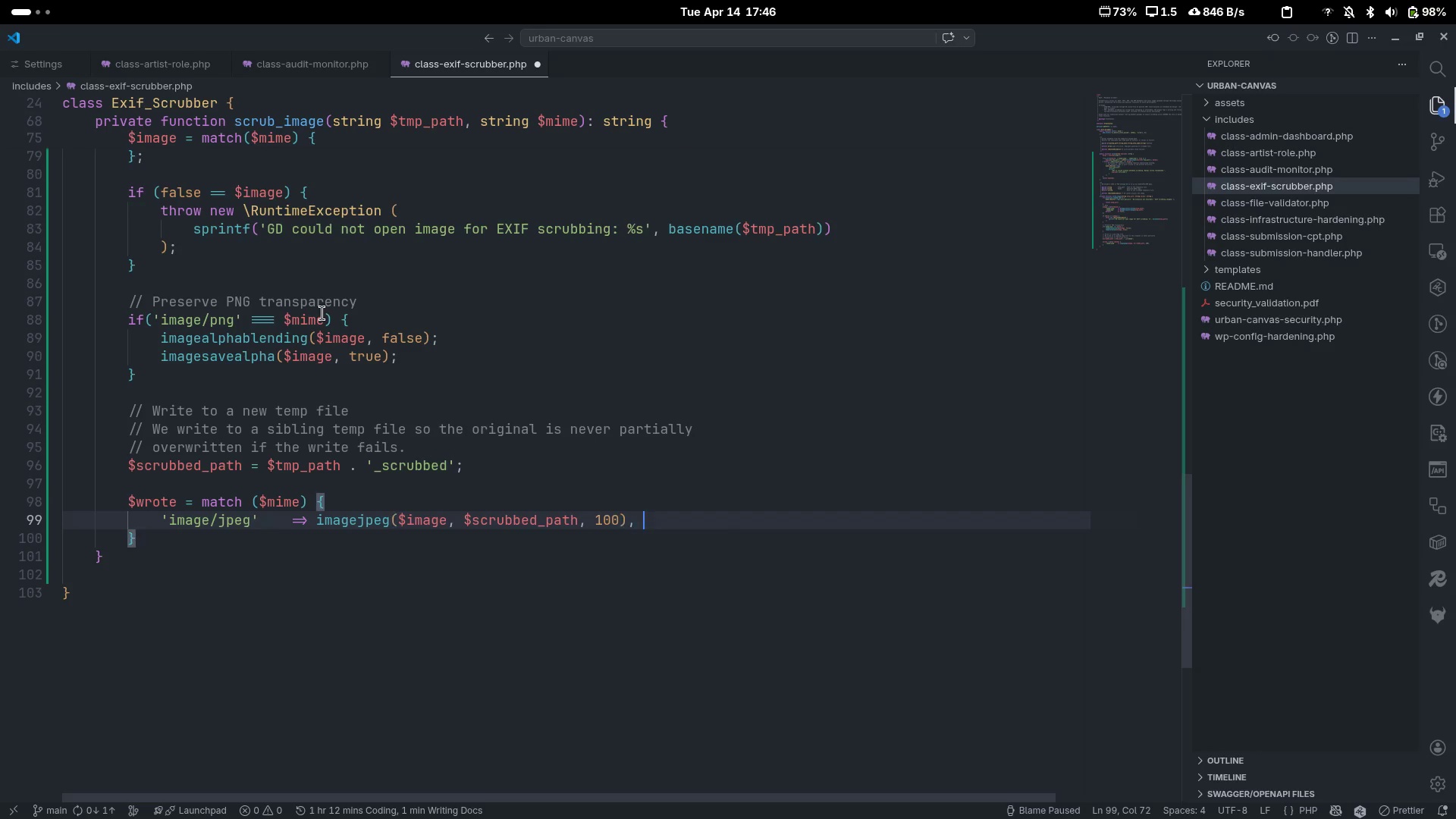 
key(Space)
 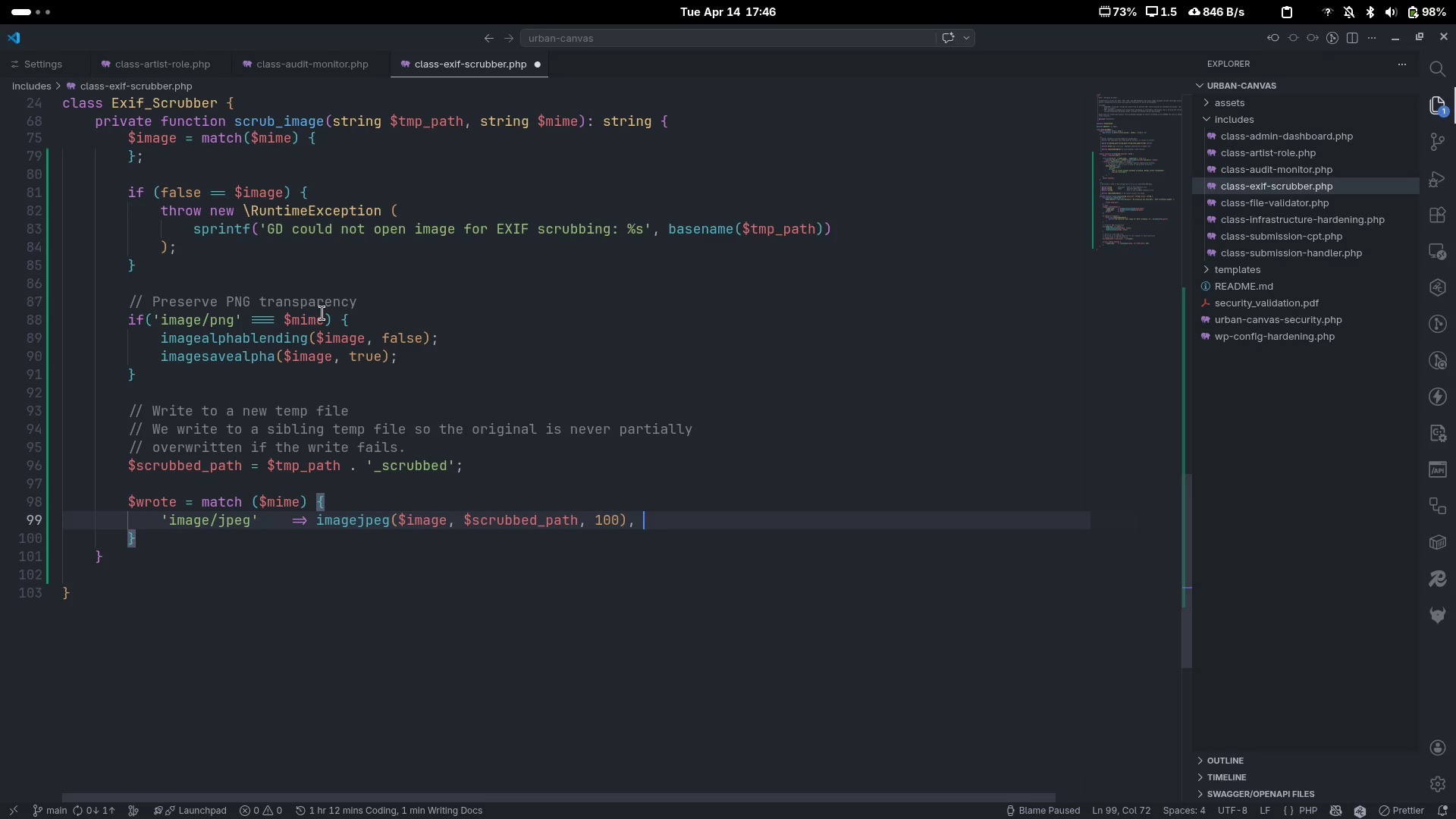 
key(Control+ControlLeft)
 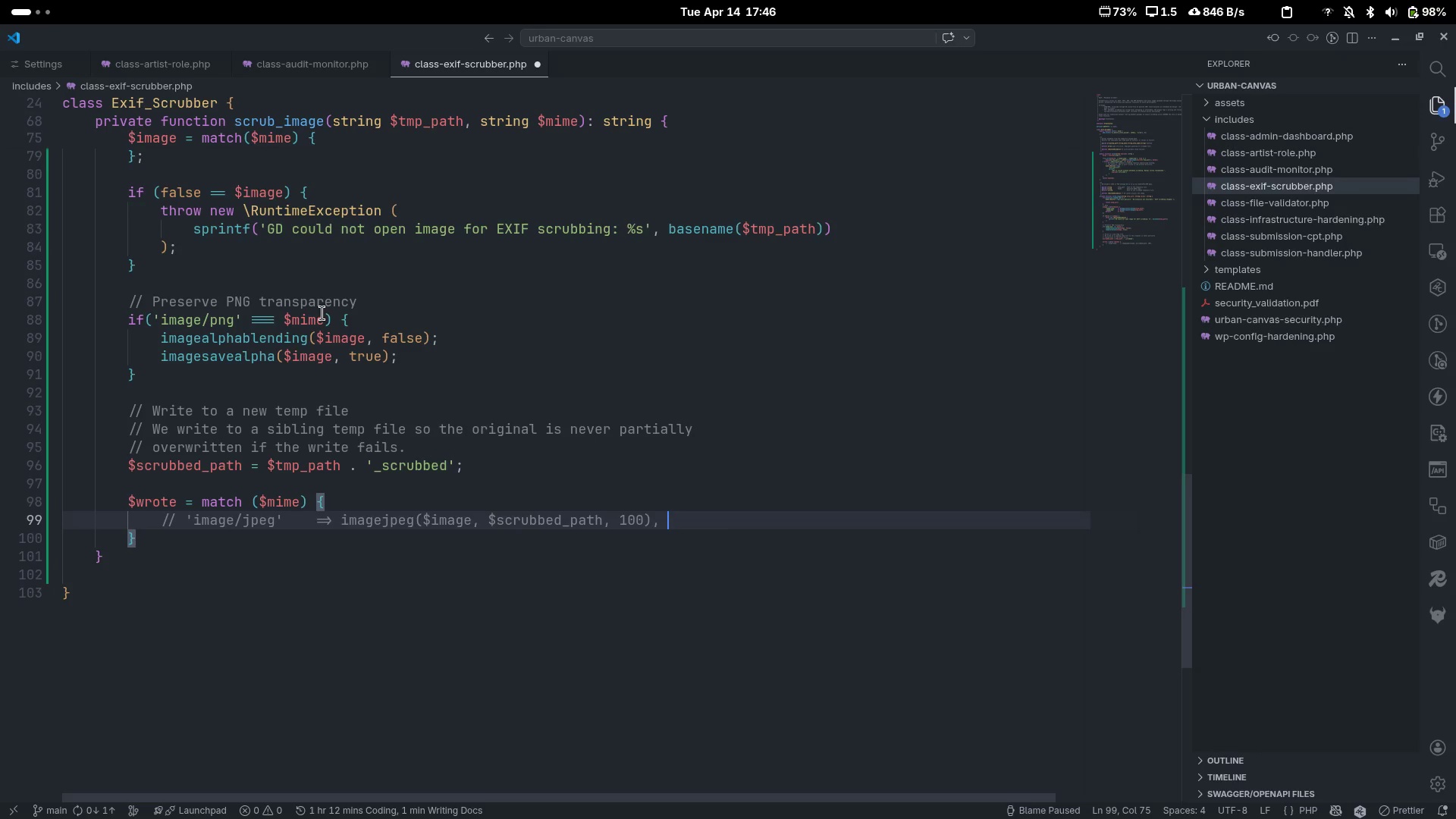 
key(Control+Slash)
 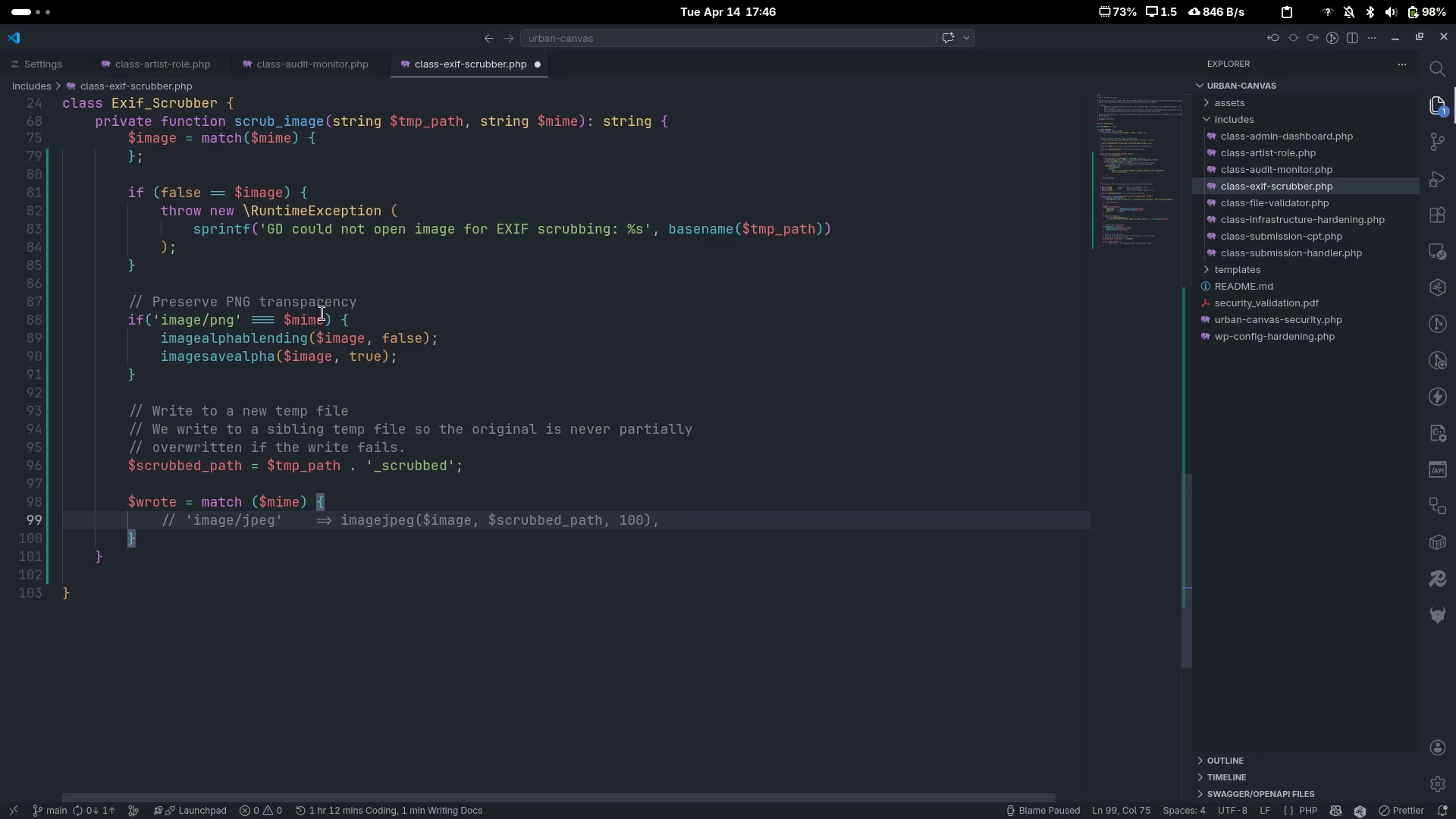 
type(Quality 1--)
 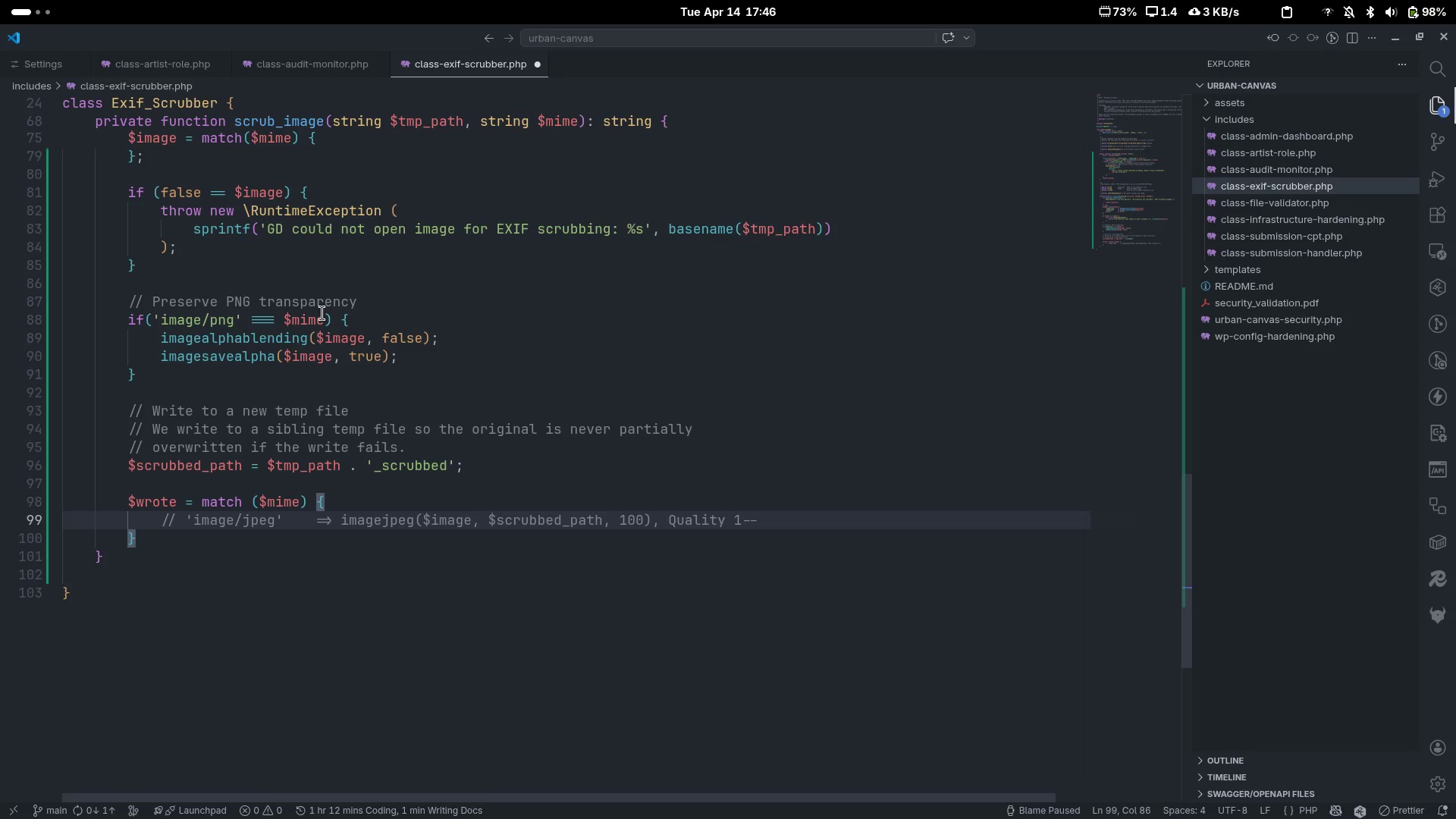 
key(Control+ArrowLeft)
 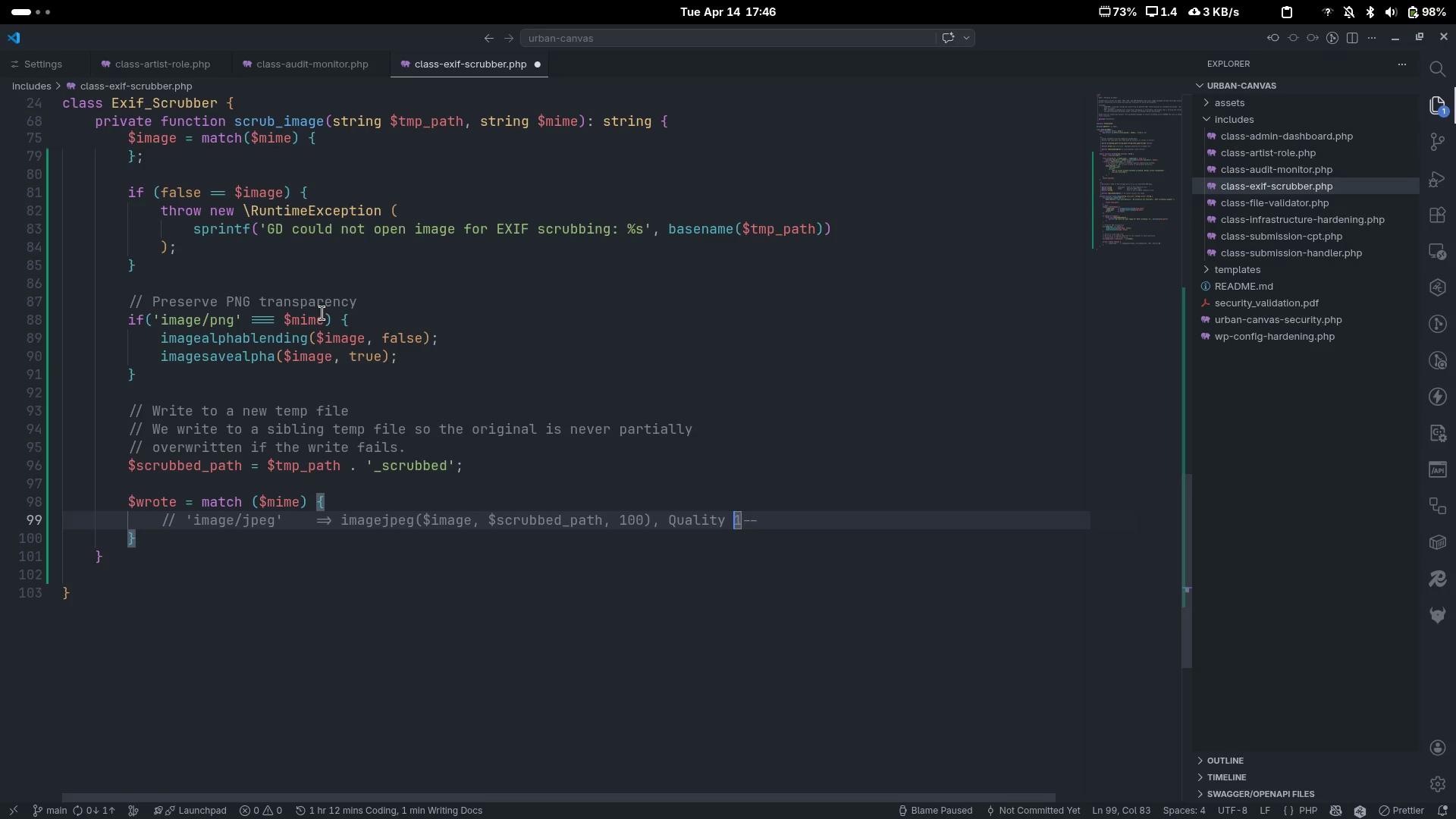 
hold_key(key=ArrowLeft, duration=0.7)
 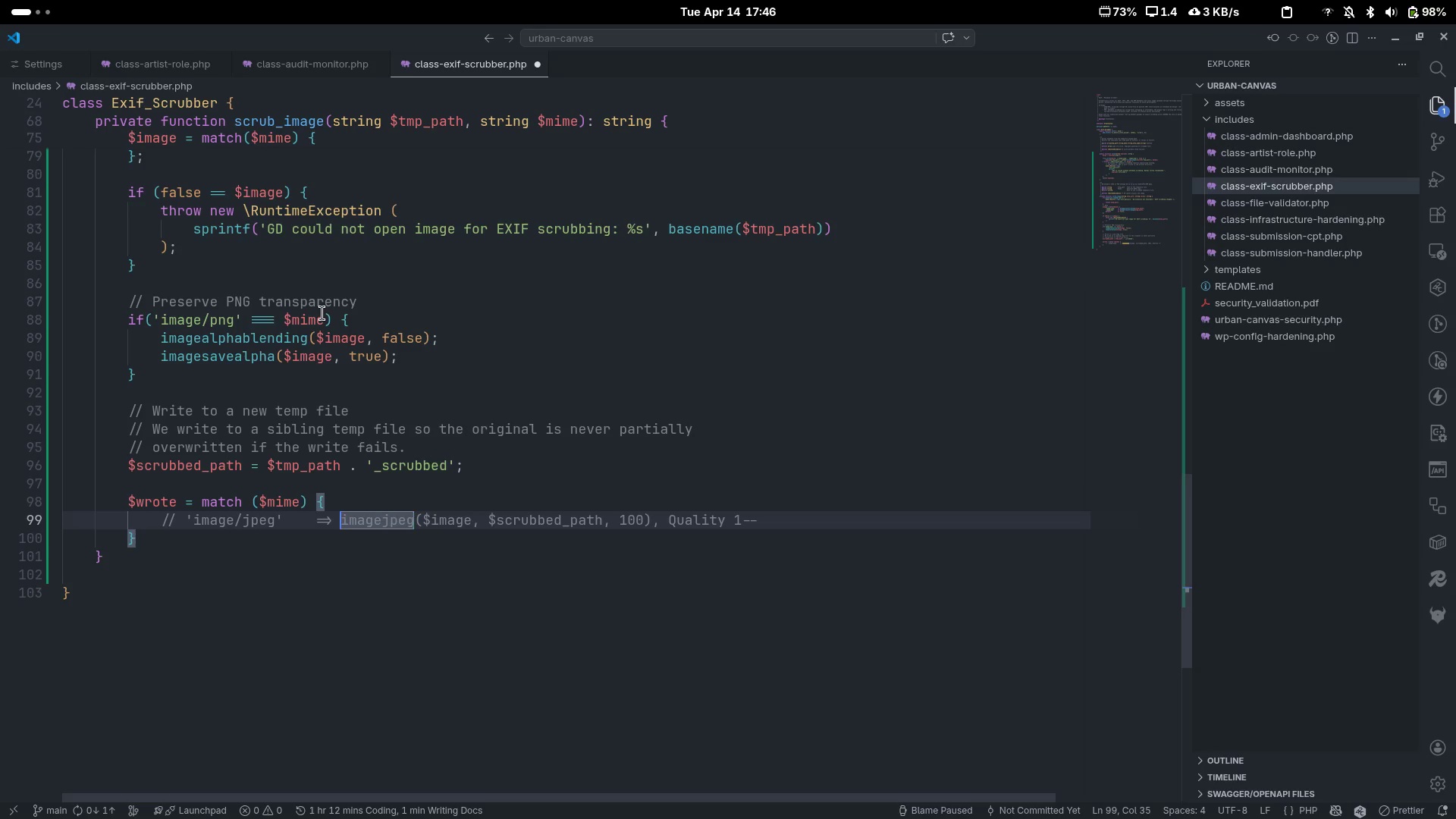 
key(Control+ArrowLeft)
 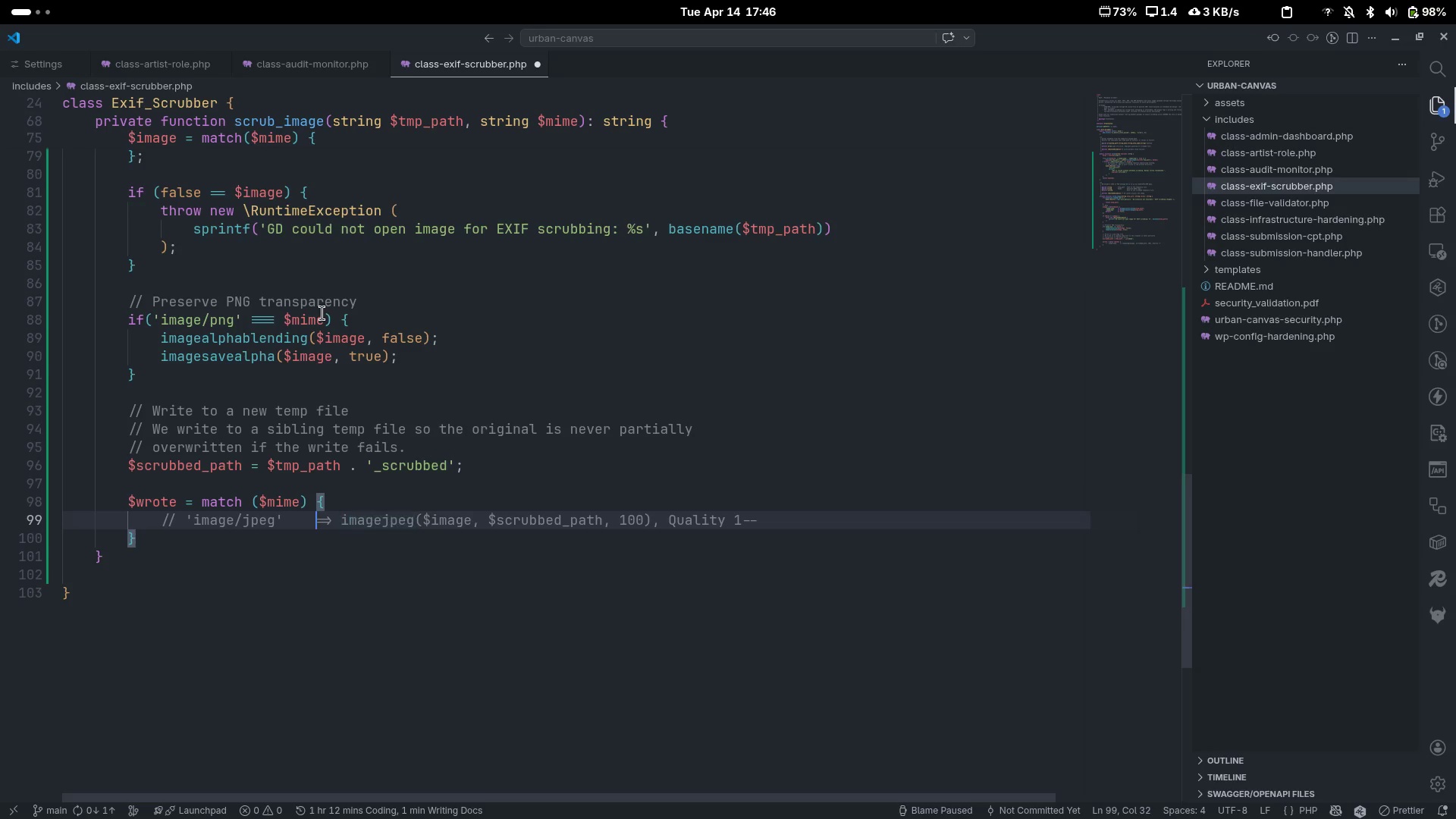 
key(Control+ArrowLeft)
 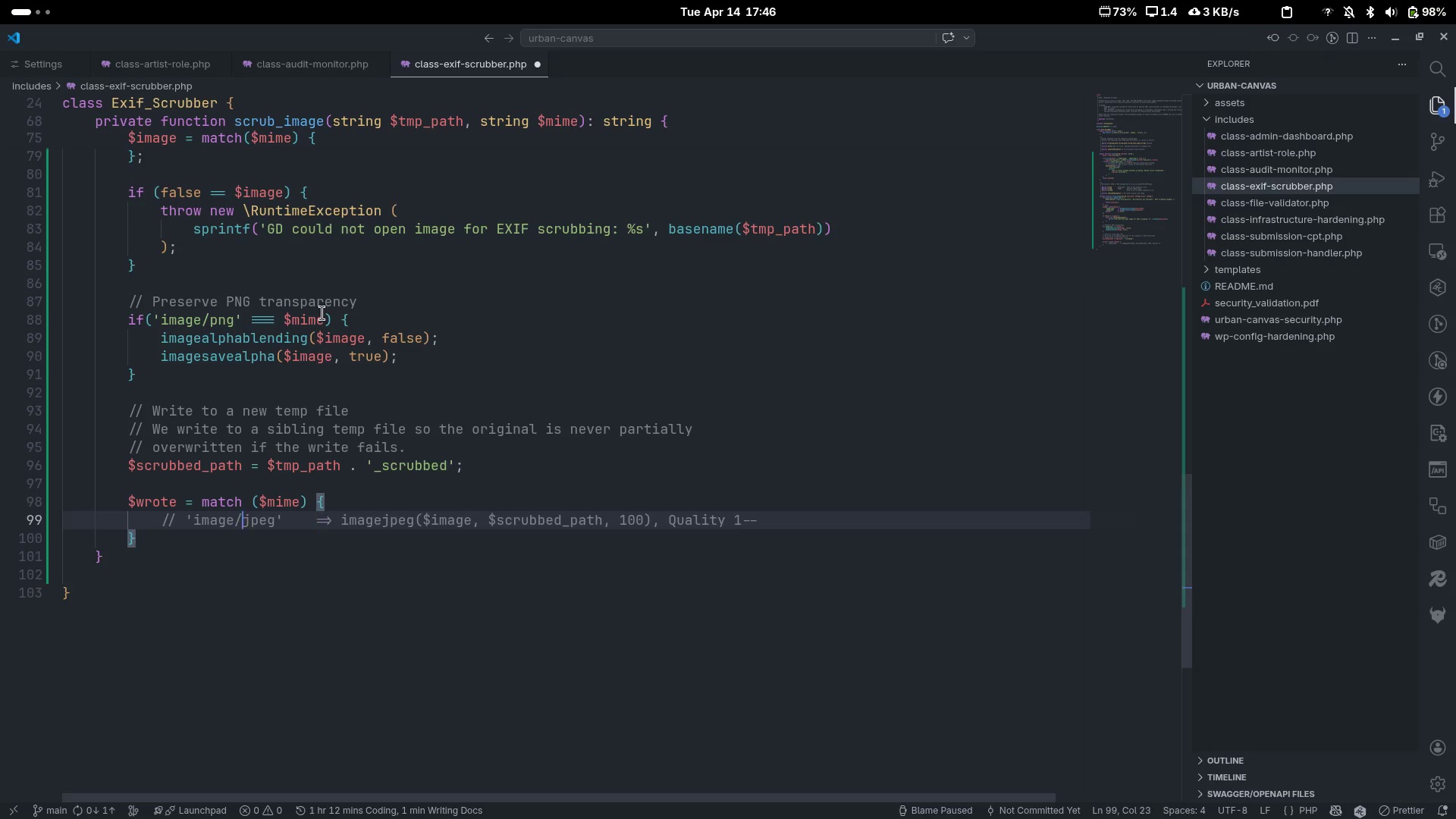 
key(Control+ArrowLeft)
 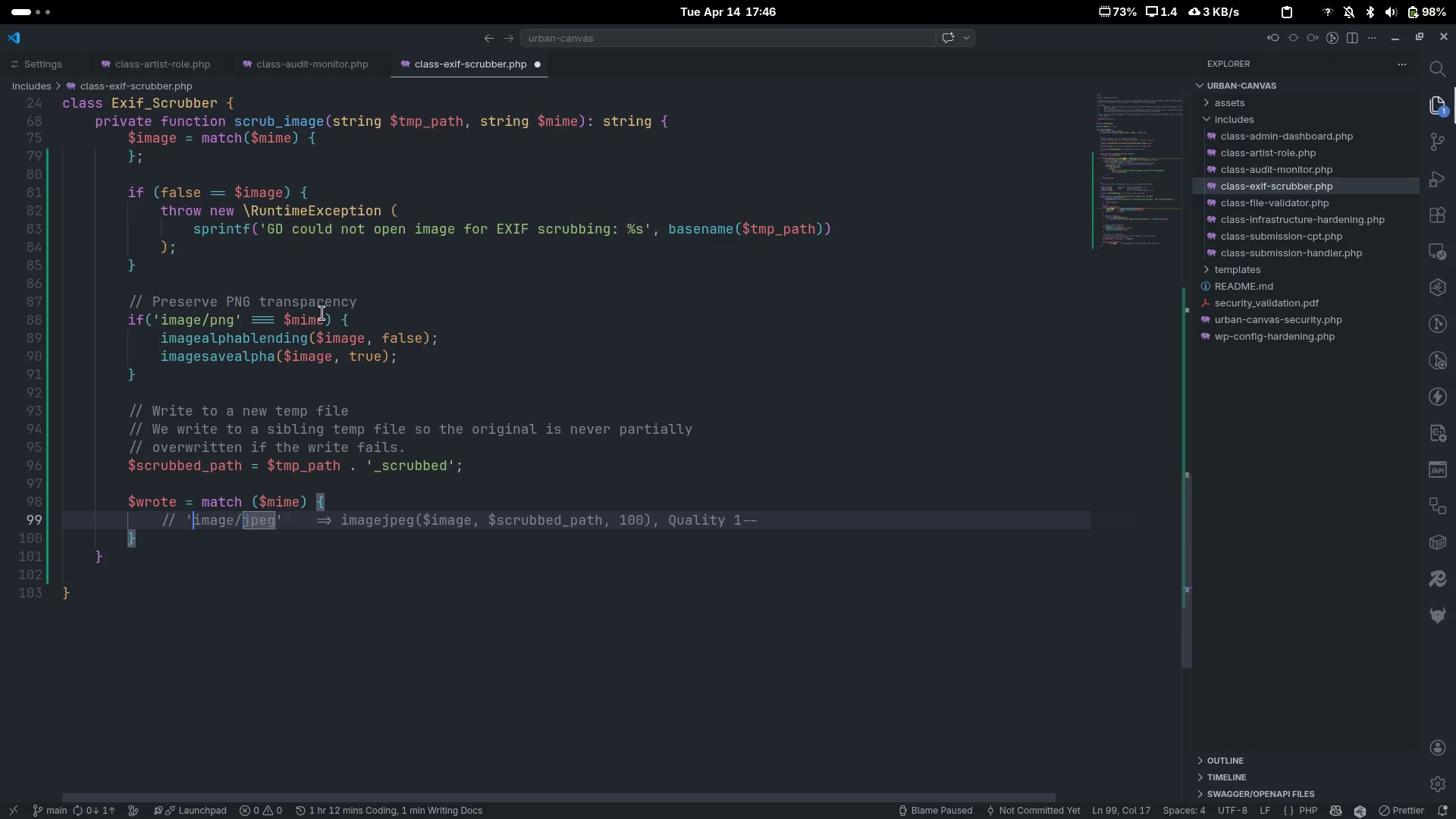 
key(Control+ArrowLeft)
 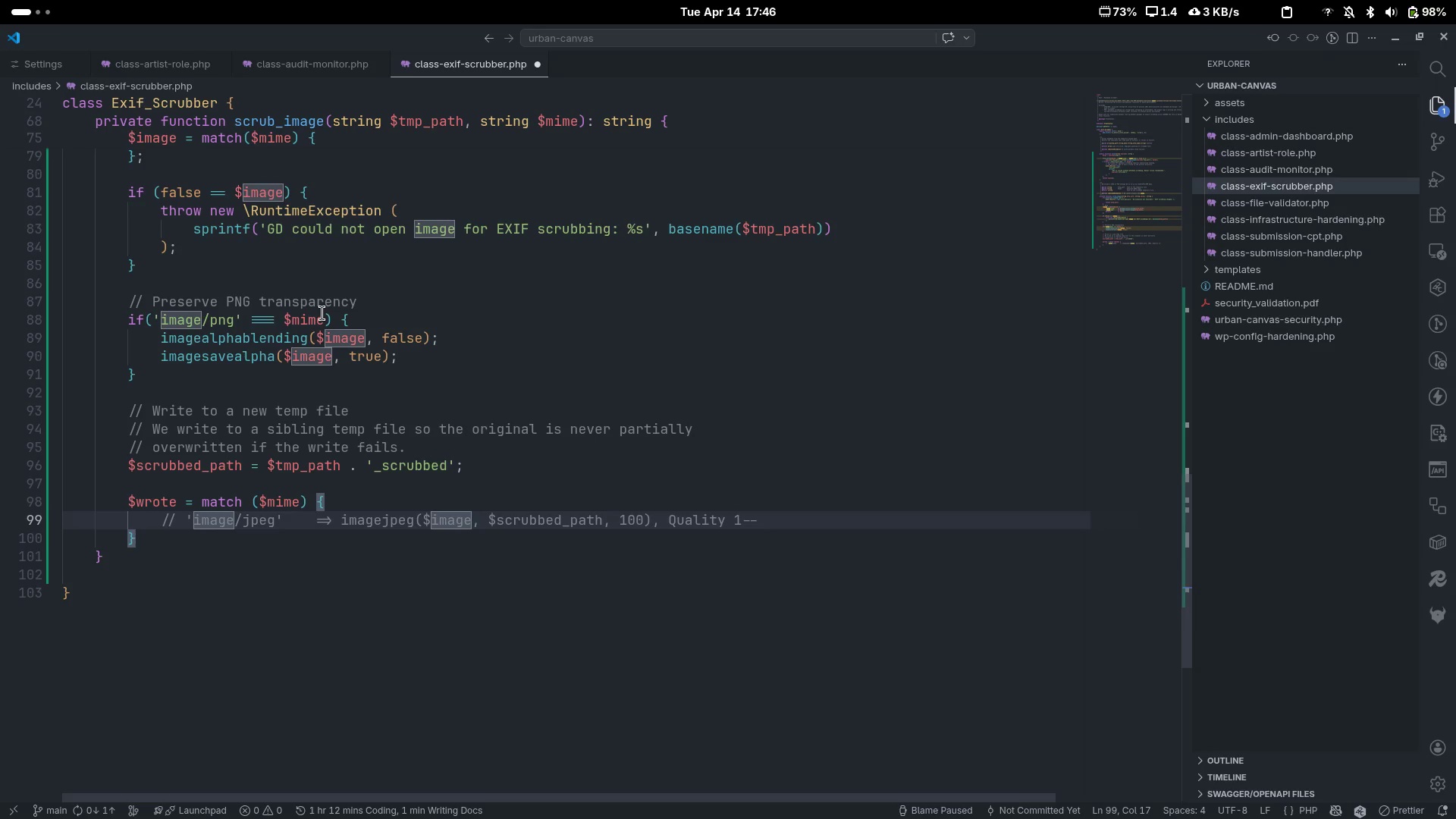 
key(ArrowLeft)
 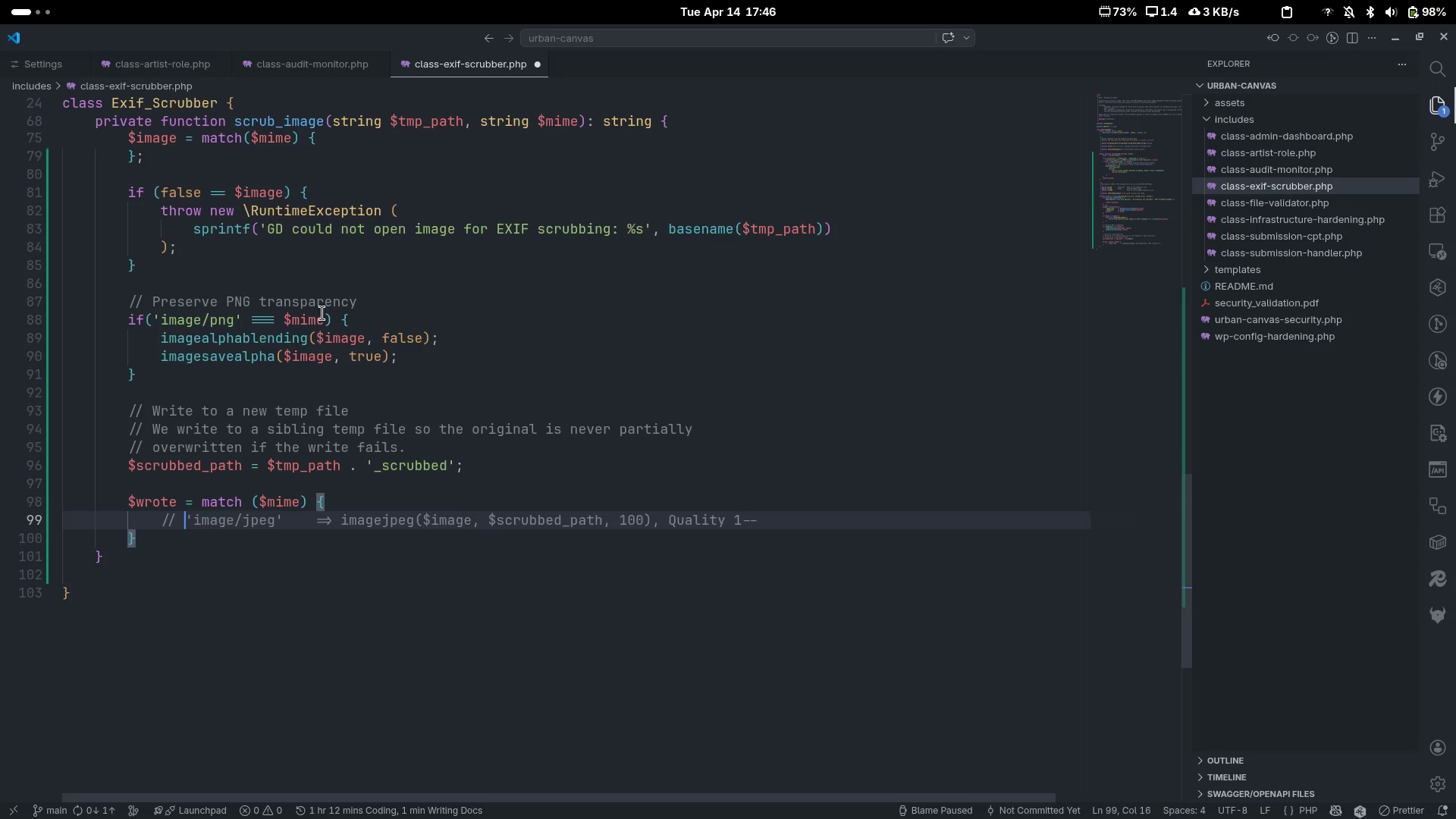 
key(Control+Backspace)
 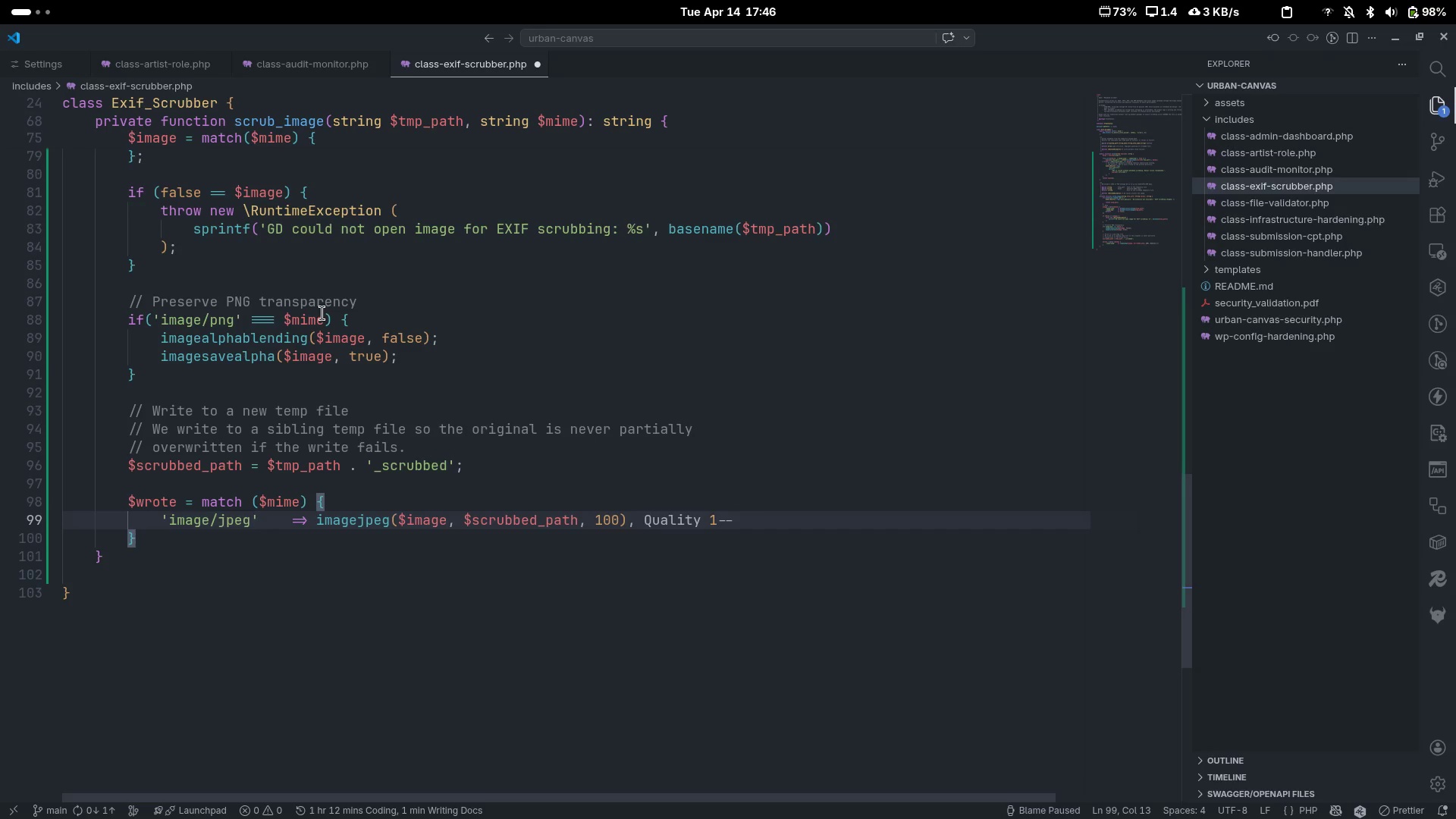 
key(End)
 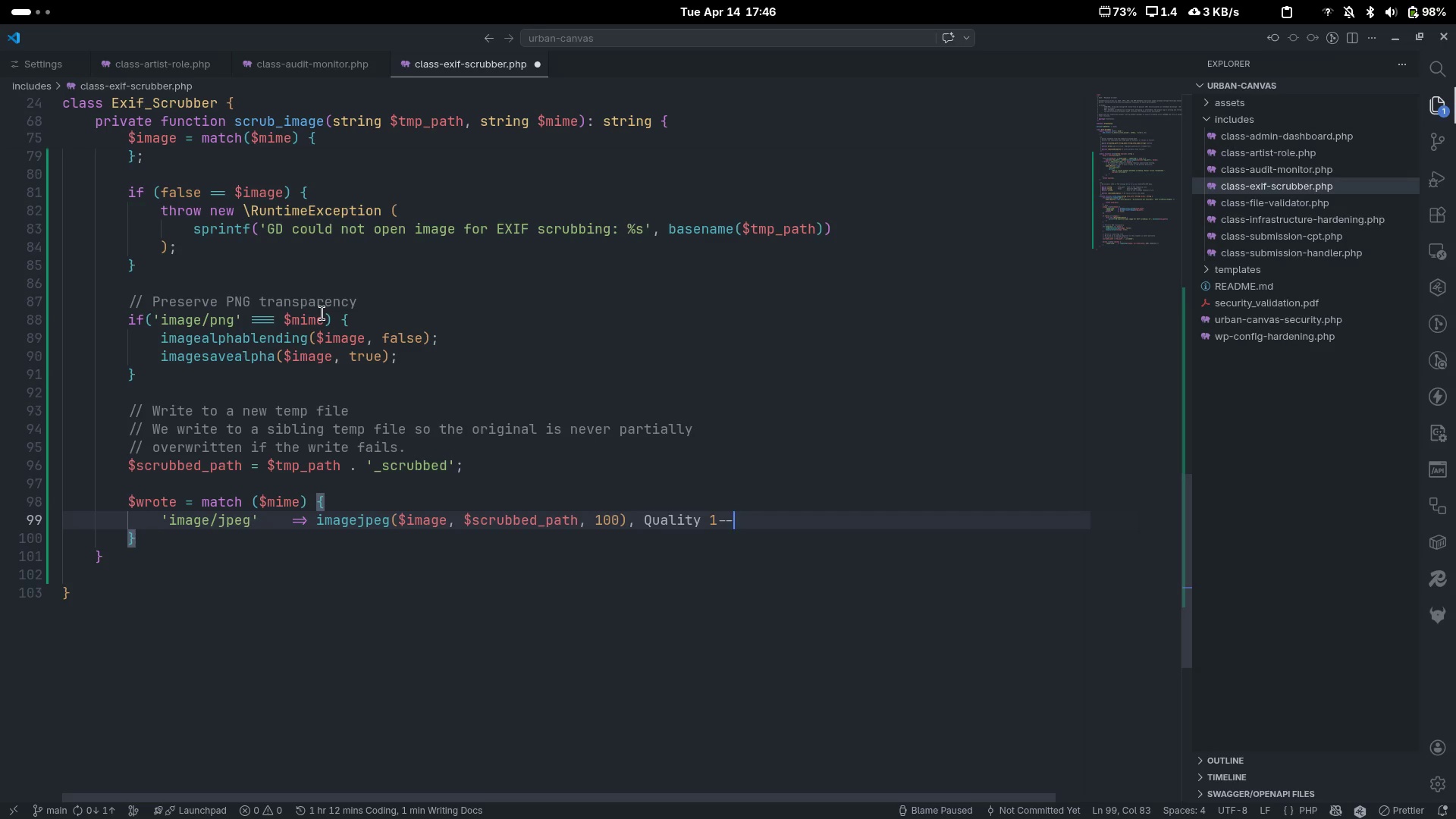 
key(Control+ArrowLeft)
 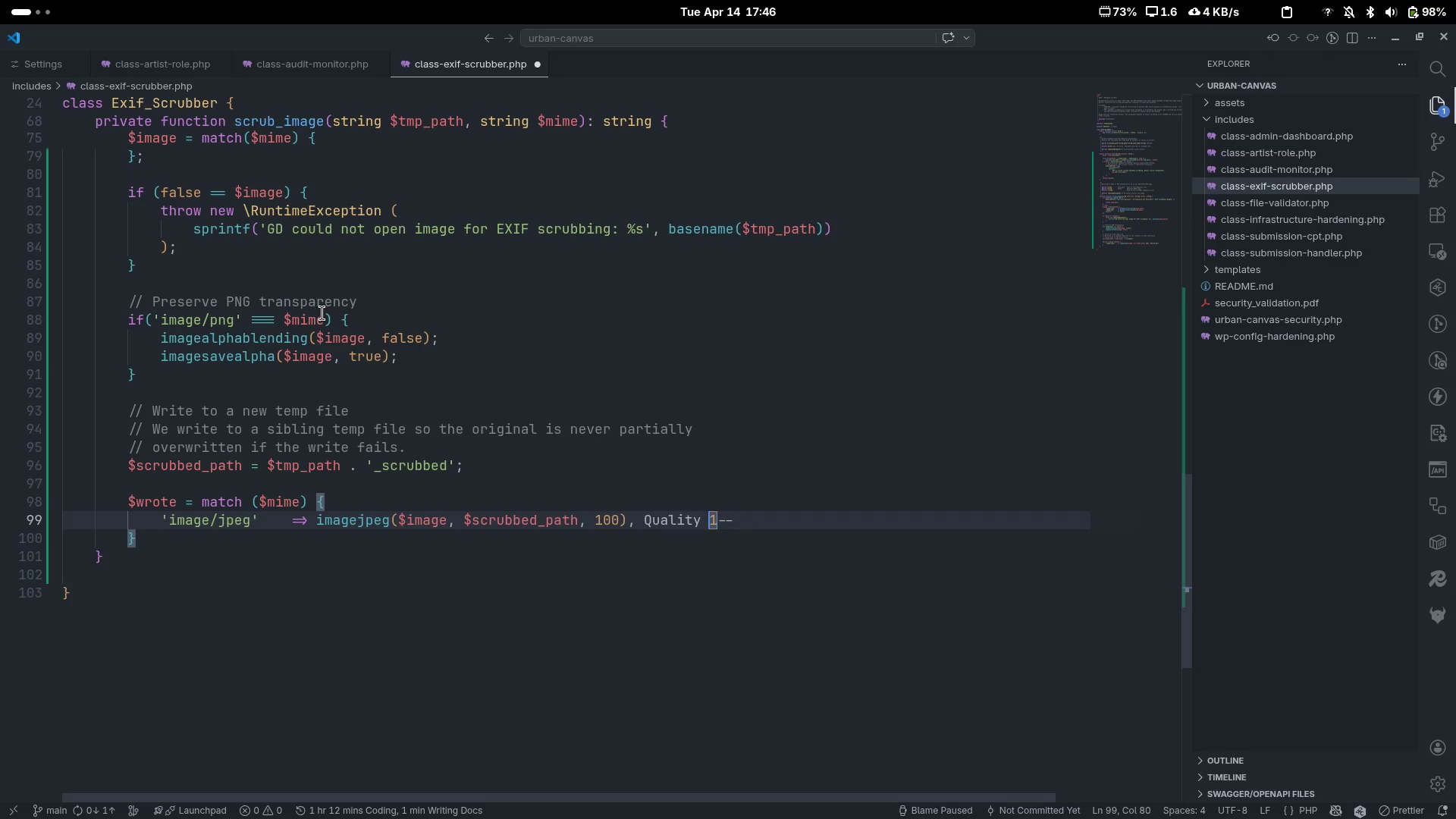 
key(Control+ArrowLeft)
 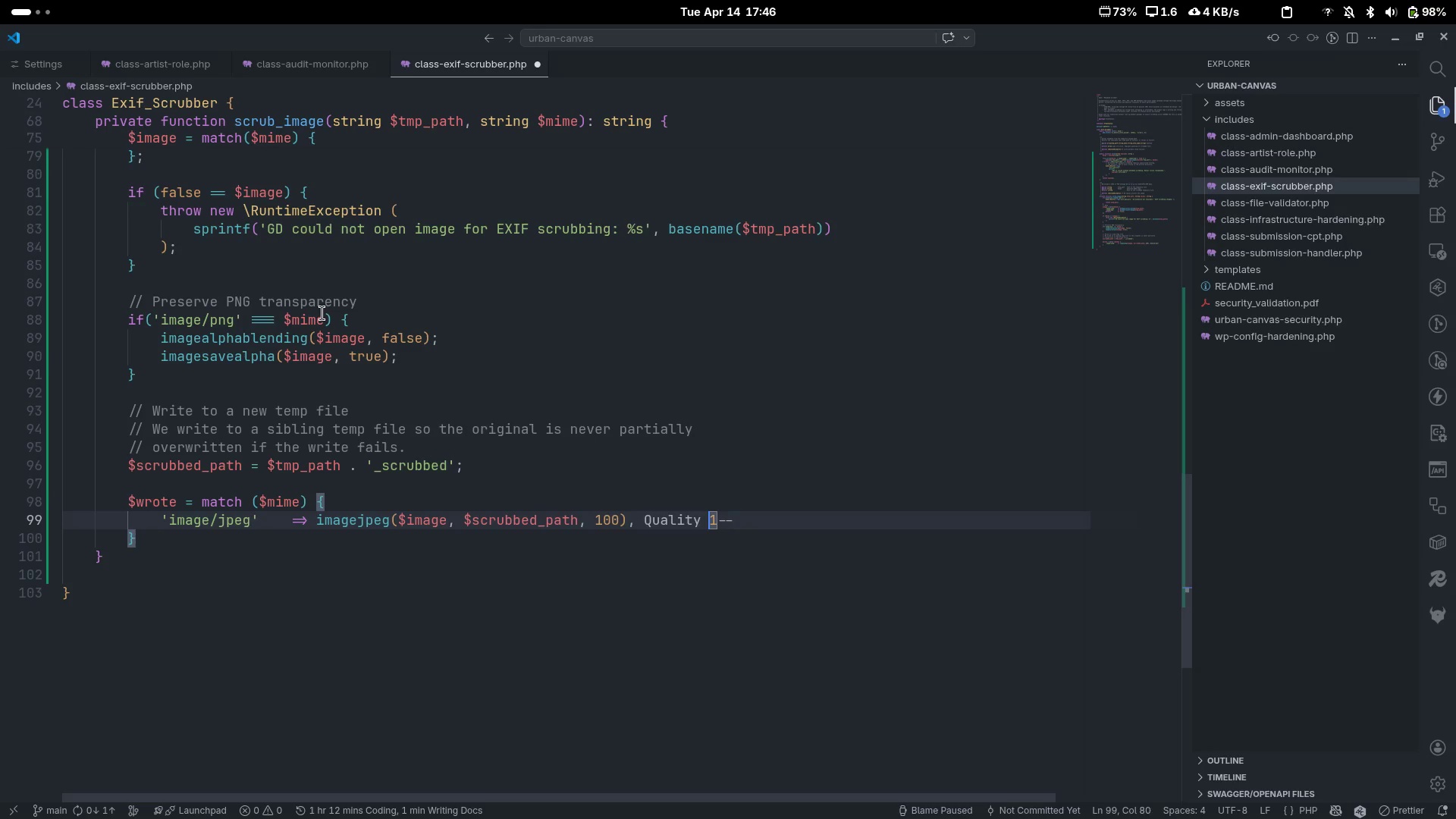 
key(Control+ArrowLeft)
 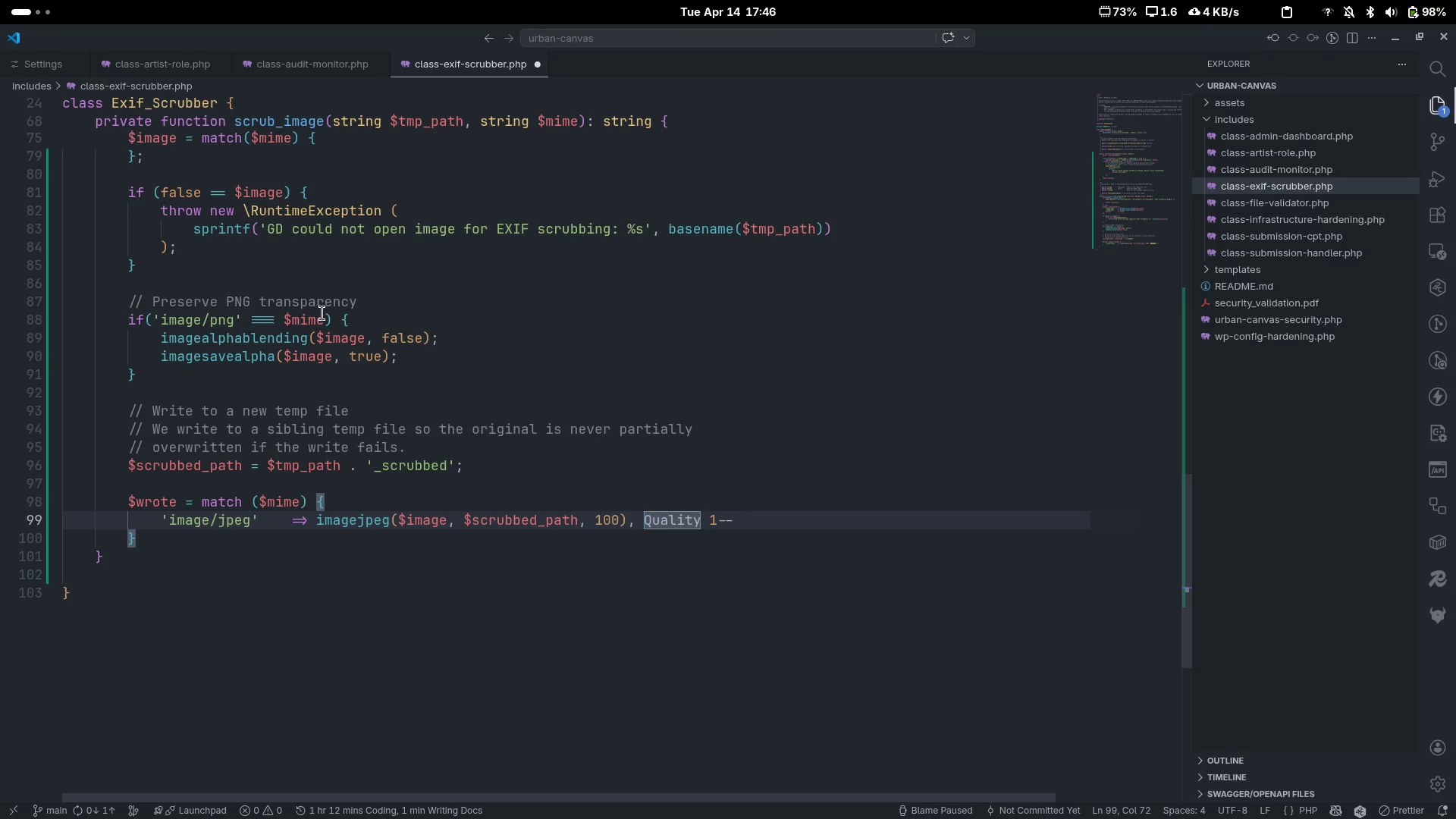 
key(Slash)
 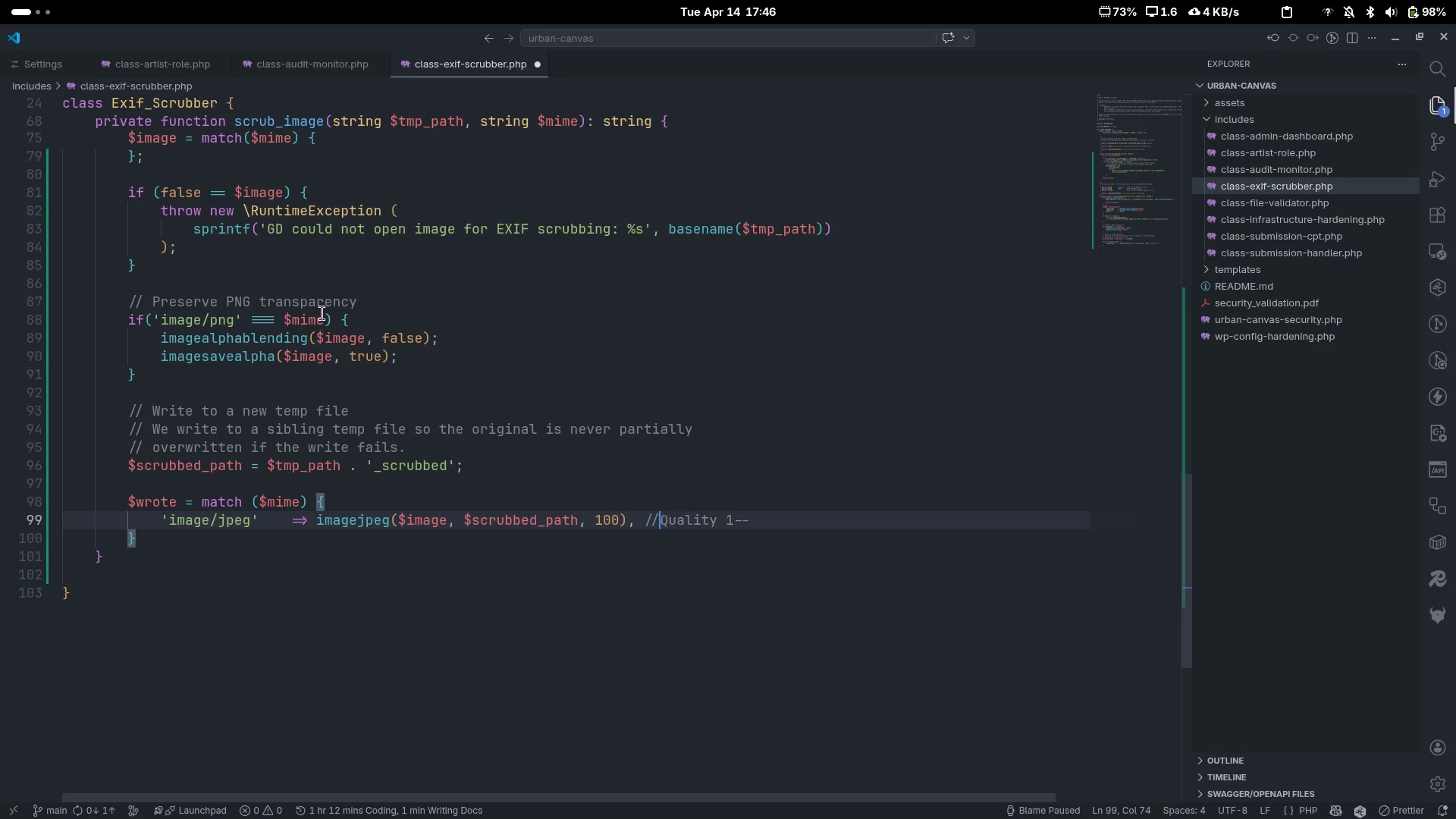 
key(Slash)
 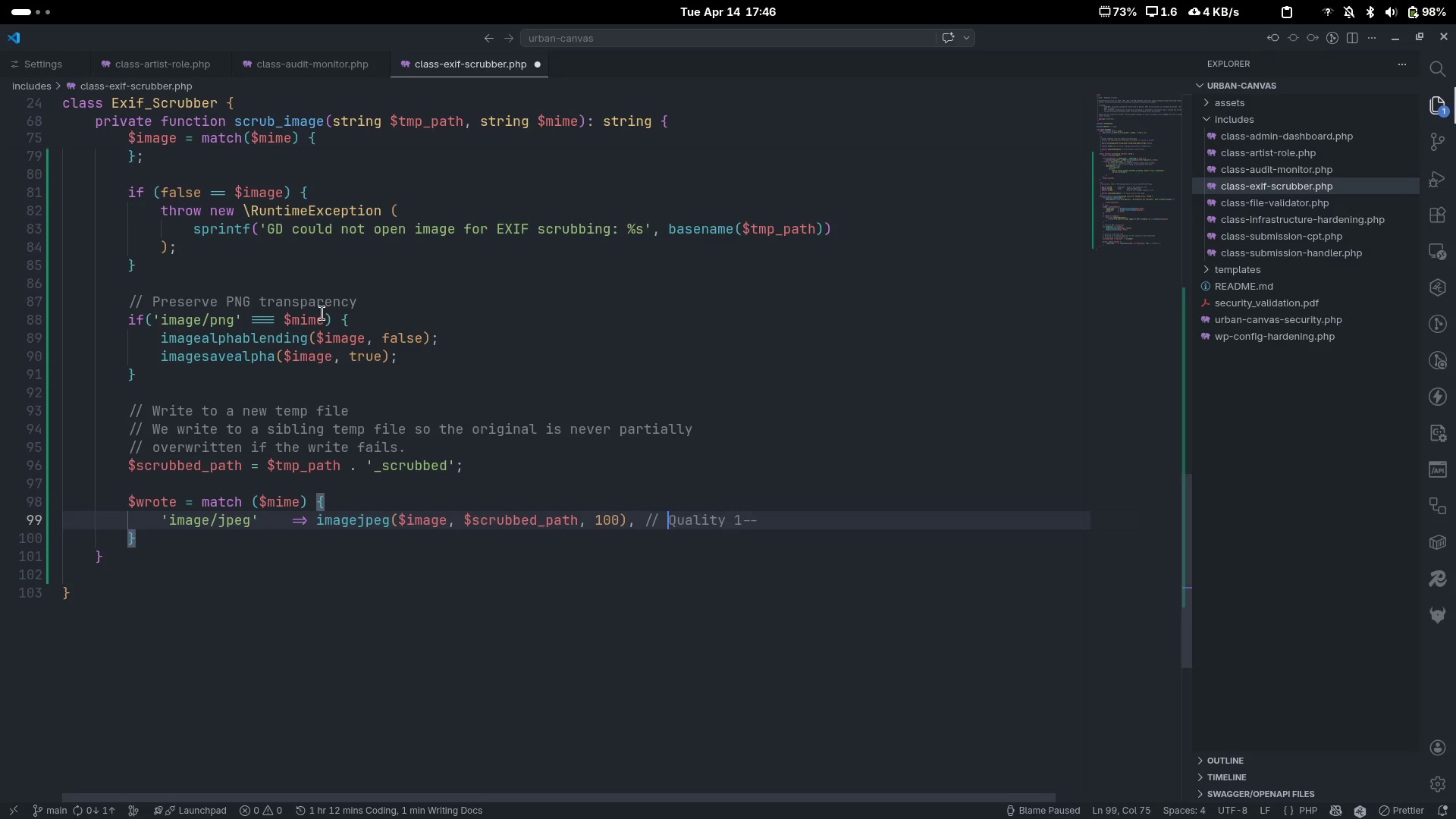 
key(Space)
 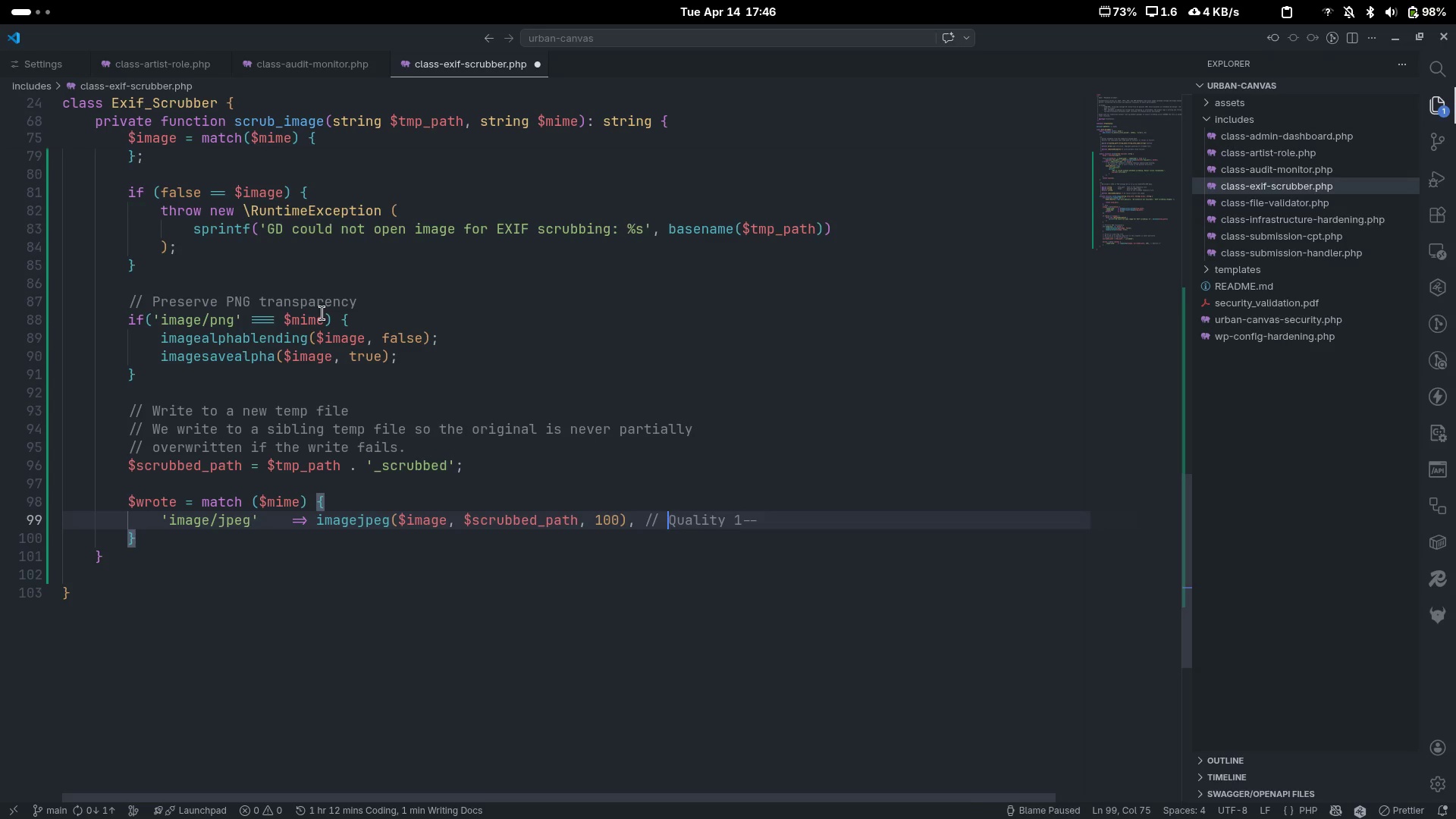 
key(Control+ArrowRight)
 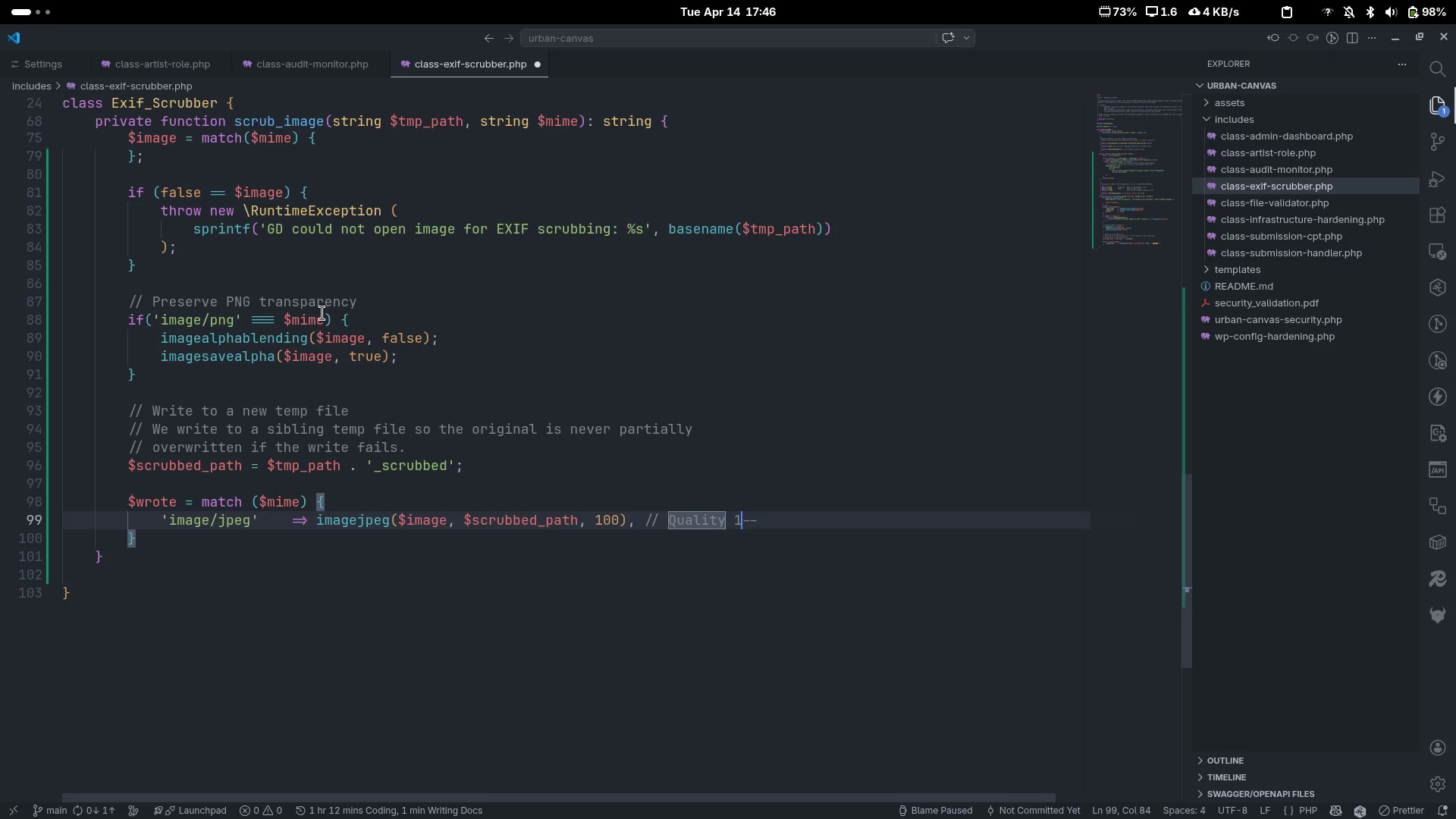 
key(Control+ArrowRight)
 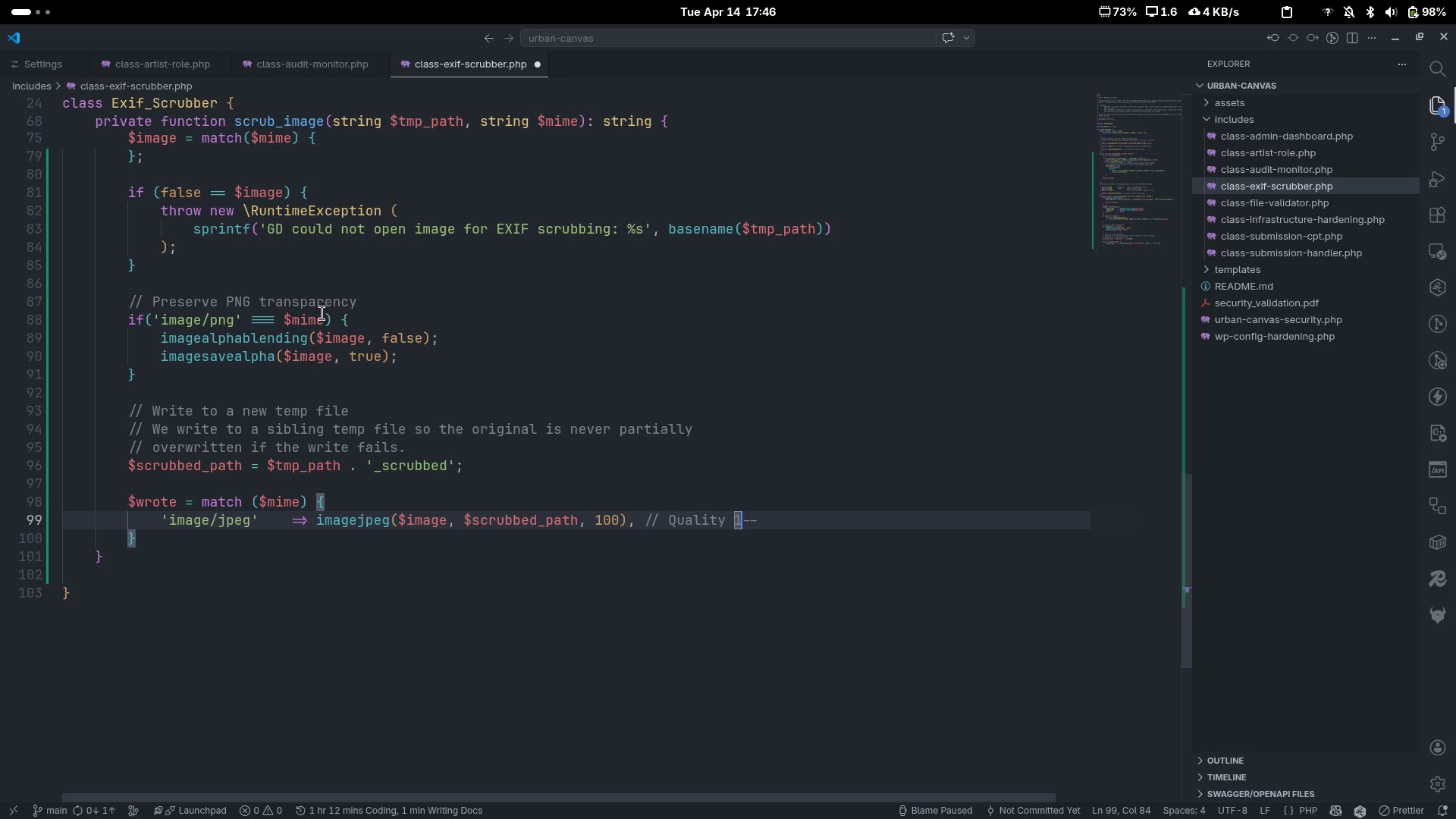 
key(ArrowRight)
 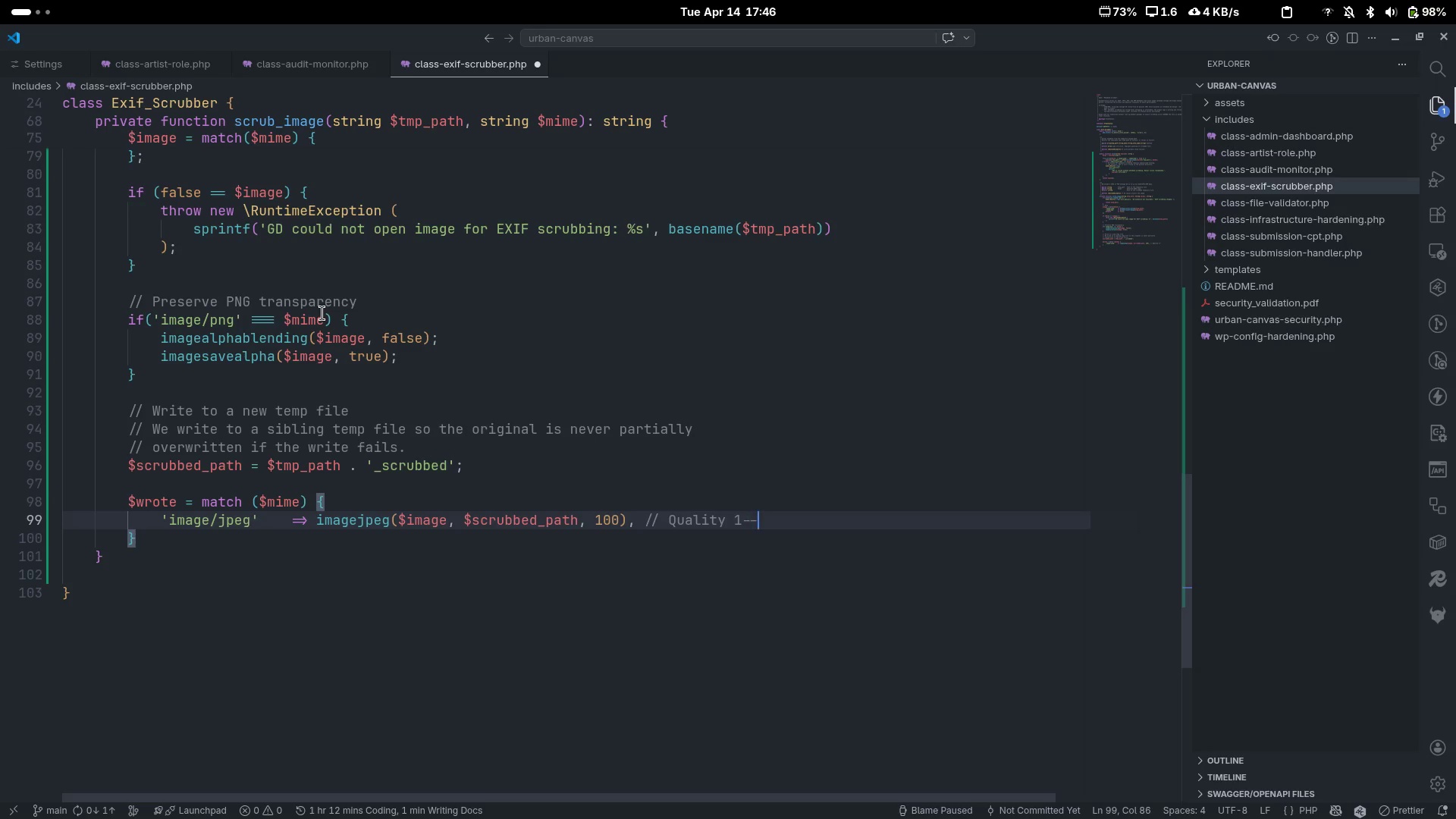 
key(ArrowRight)
 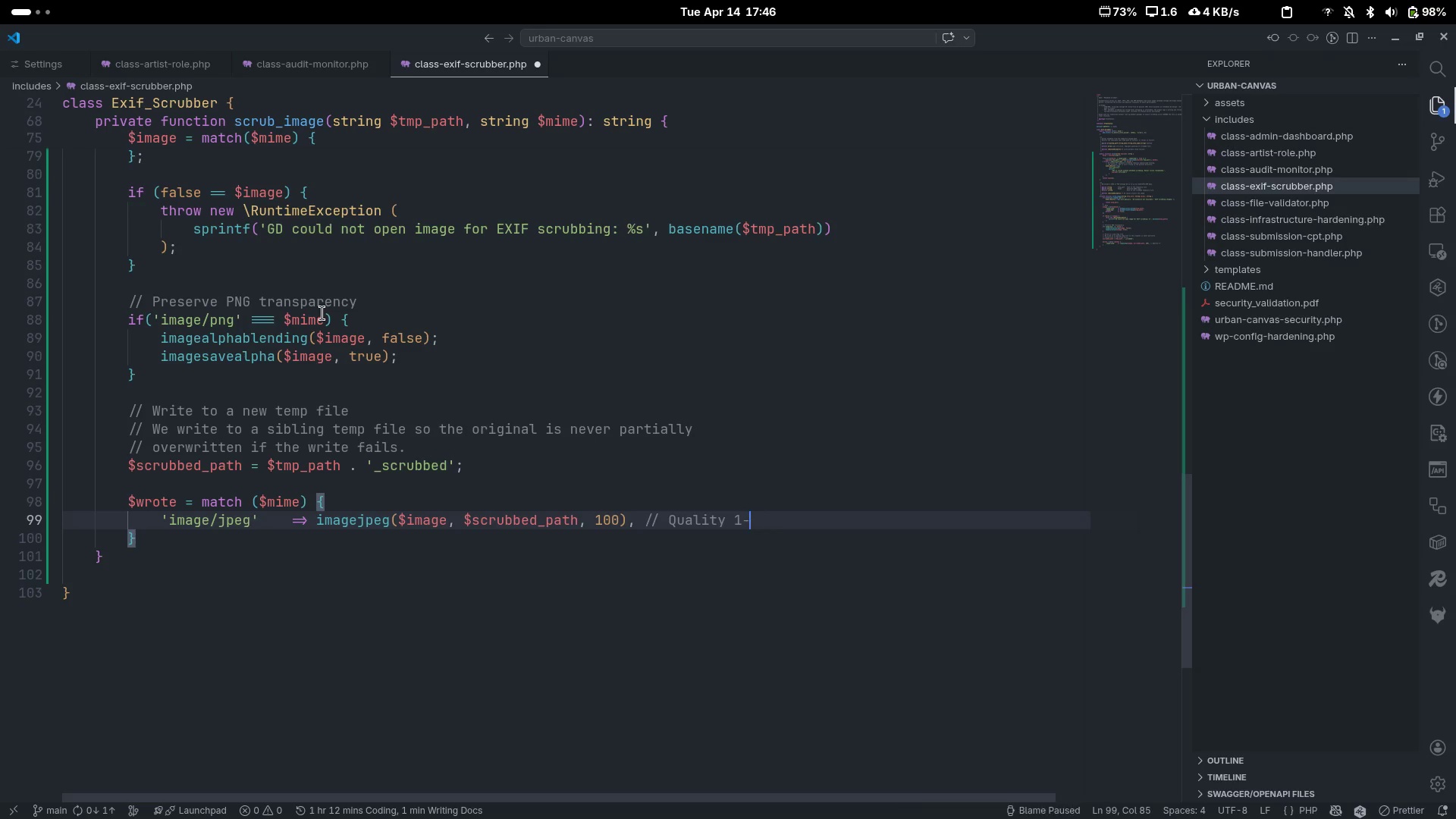 
key(Backspace)
key(Backspace)
type(00 = )
key(Backspace)
type( lossless)
 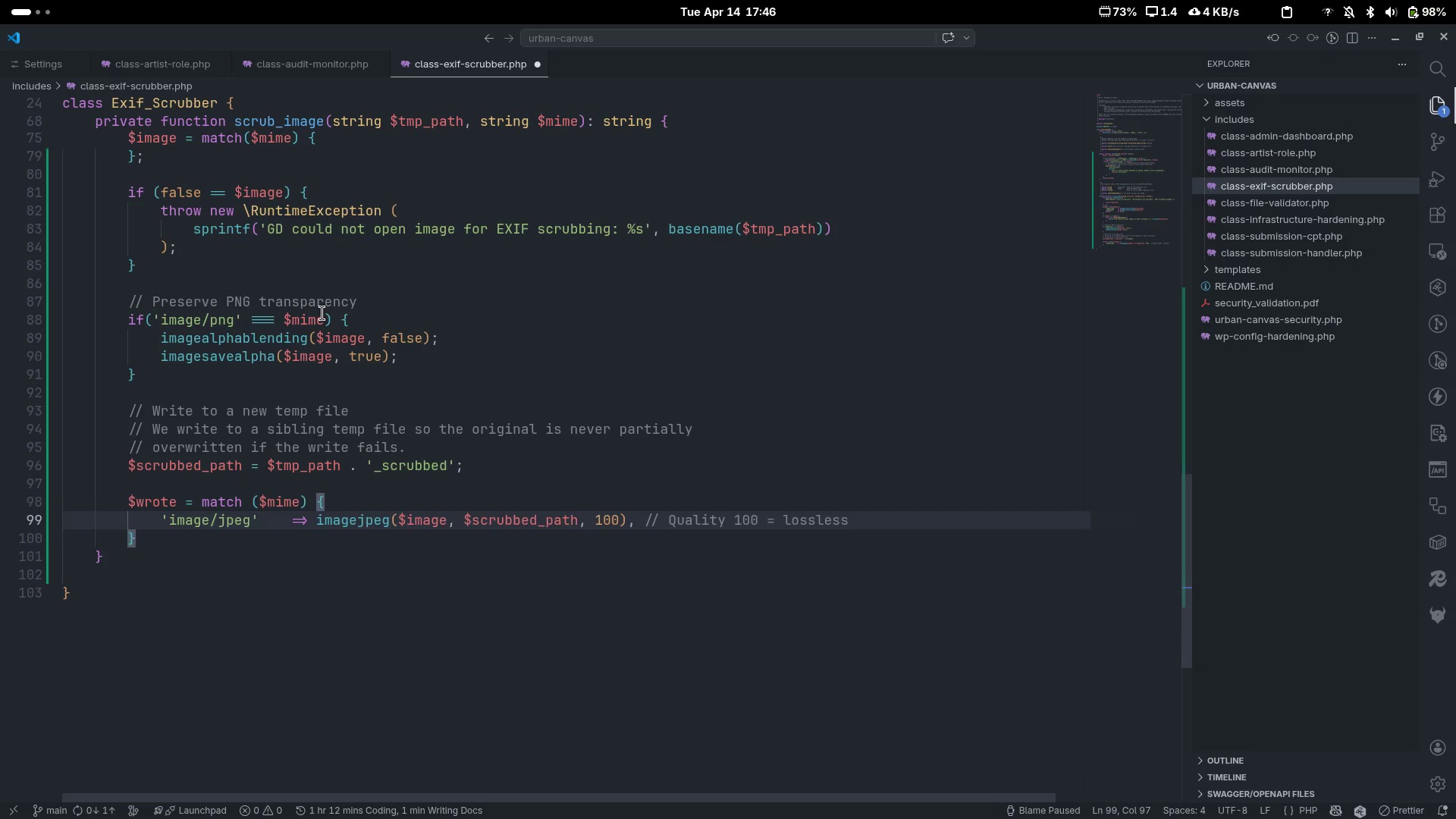 
key(Enter)
 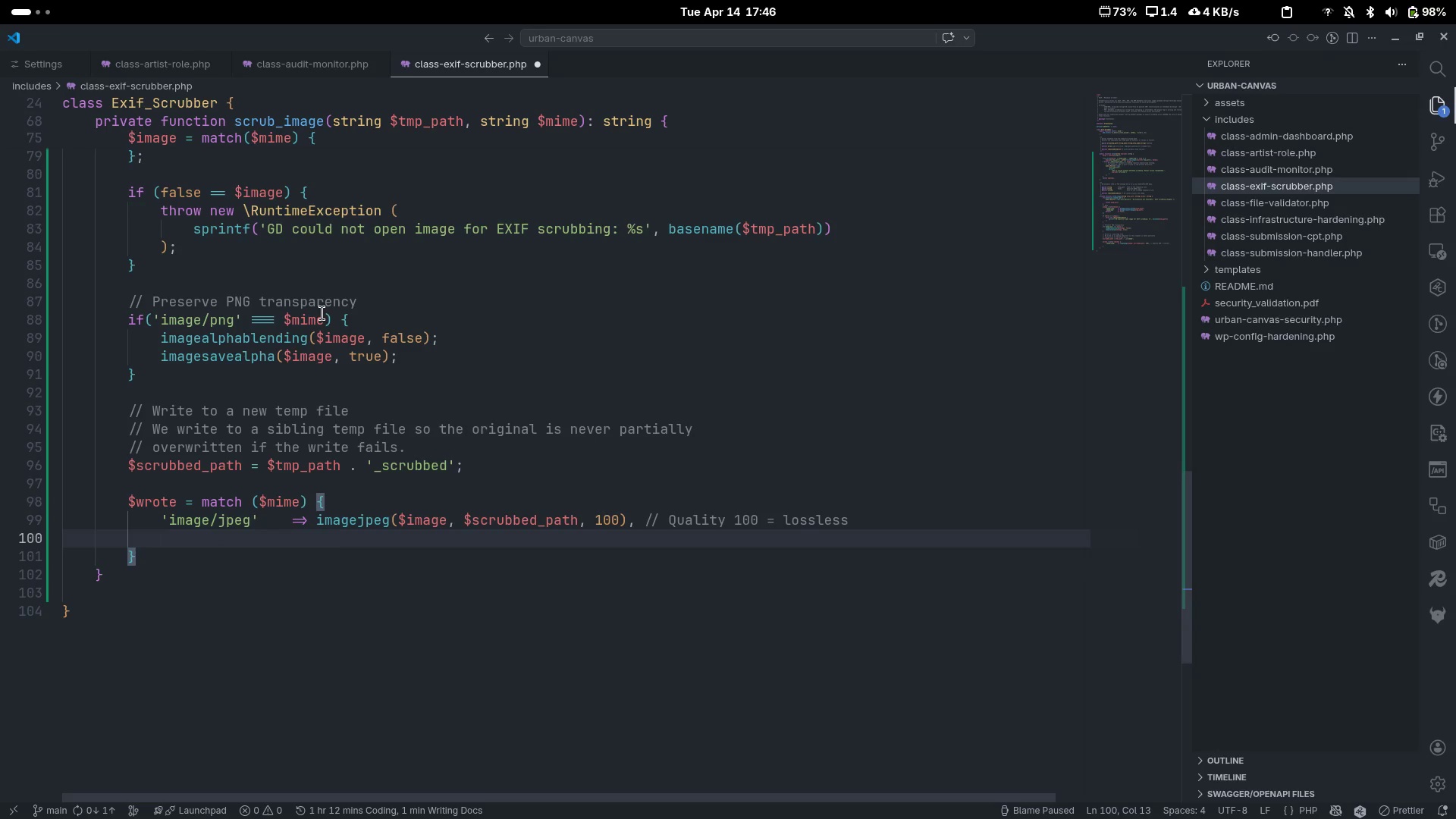 
type(image)
 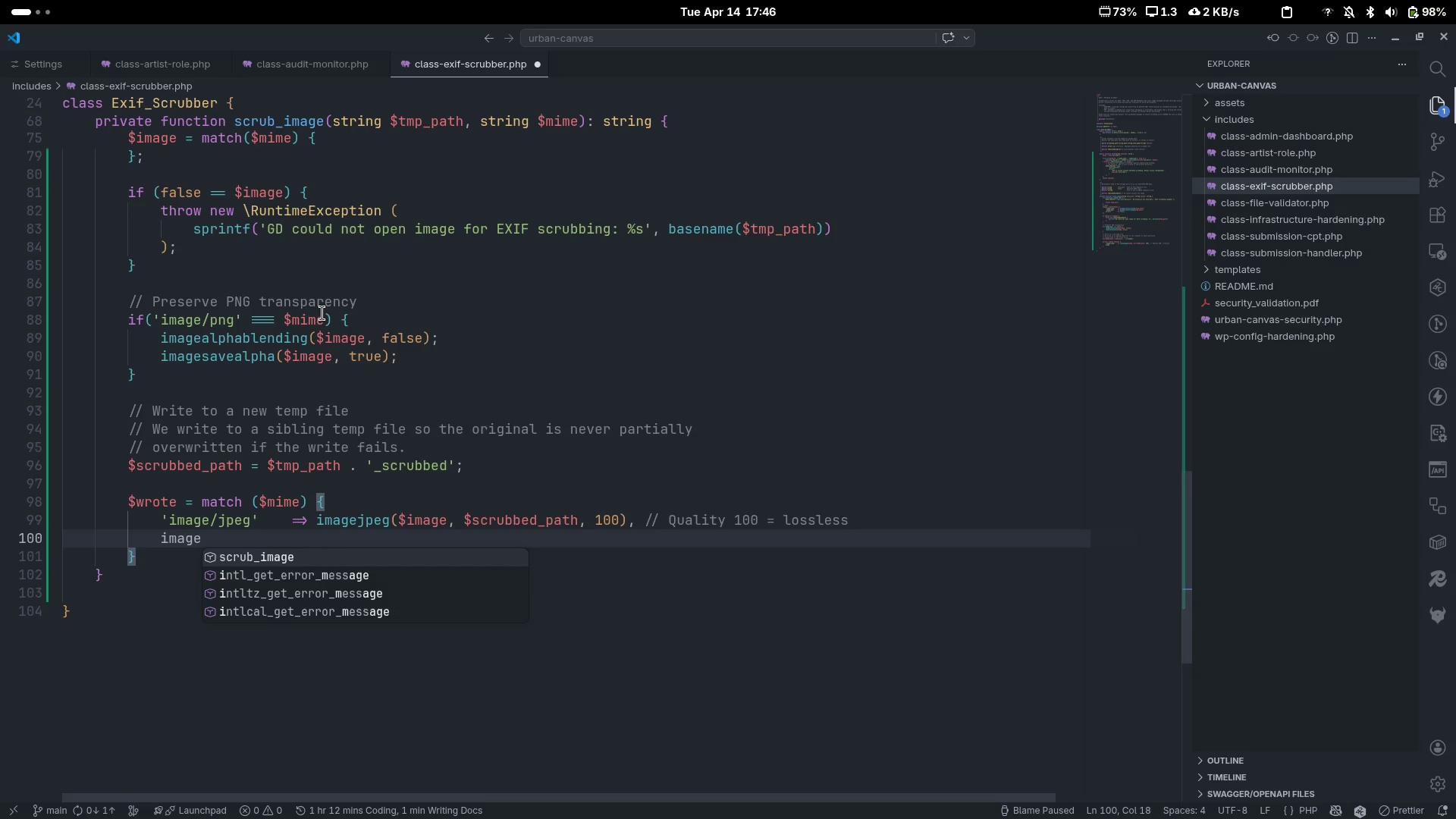 
key(Control+Backspace)
 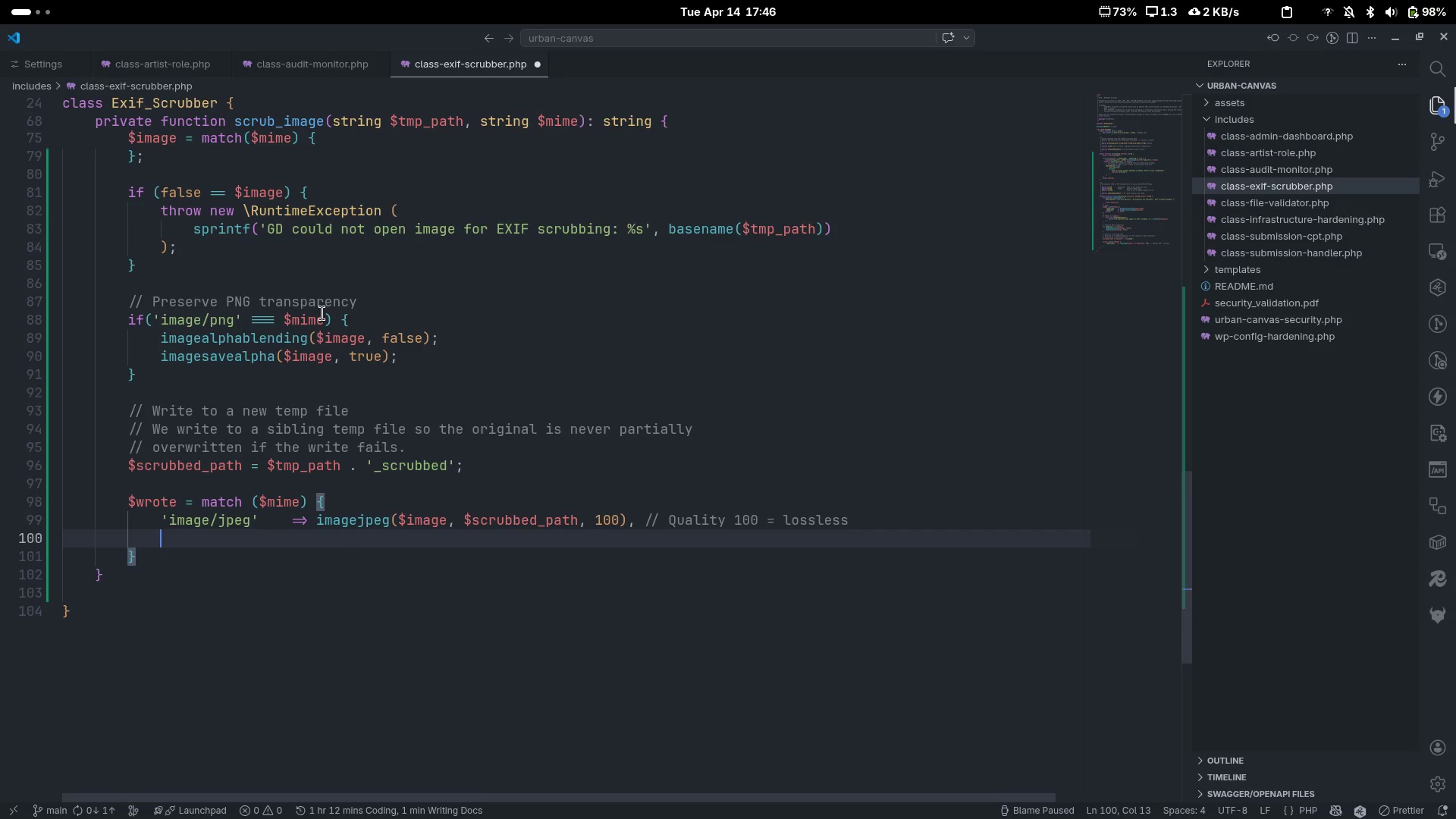 
type('image/png)
 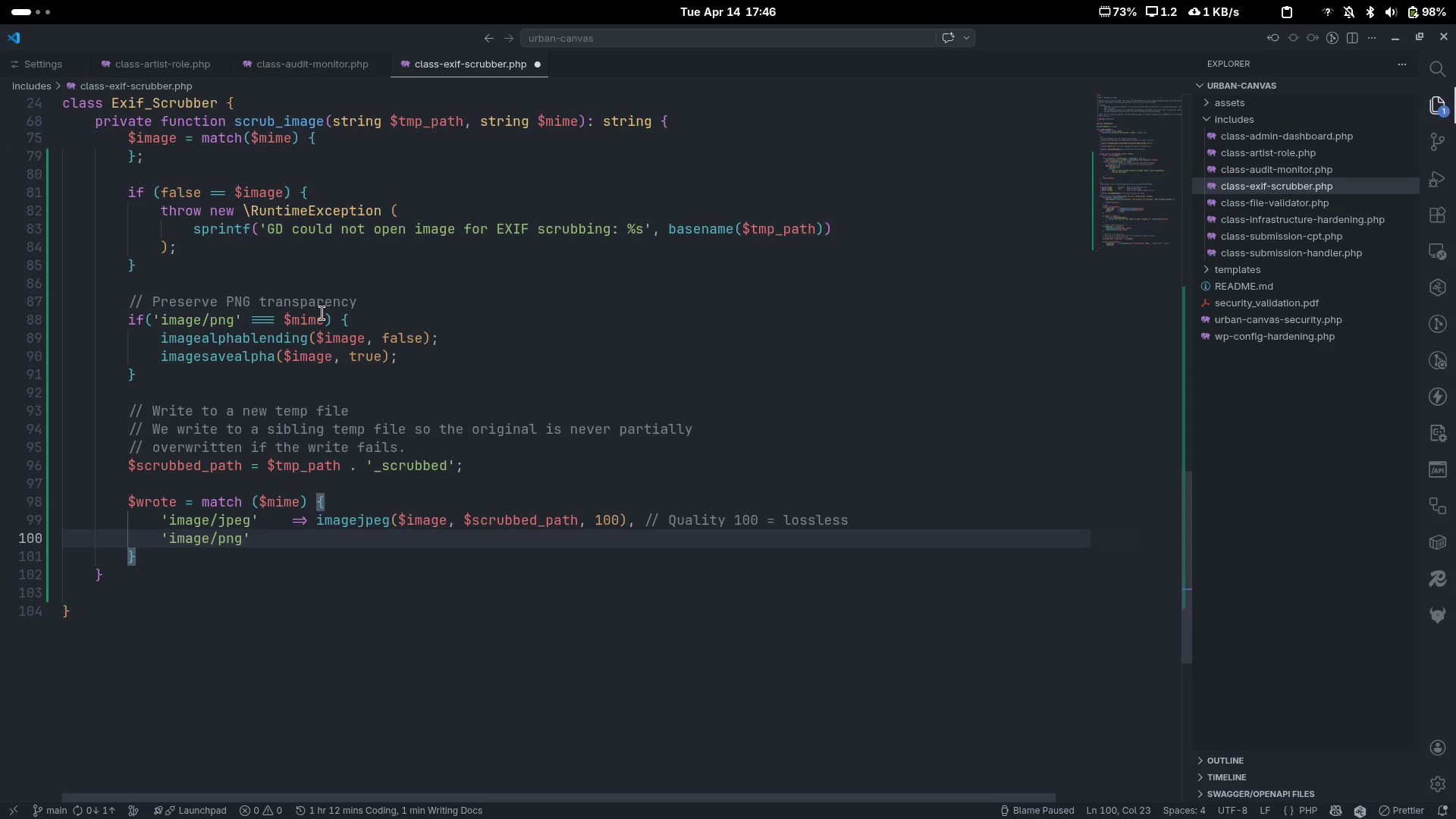 
key(ArrowRight)
 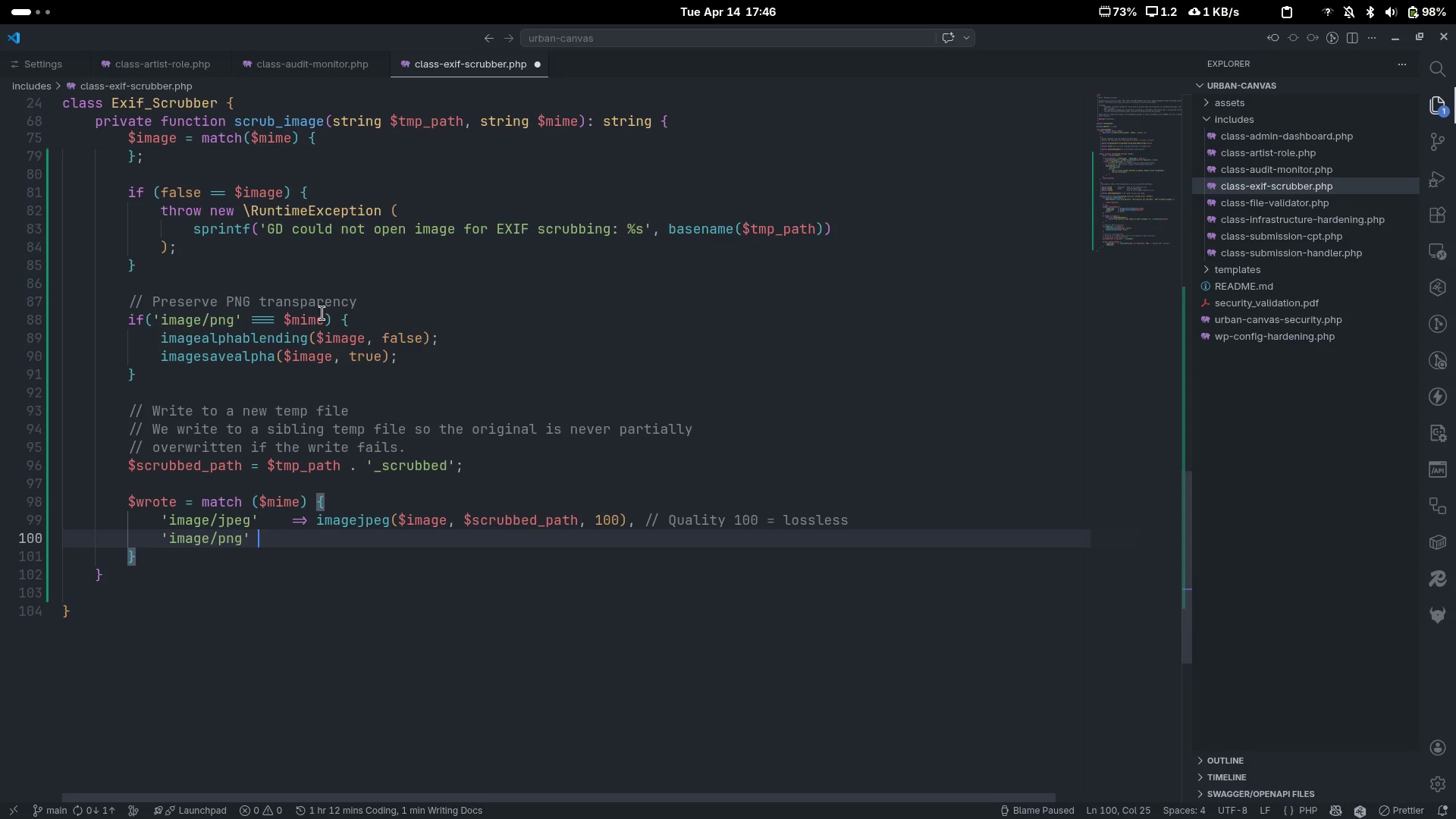 
key(Tab)
key(Tab)
type(=> imagep)
key(Backspace)
type(jpg)
key(Backspace)
key(Backspace)
key(Backspace)
type(png($ima)
key(Tab)
type(, $sce)
key(Tab)
type(, 0)
 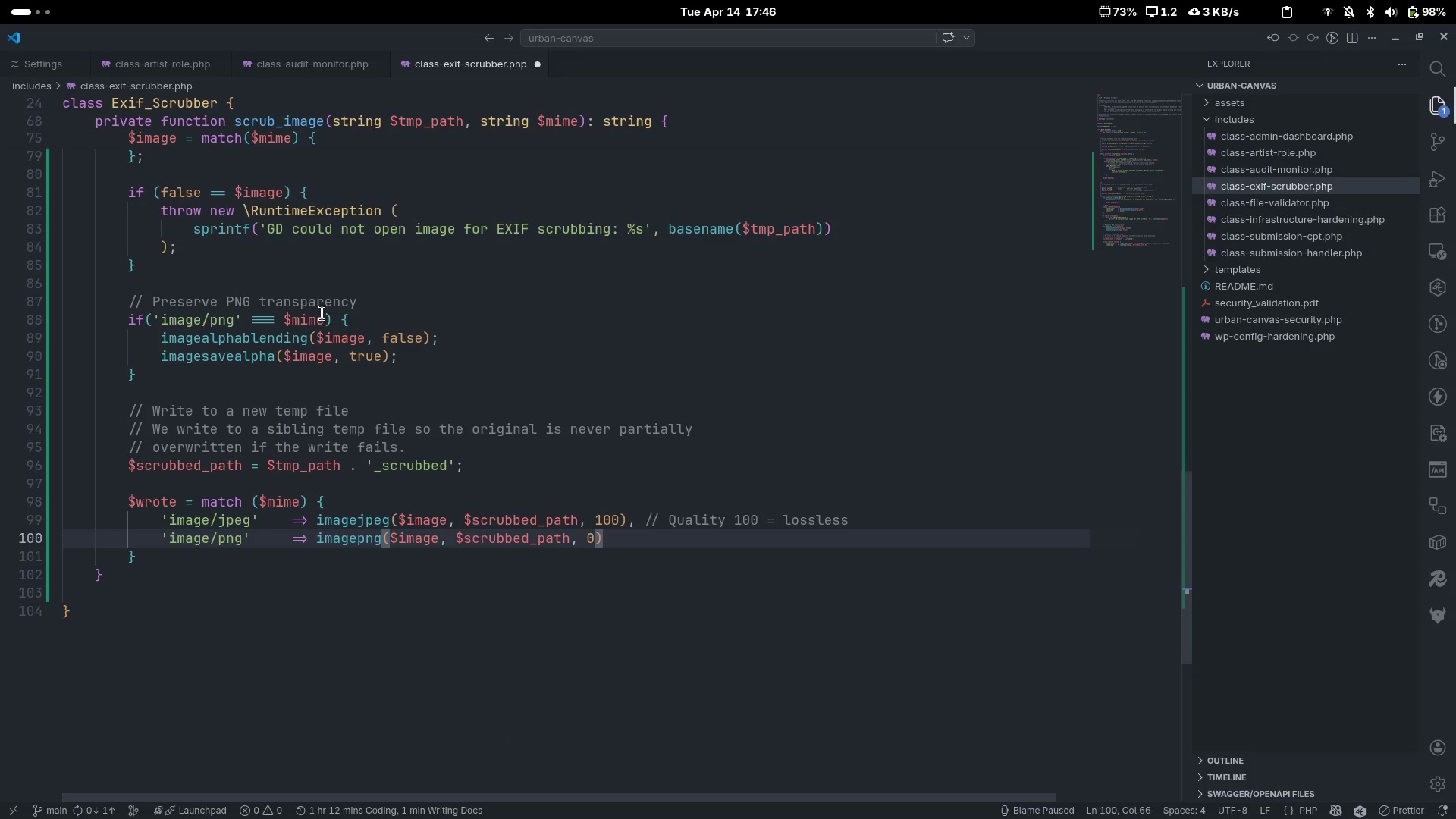 
key(ArrowRight)
 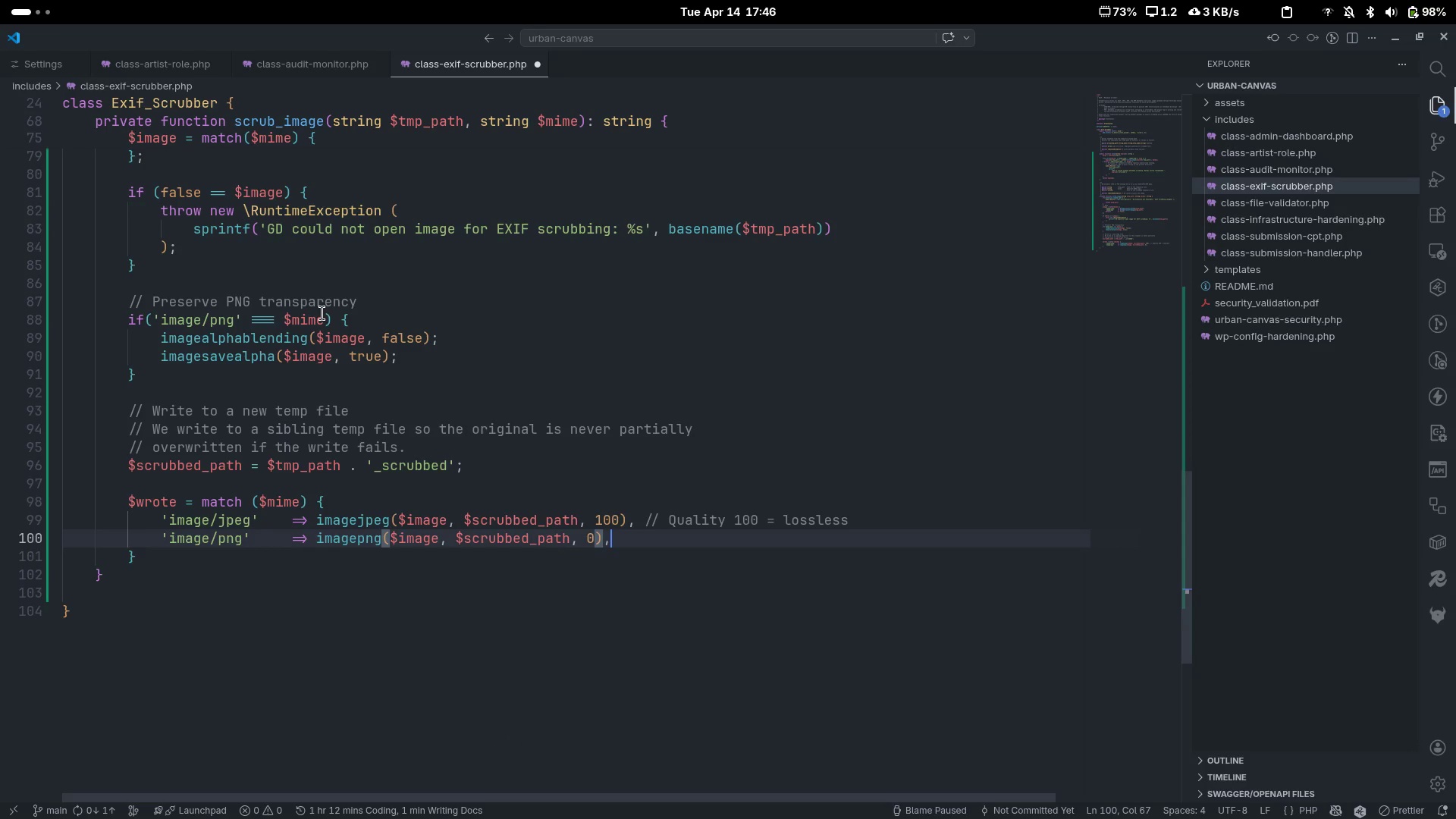 
type(, //Quality)
 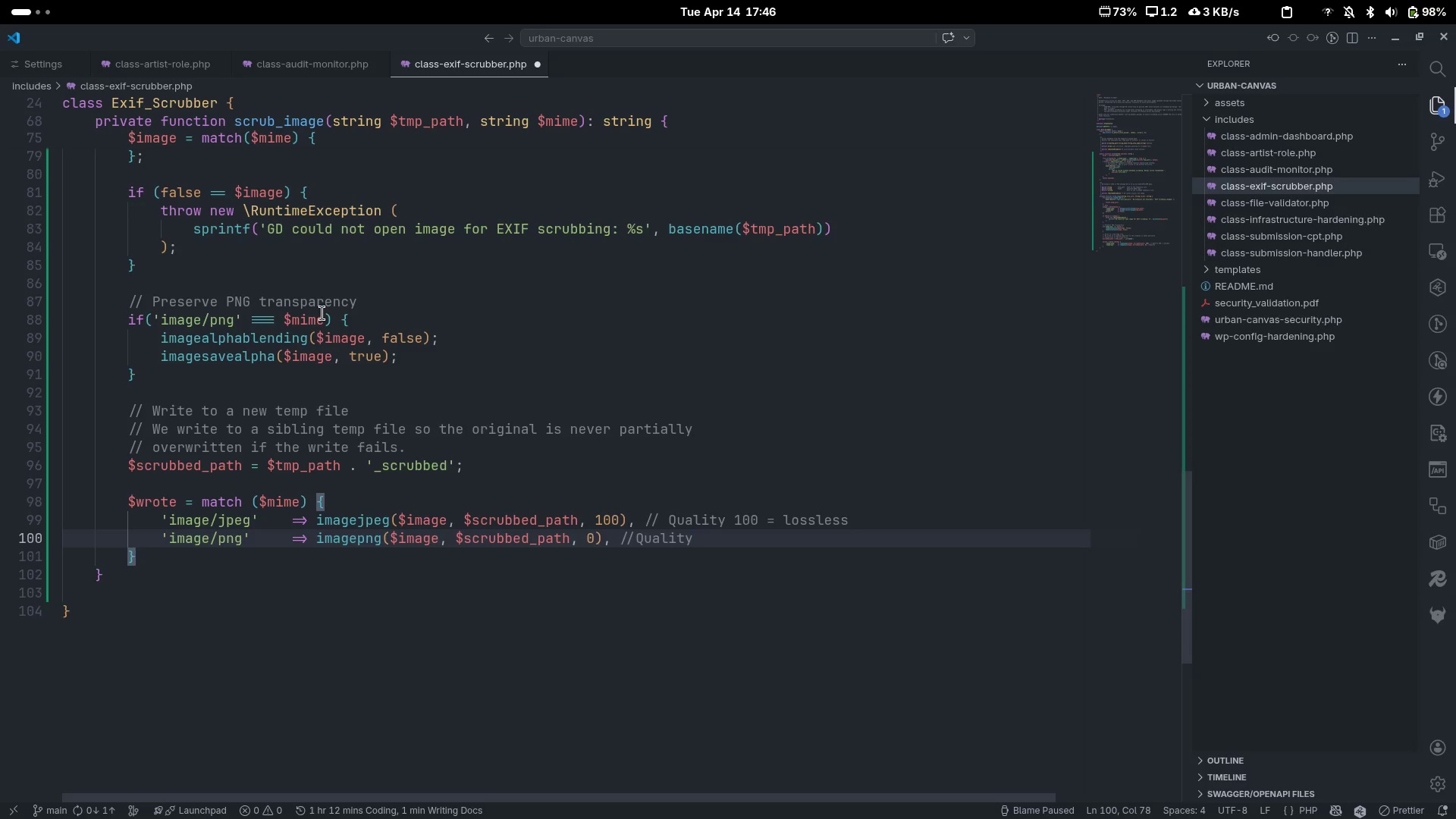 
 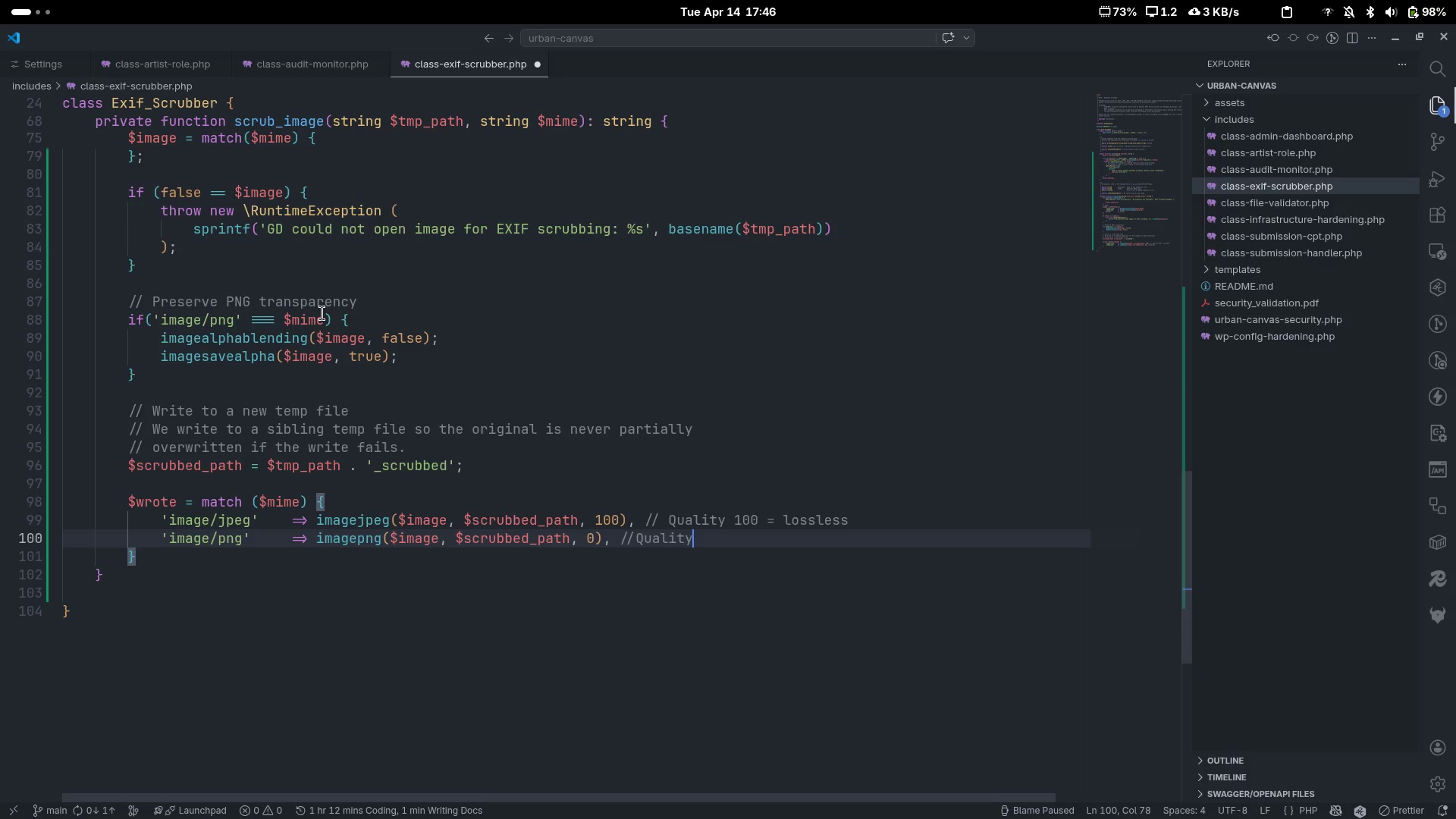 
key(Control+ControlLeft)
 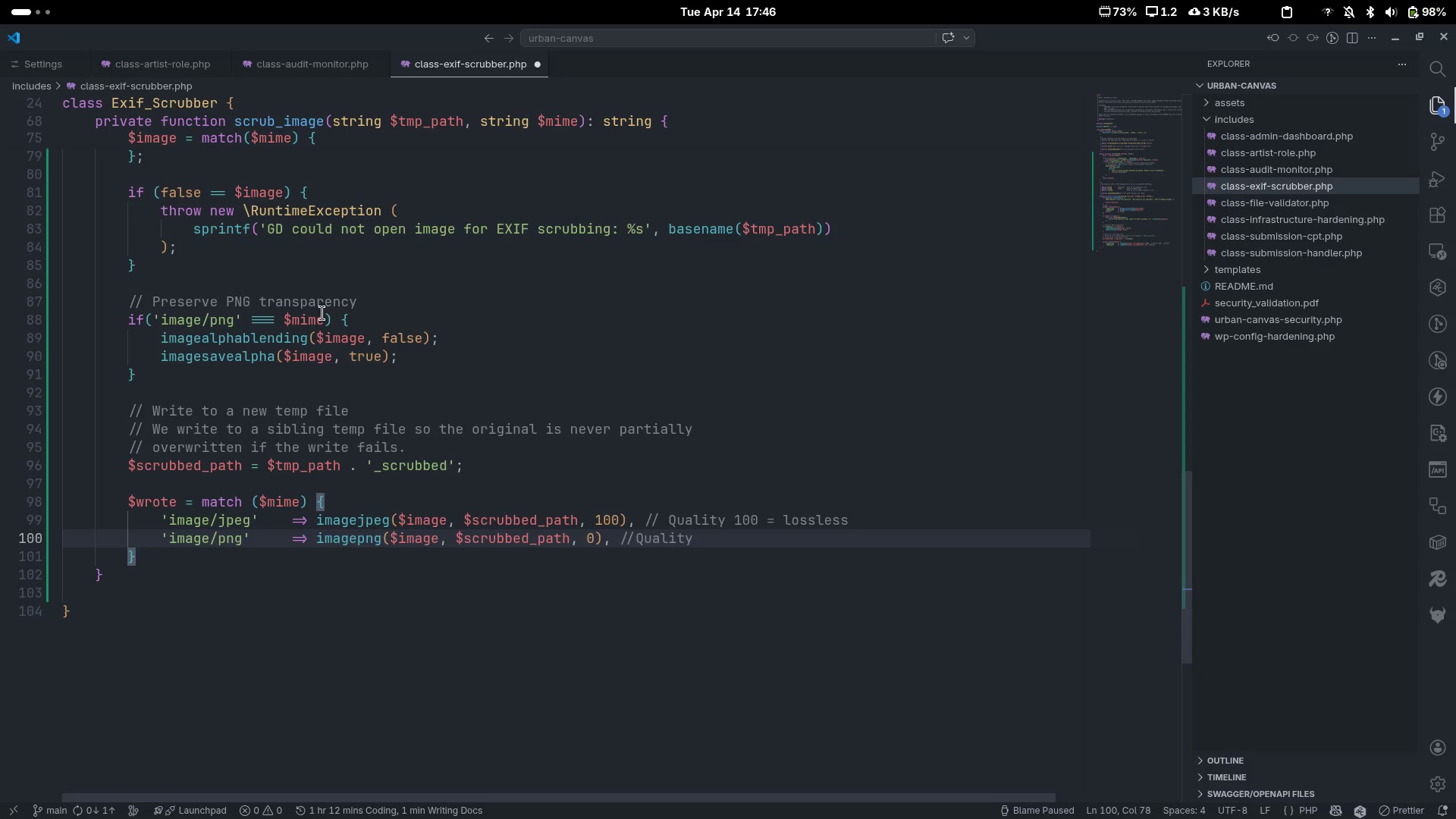 
key(Control+Backspace)
 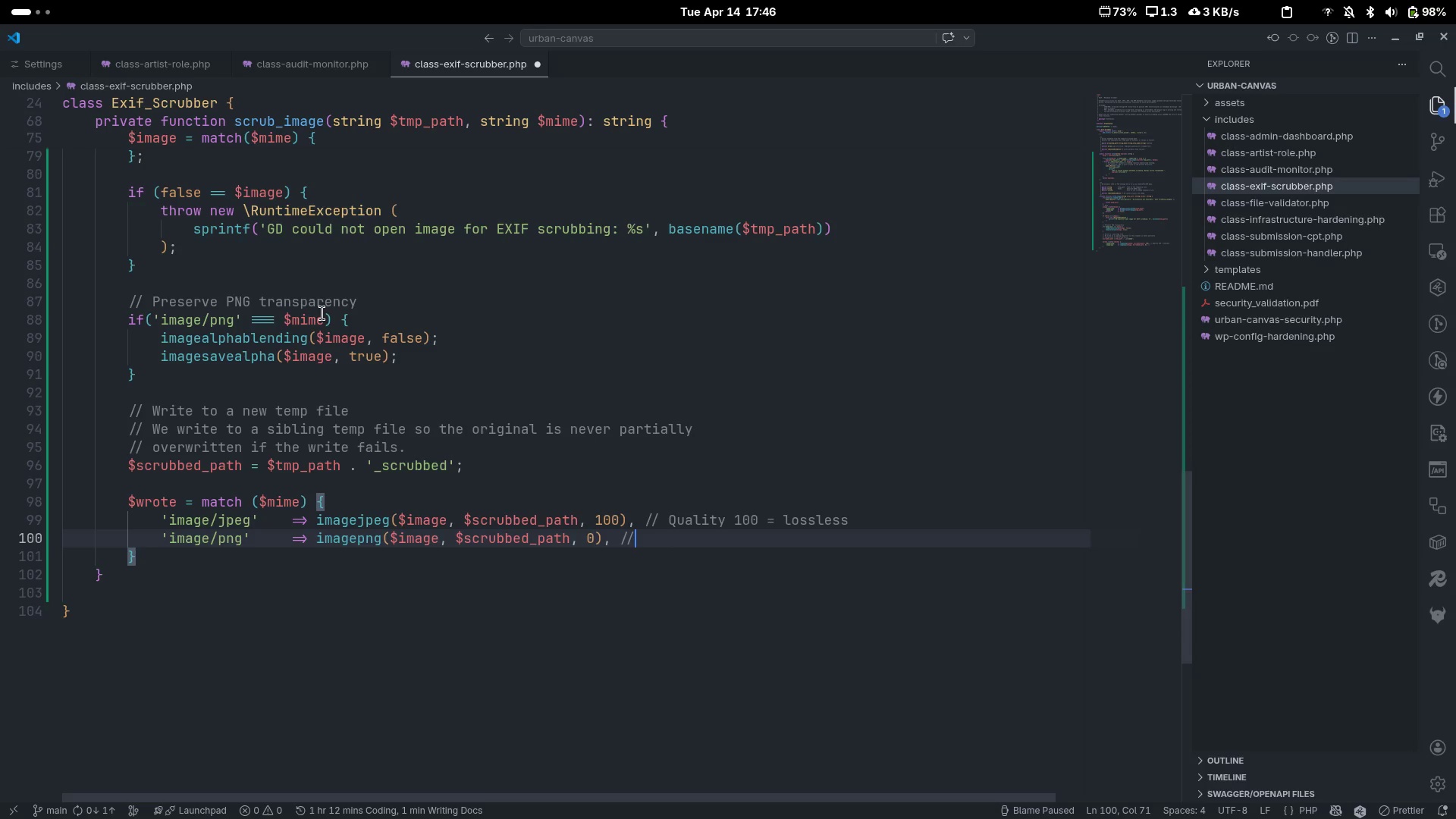 
type(Quality)
 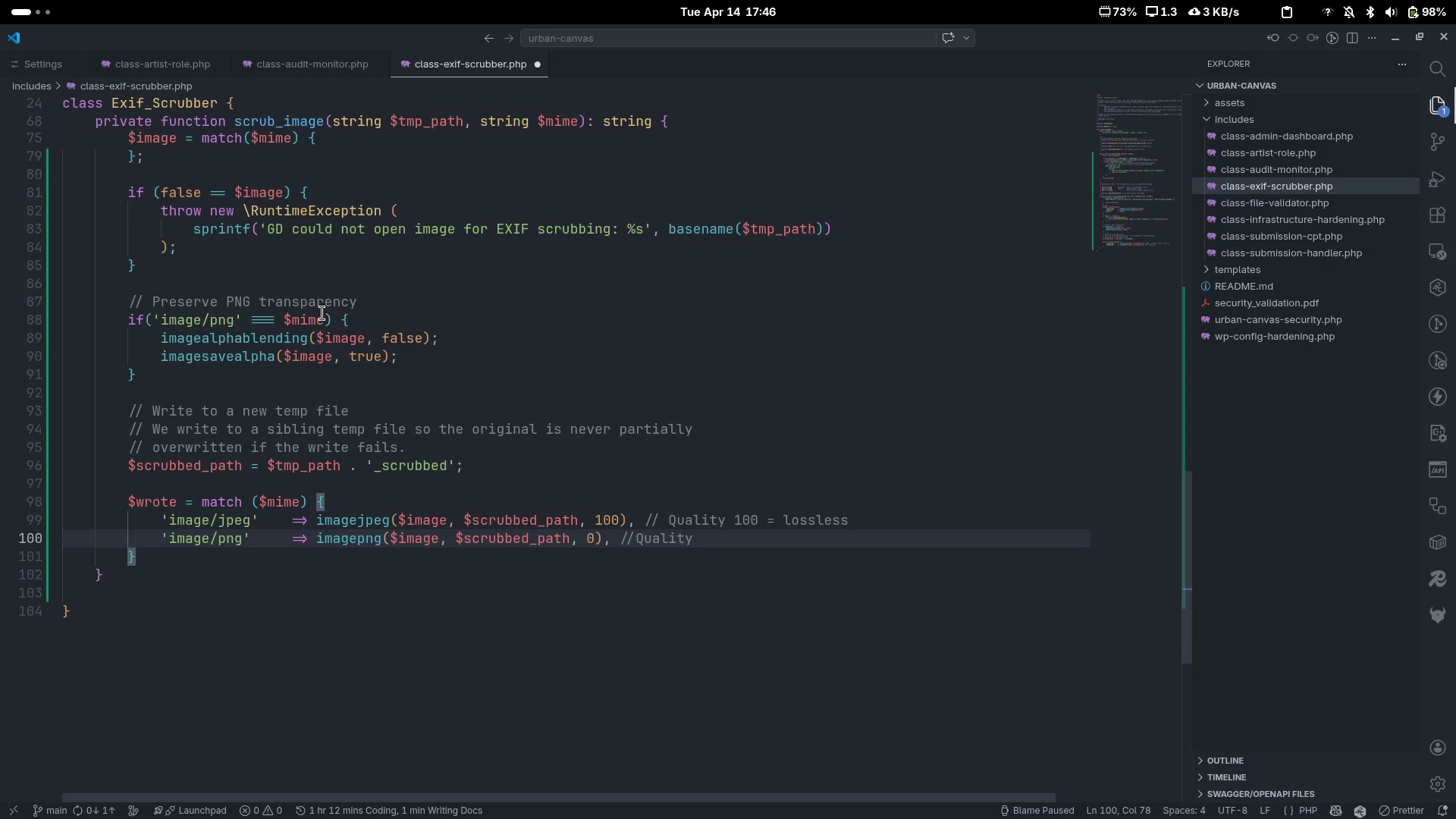 
key(Control+ControlLeft)
 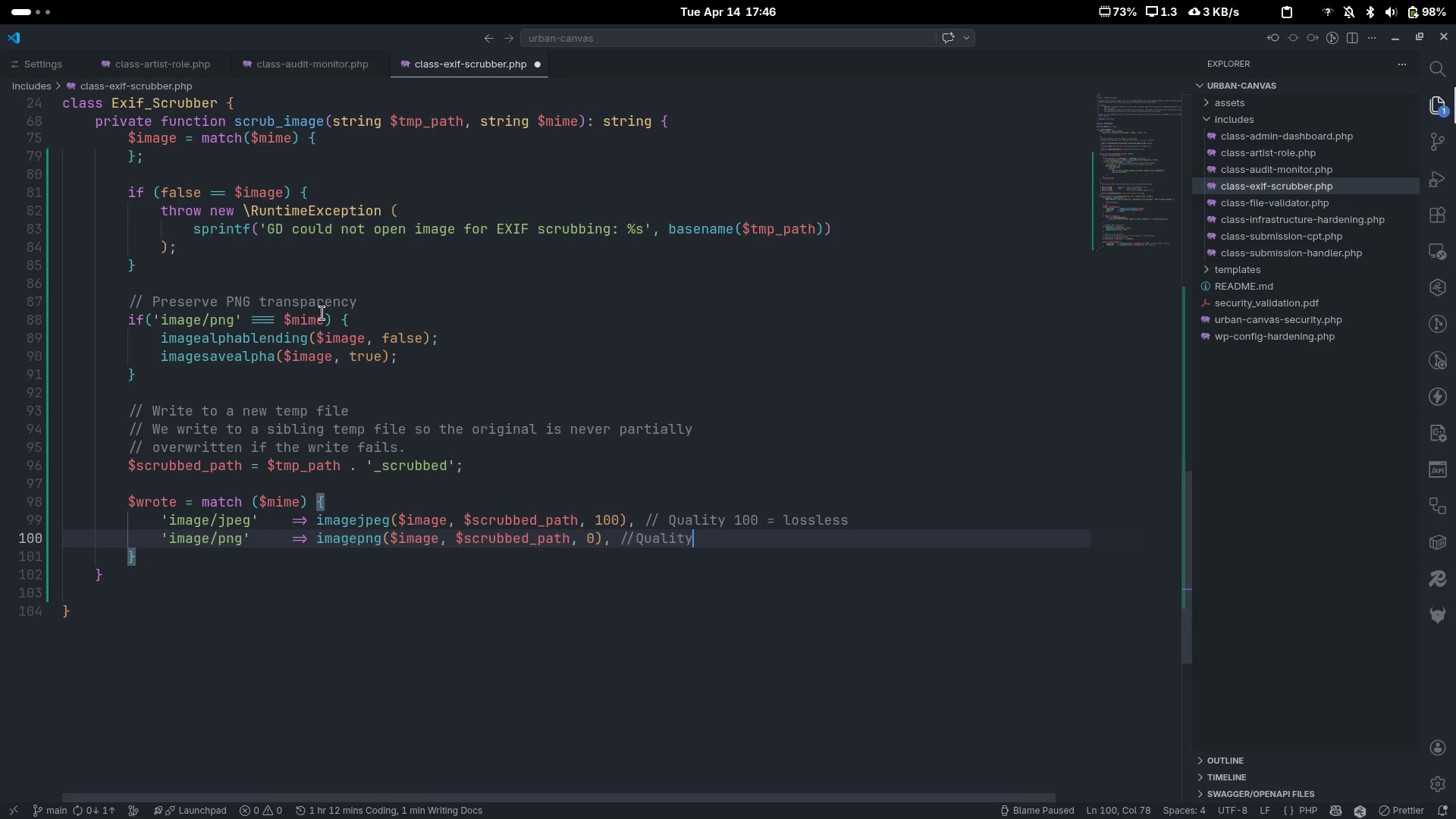 
key(Control+Backspace)
 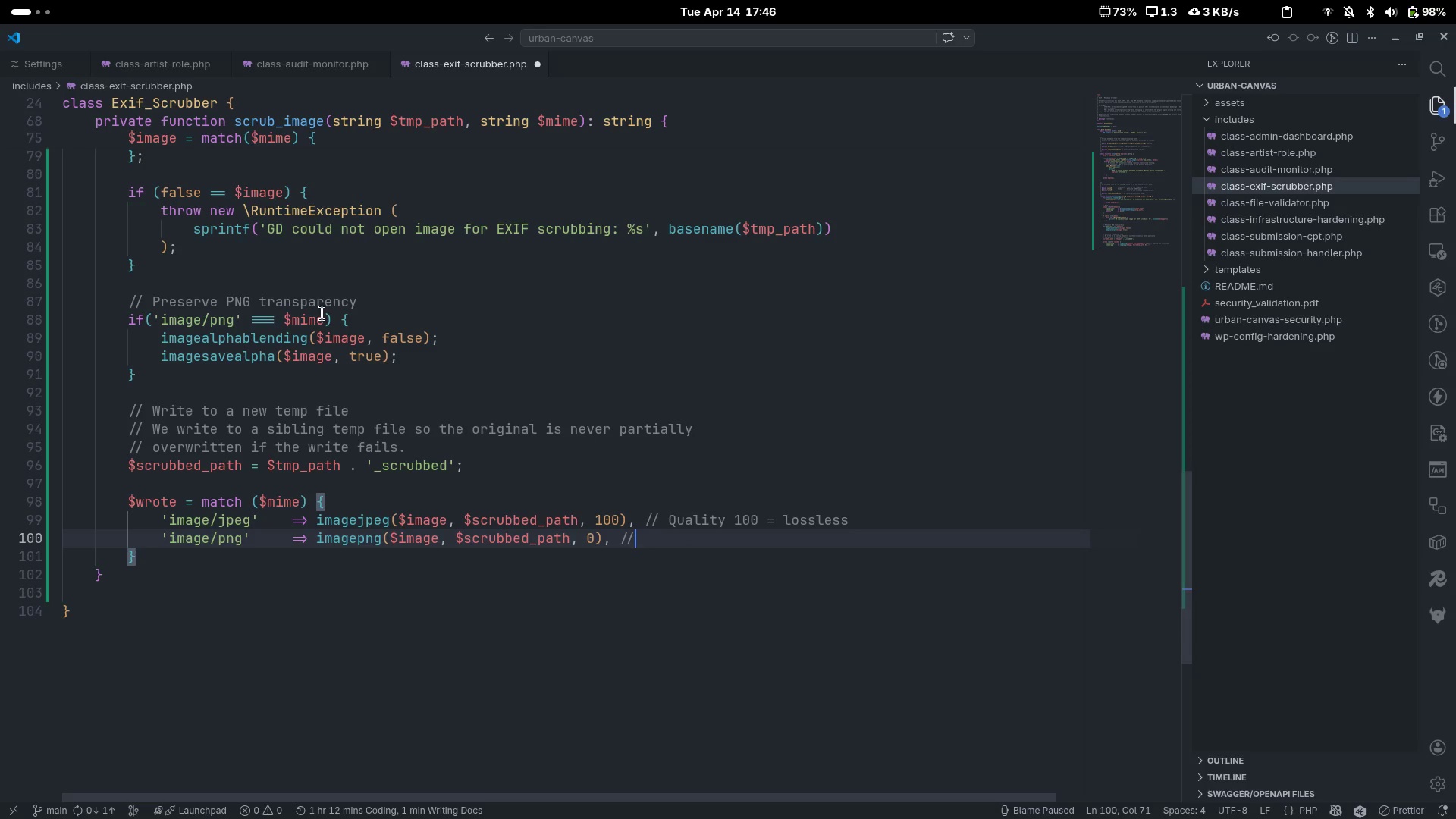 
type(Compression=)
key(Backspace)
type( 0 = no compression,)
key(Backspace)
 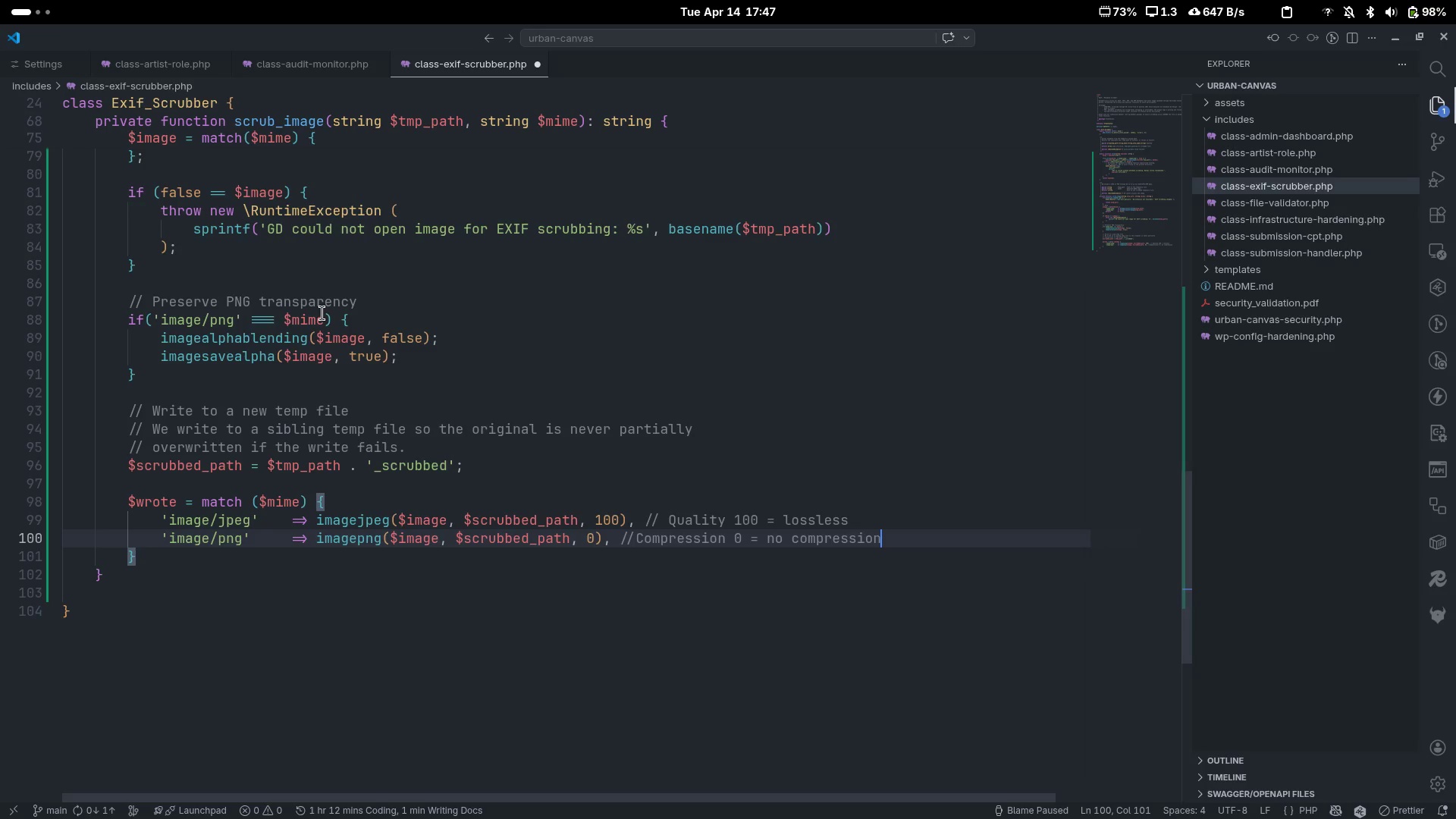 
key(Enter)
 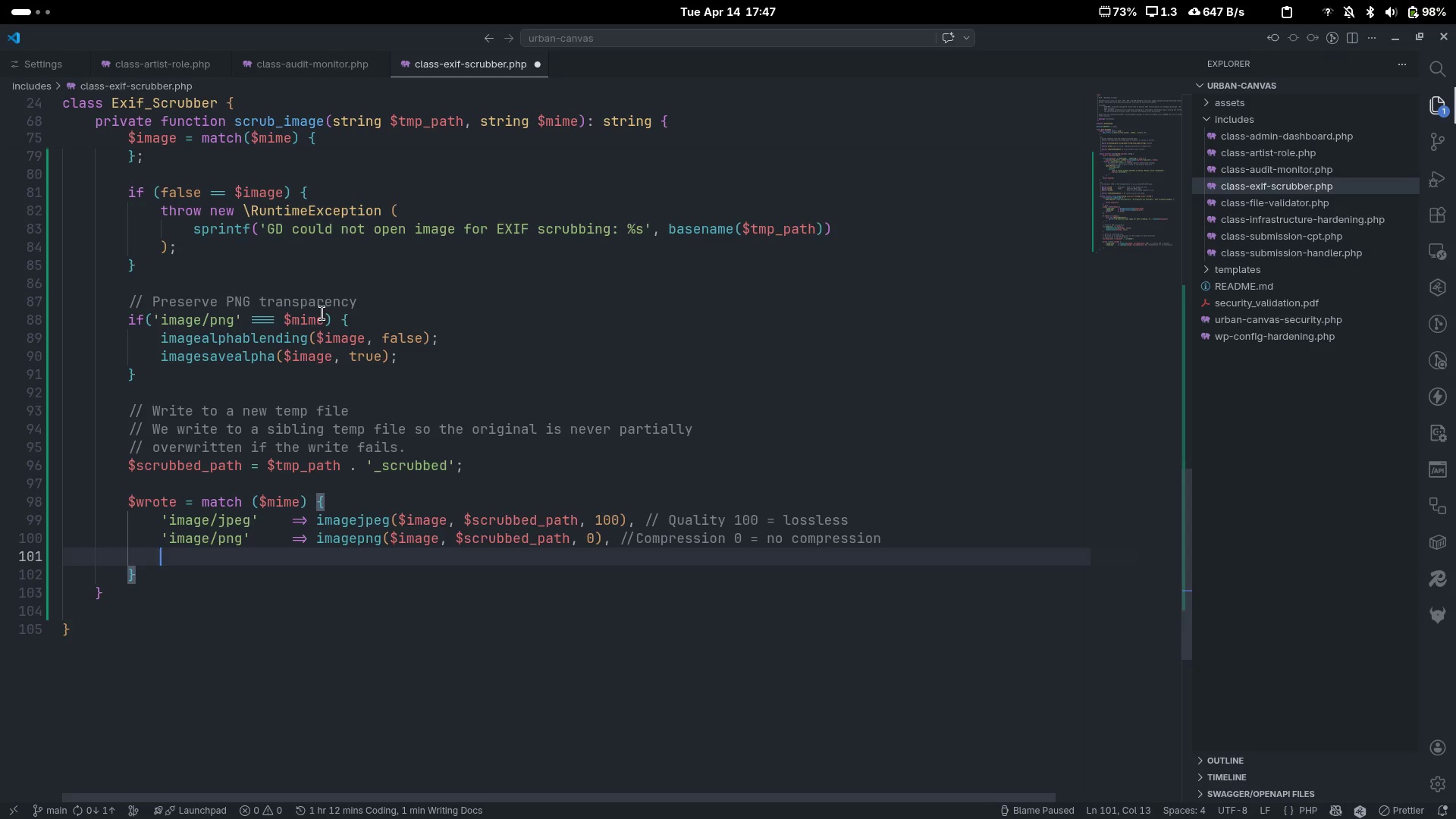 
type(feda)
 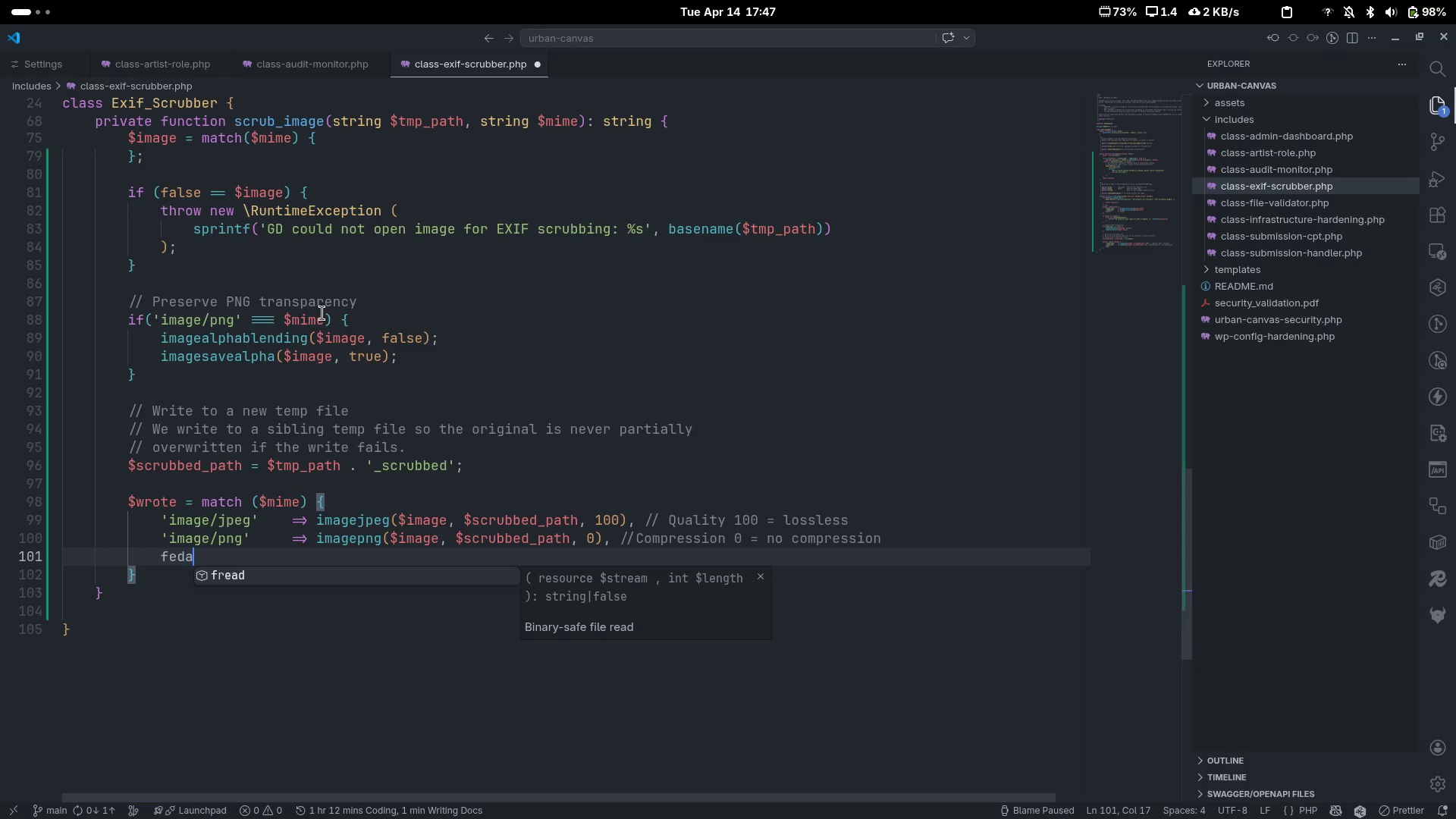 
key(Control+ControlLeft)
 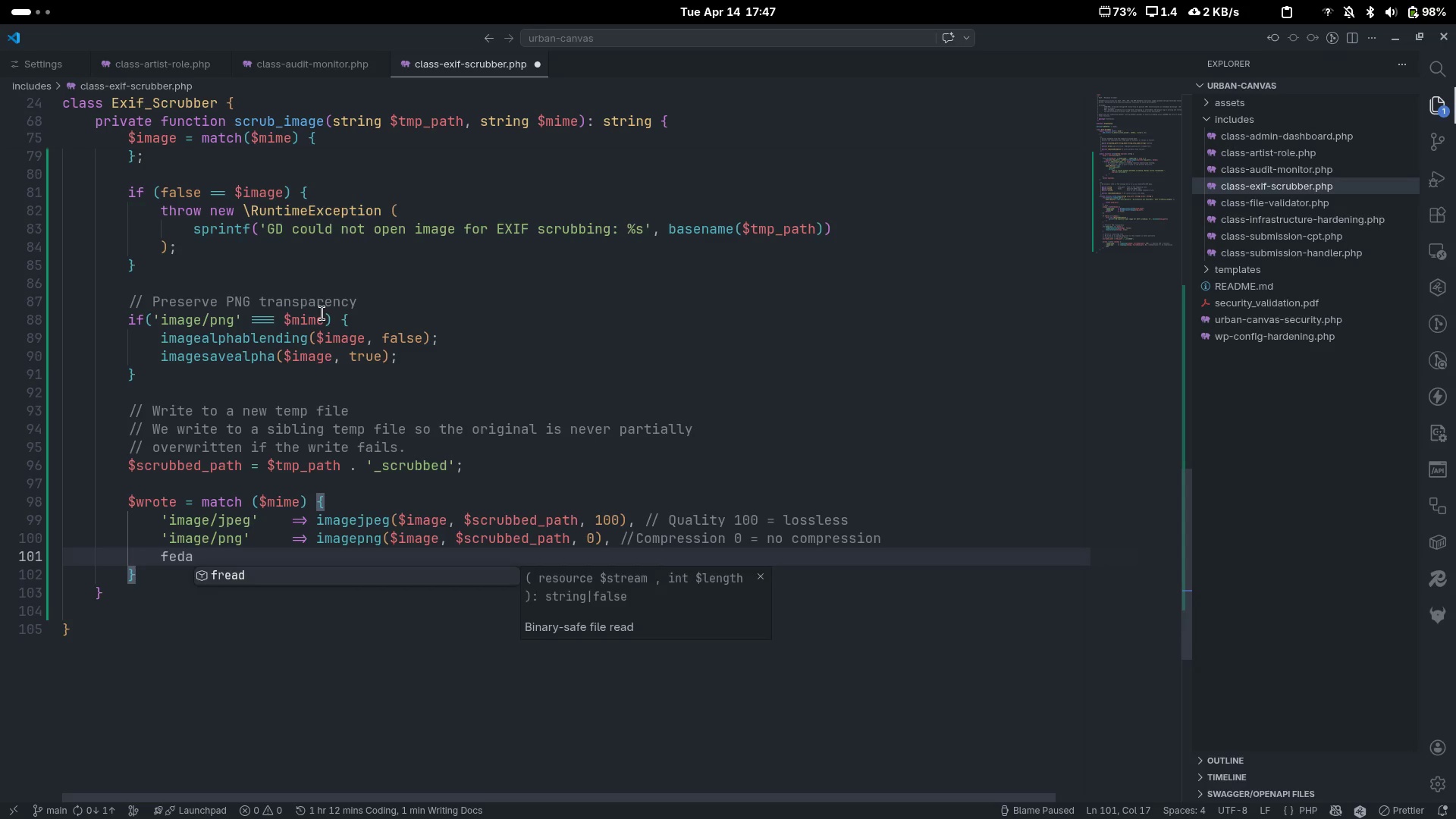 
key(Control+Backspace)
 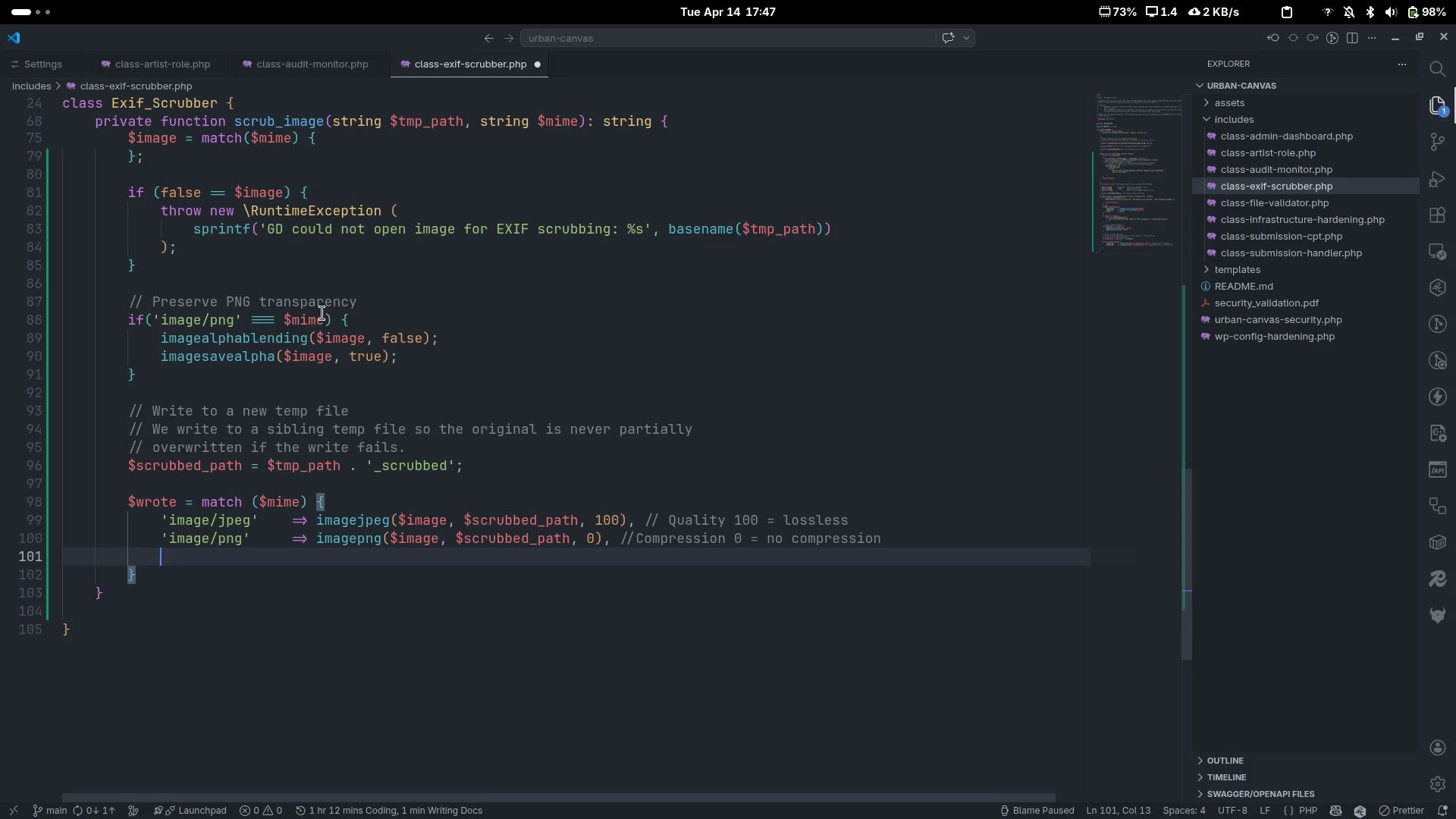 
type(default )
key(Backspace)
key(Tab)
key(Tab)
key(Tab)
type(=> fale)
key(Backspace)
type(se,;)
 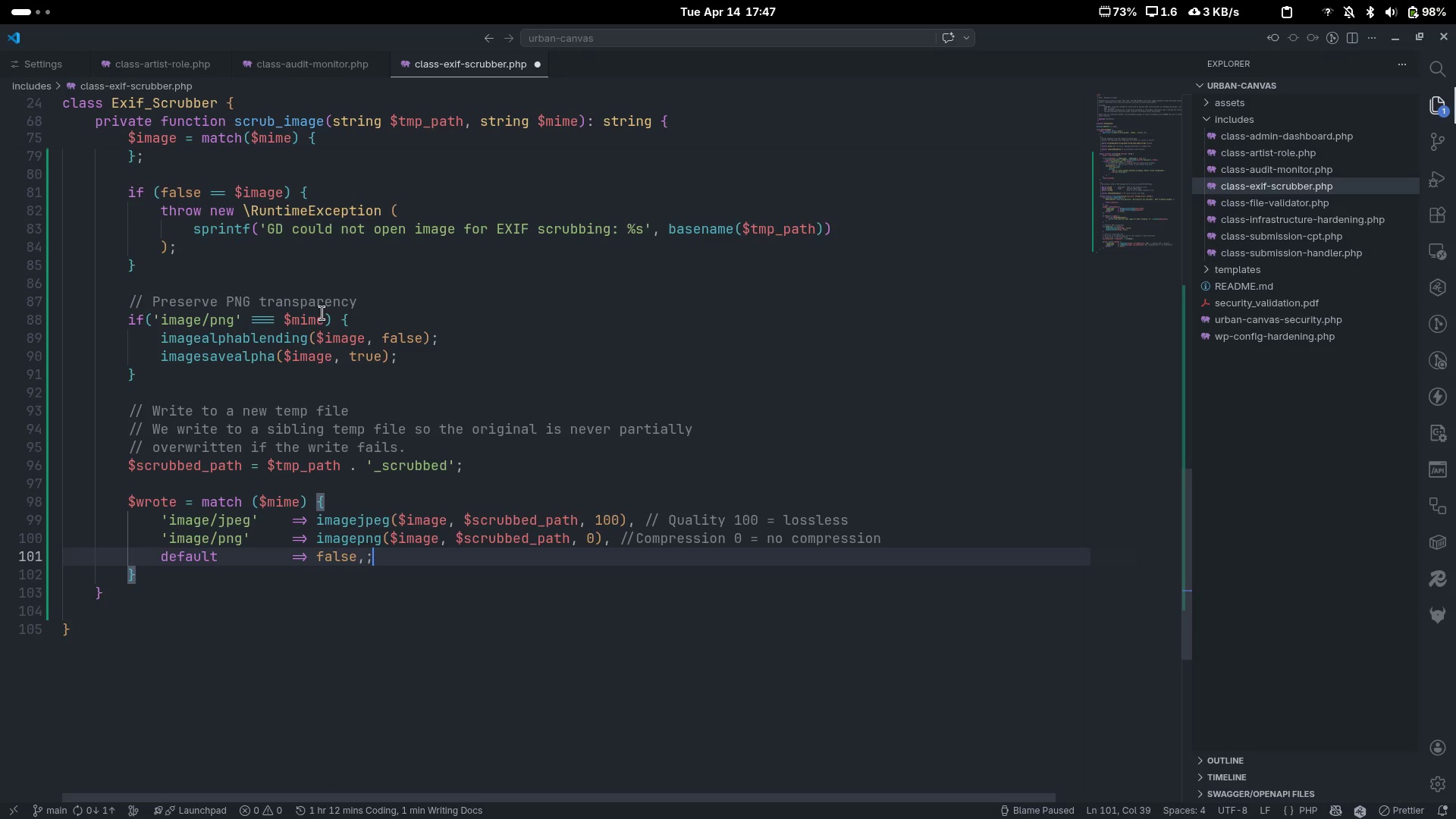 
key(Control+Z)
 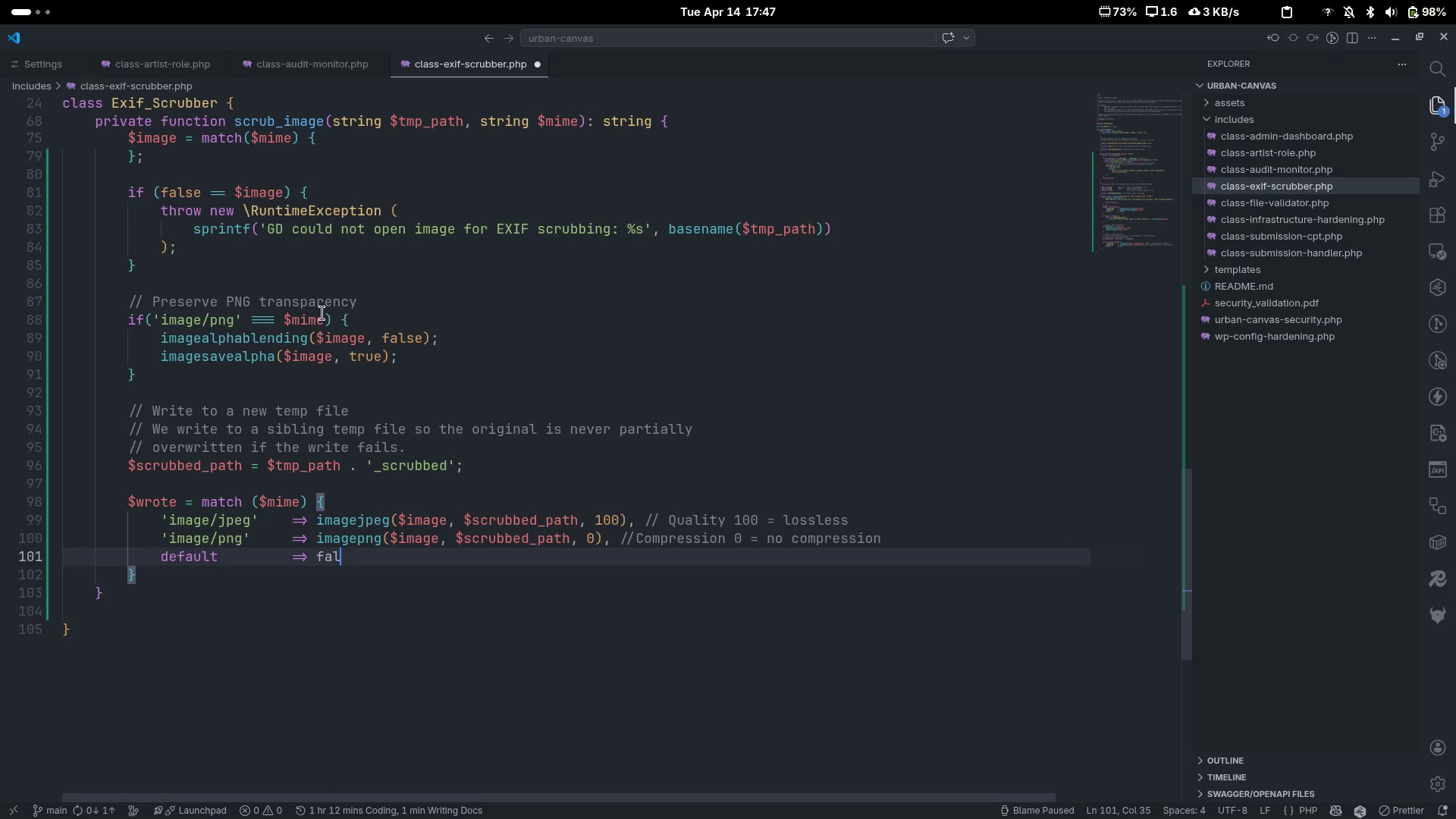 
key(ArrowDown)
 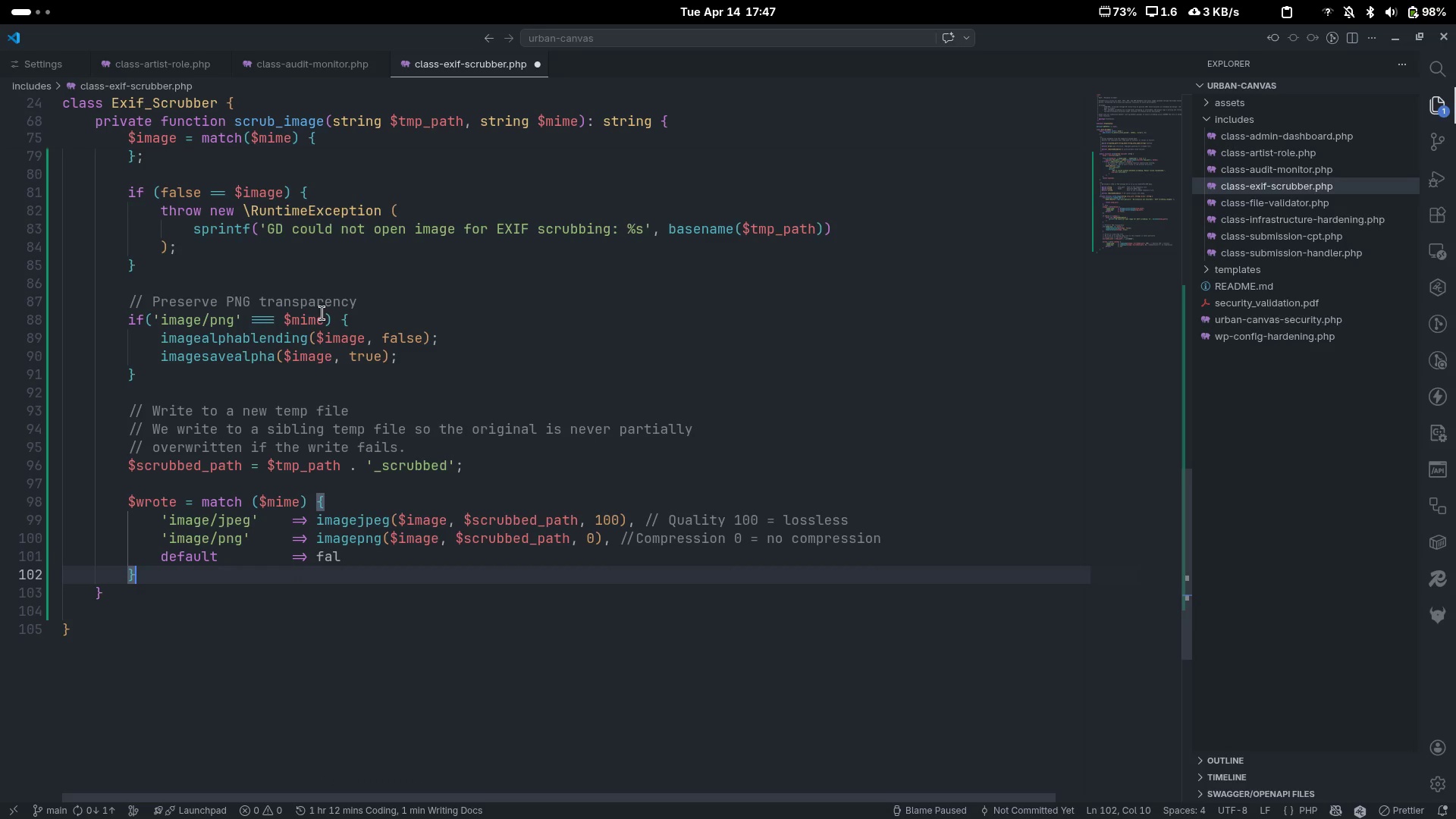 
key(Semicolon)
 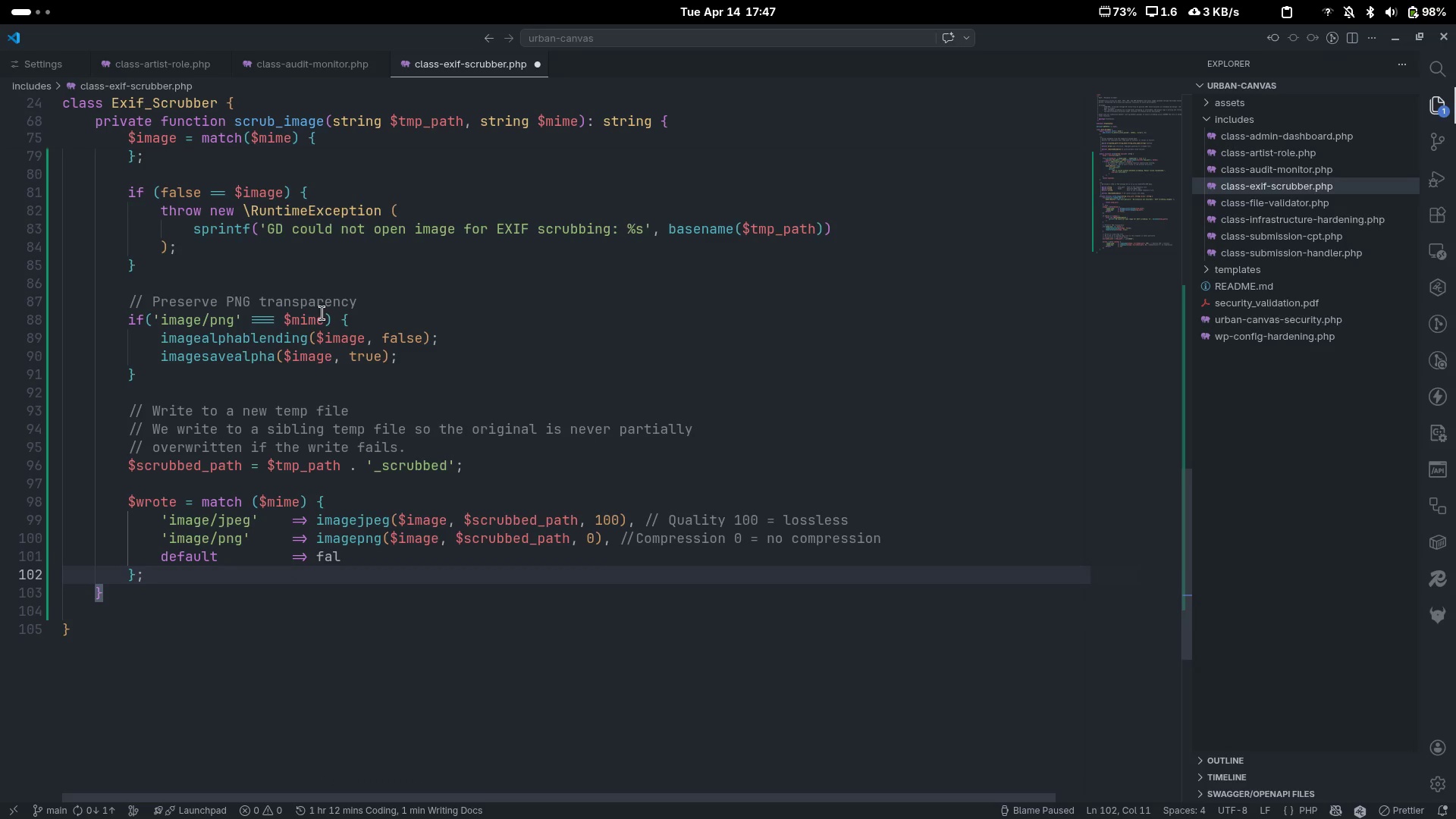 
key(Enter)
 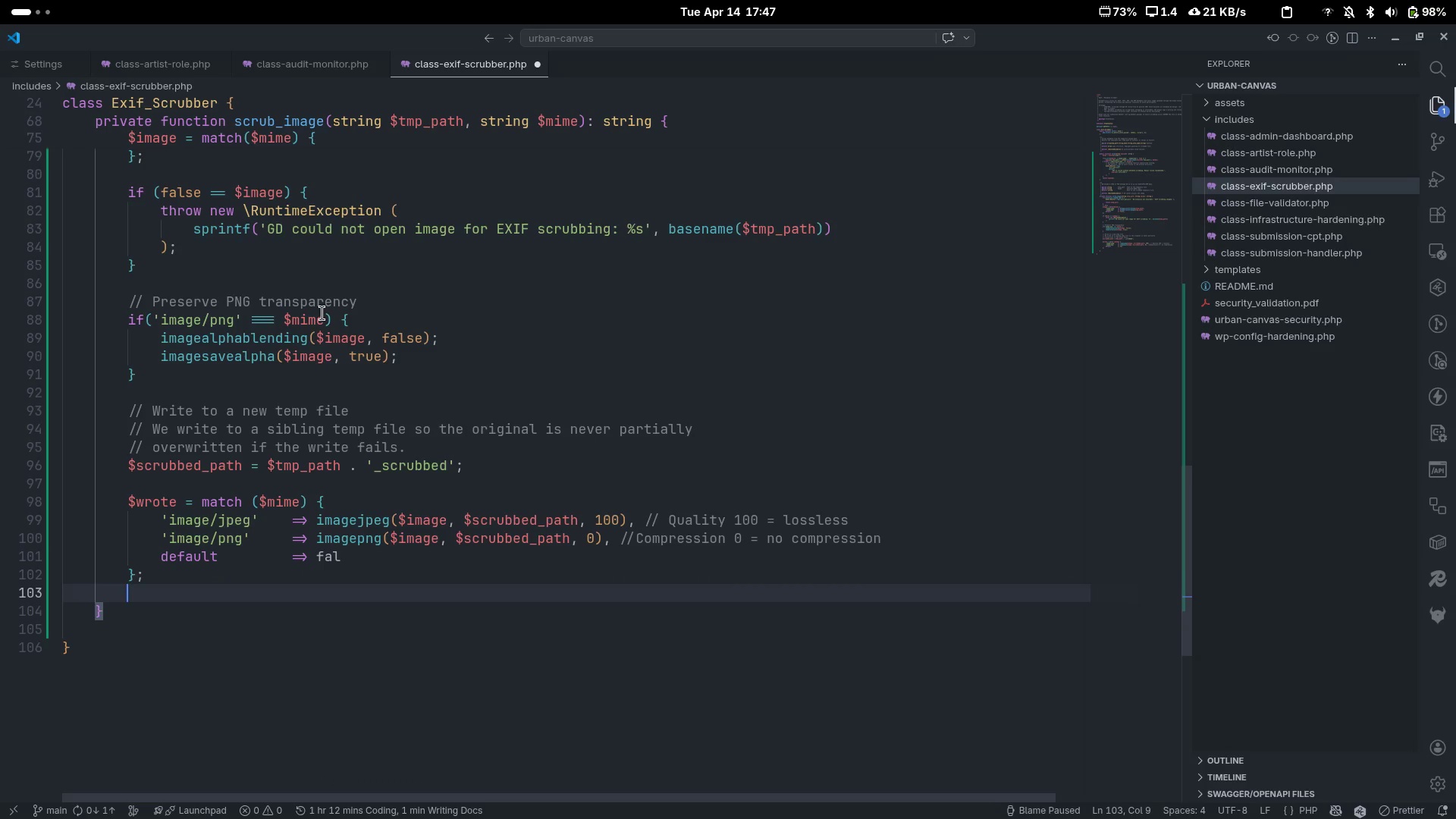 
type(imae)
key(Backspace)
type(ge )
key(Backspace)
type(destroy($image)
 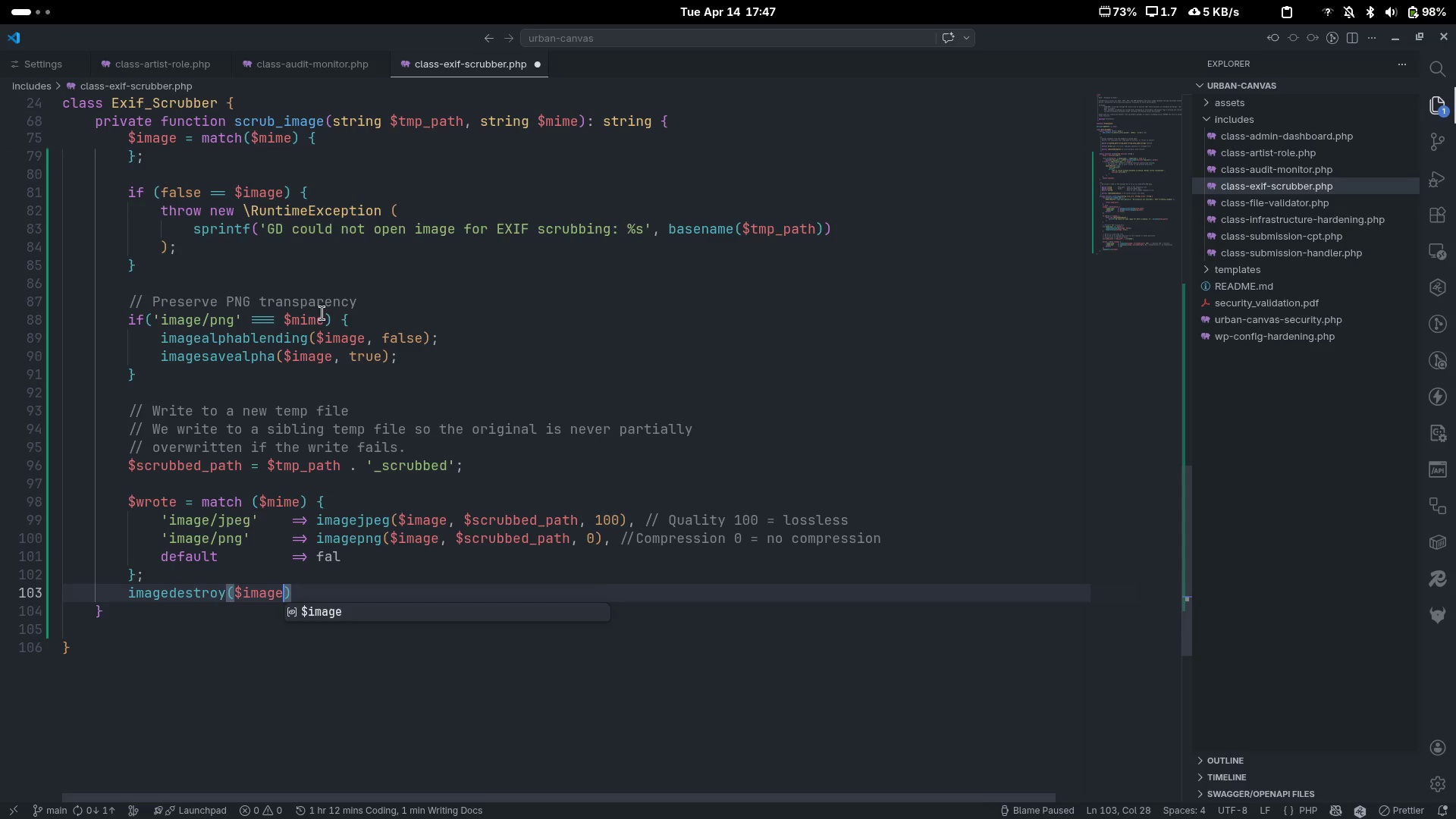 
 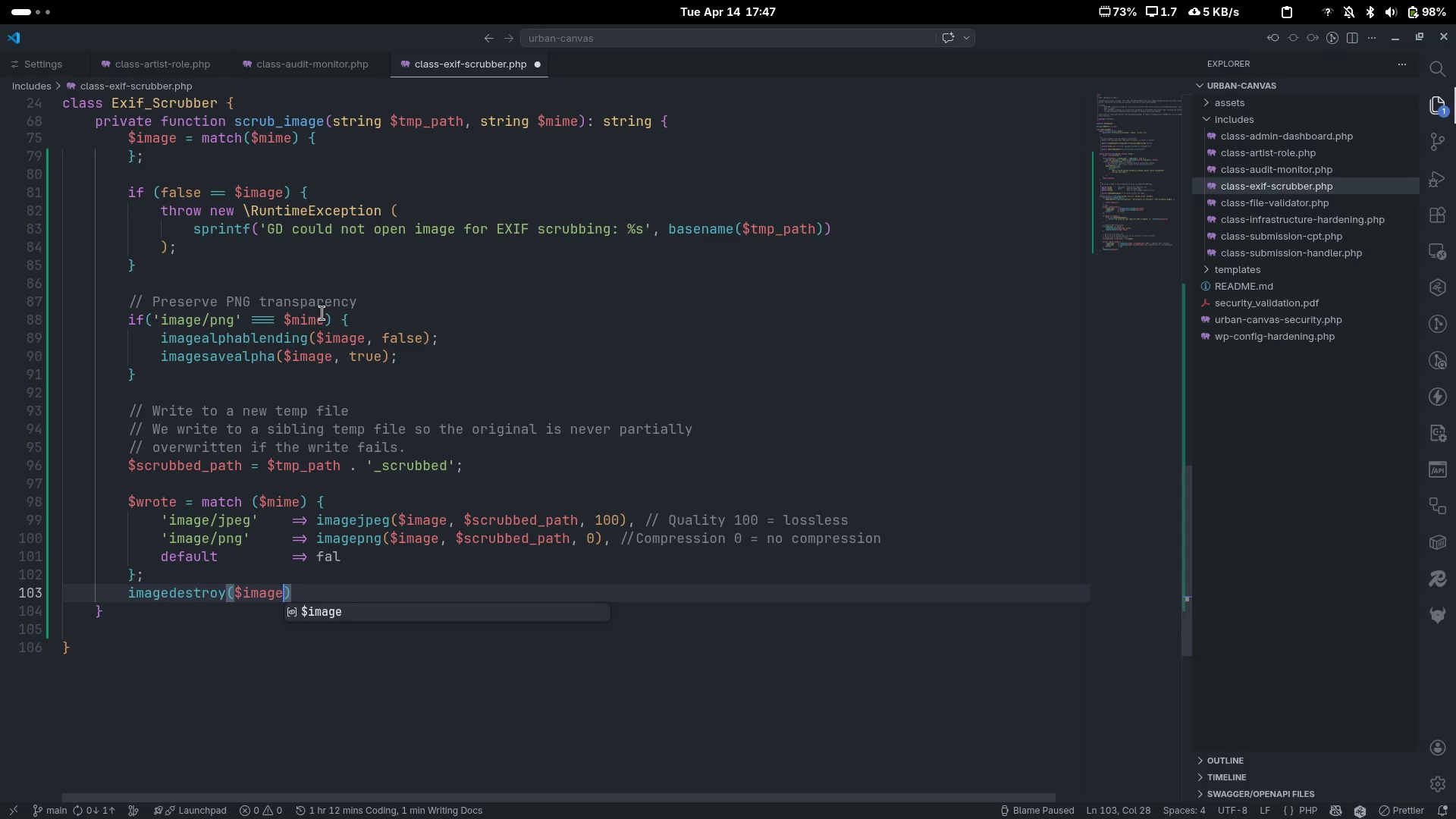 
key(Control+ControlLeft)
 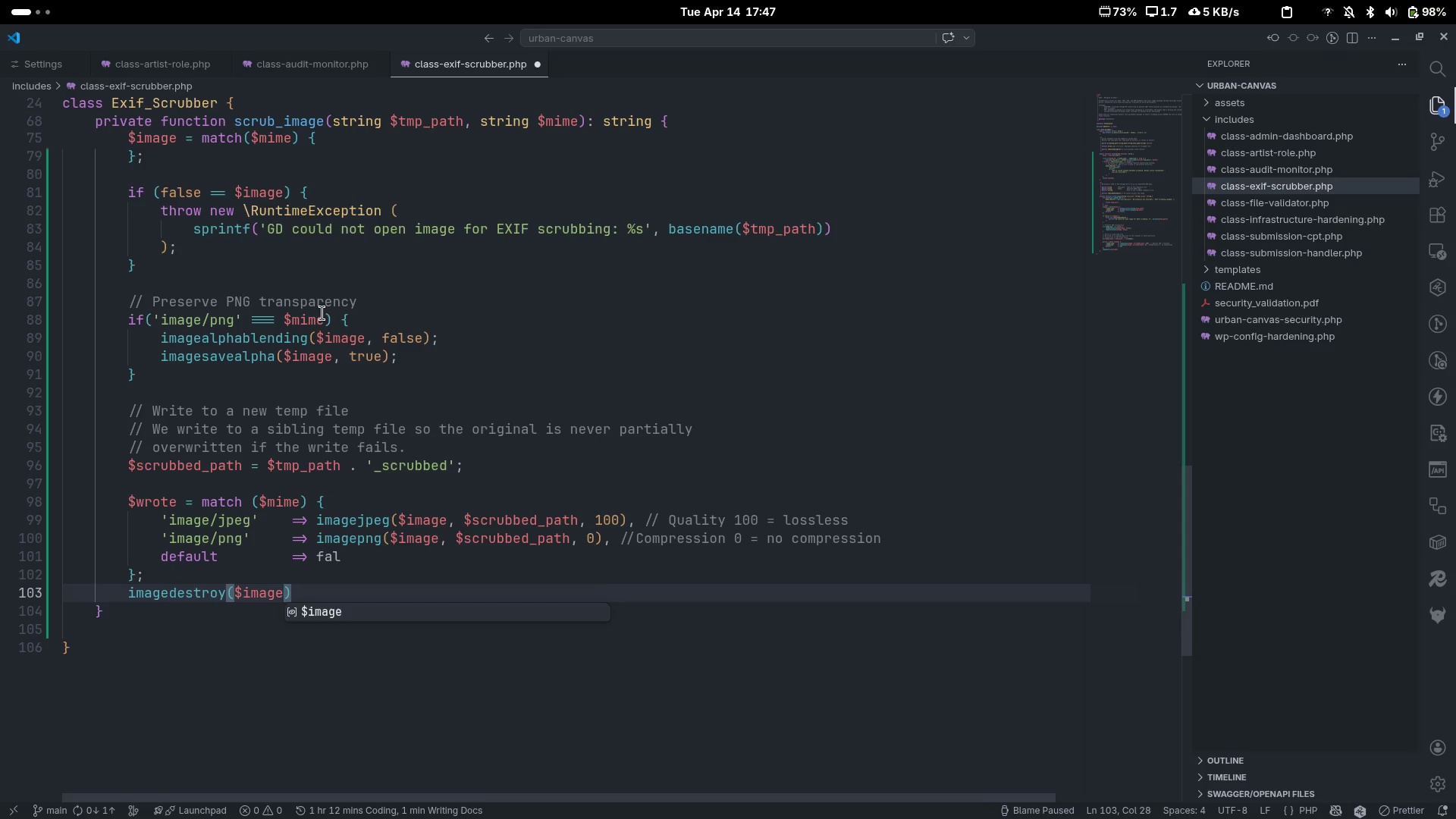 
key(Control+ArrowRight)
 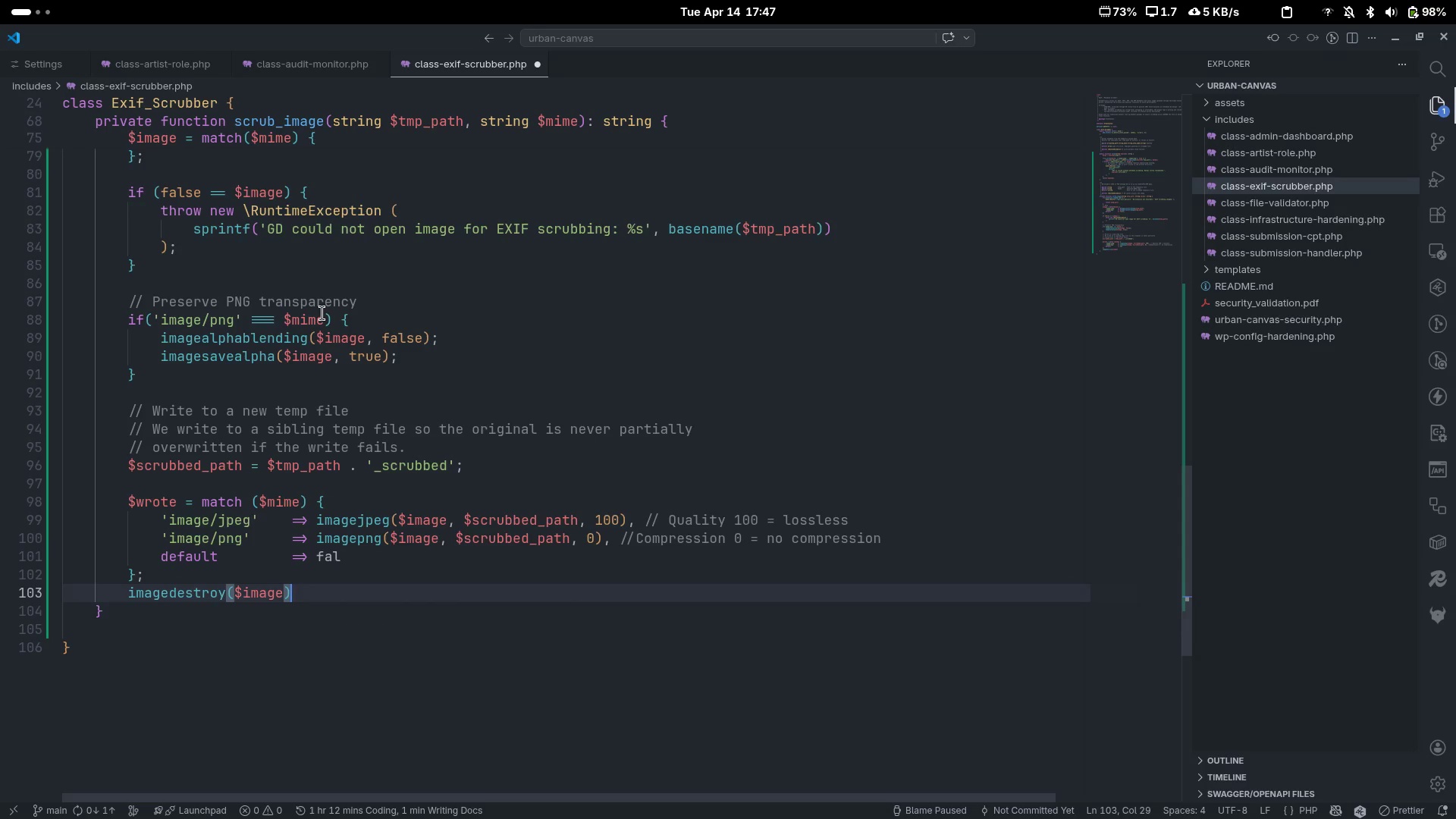 
key(Semicolon)
 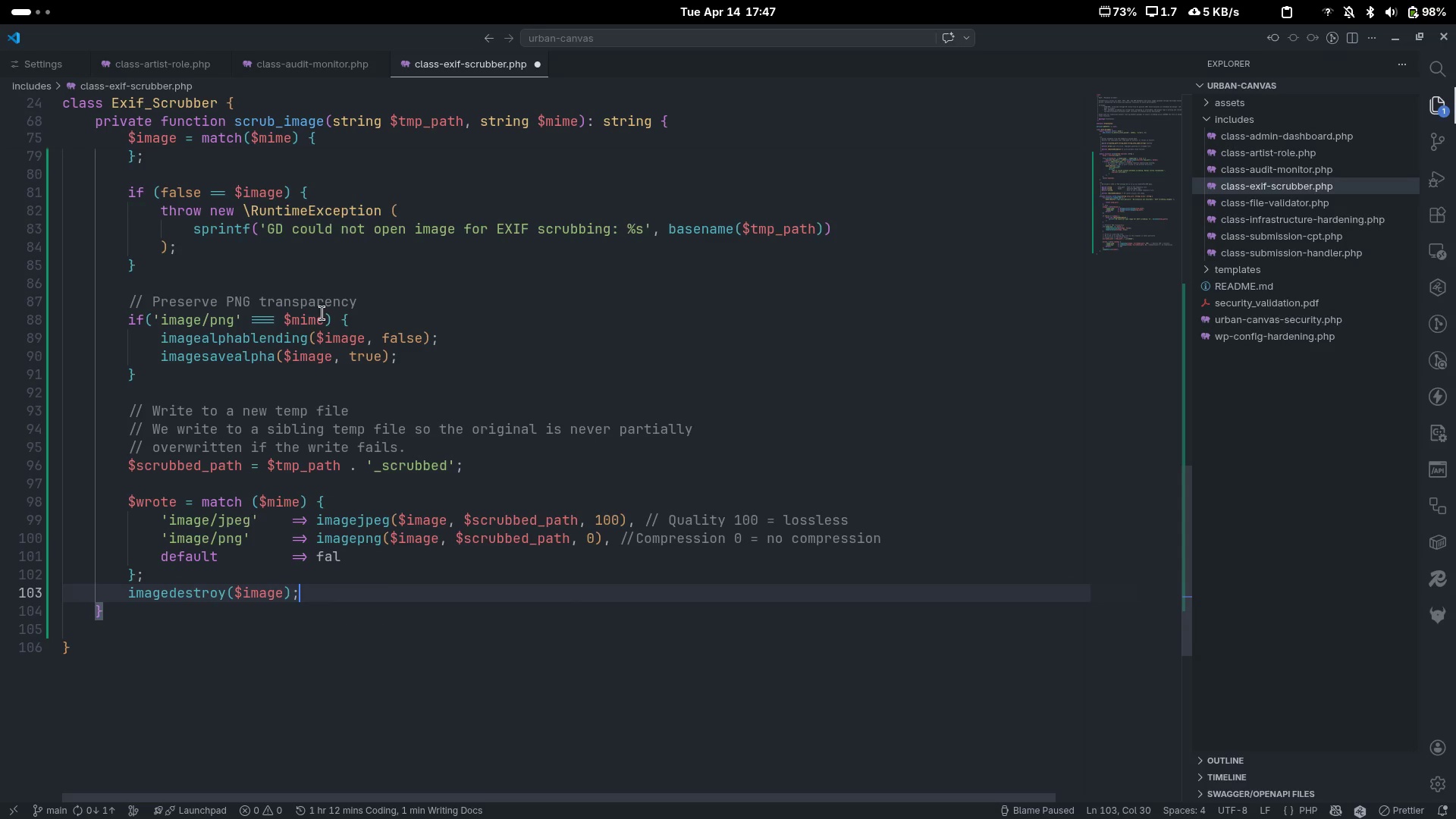 
key(Enter)
 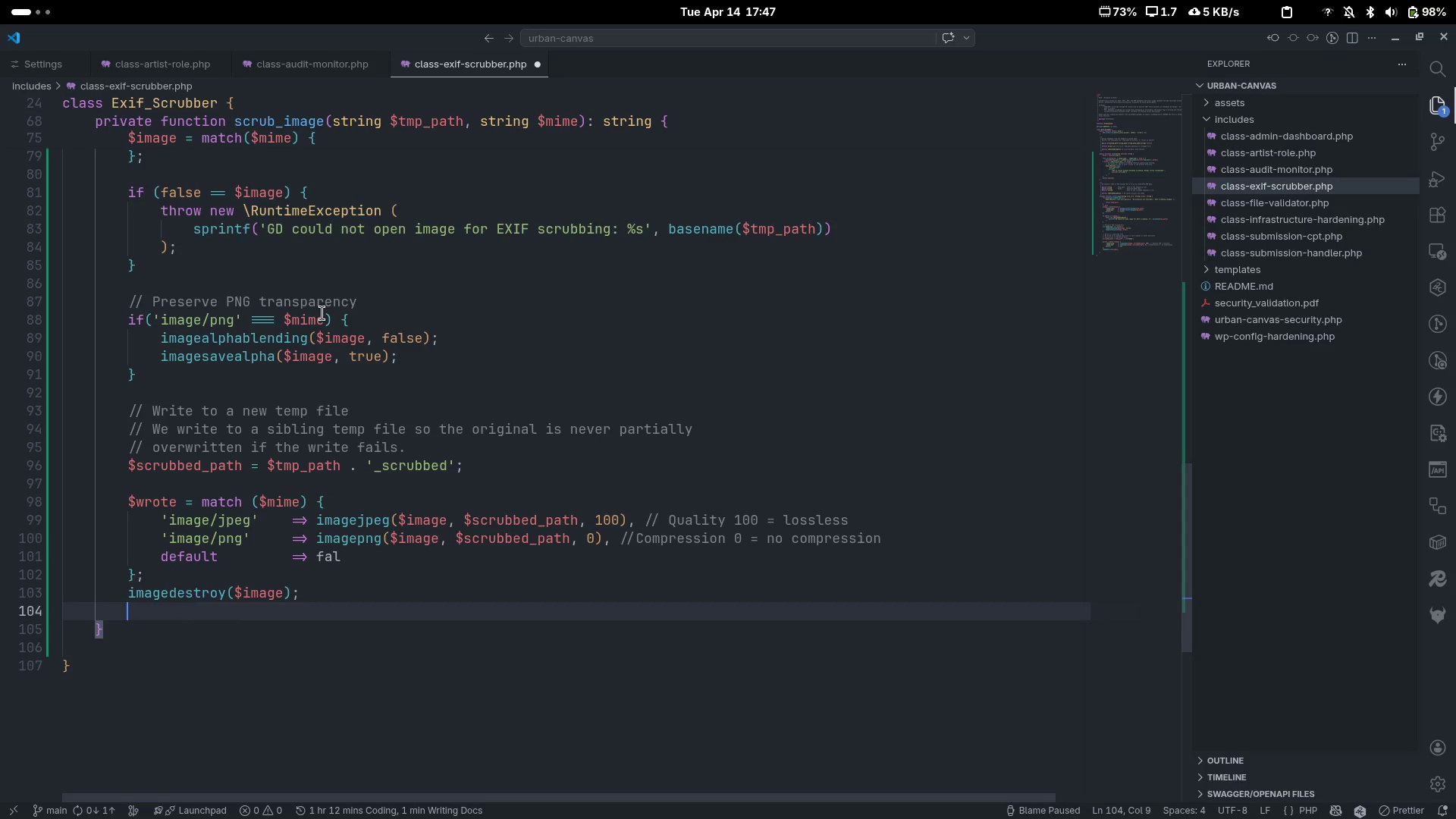 
type(if(! $writ)
key(Tab)
key(Backspace)
key(Backspace)
type(o)
key(Tab)
type(o)
key(Backspace)
 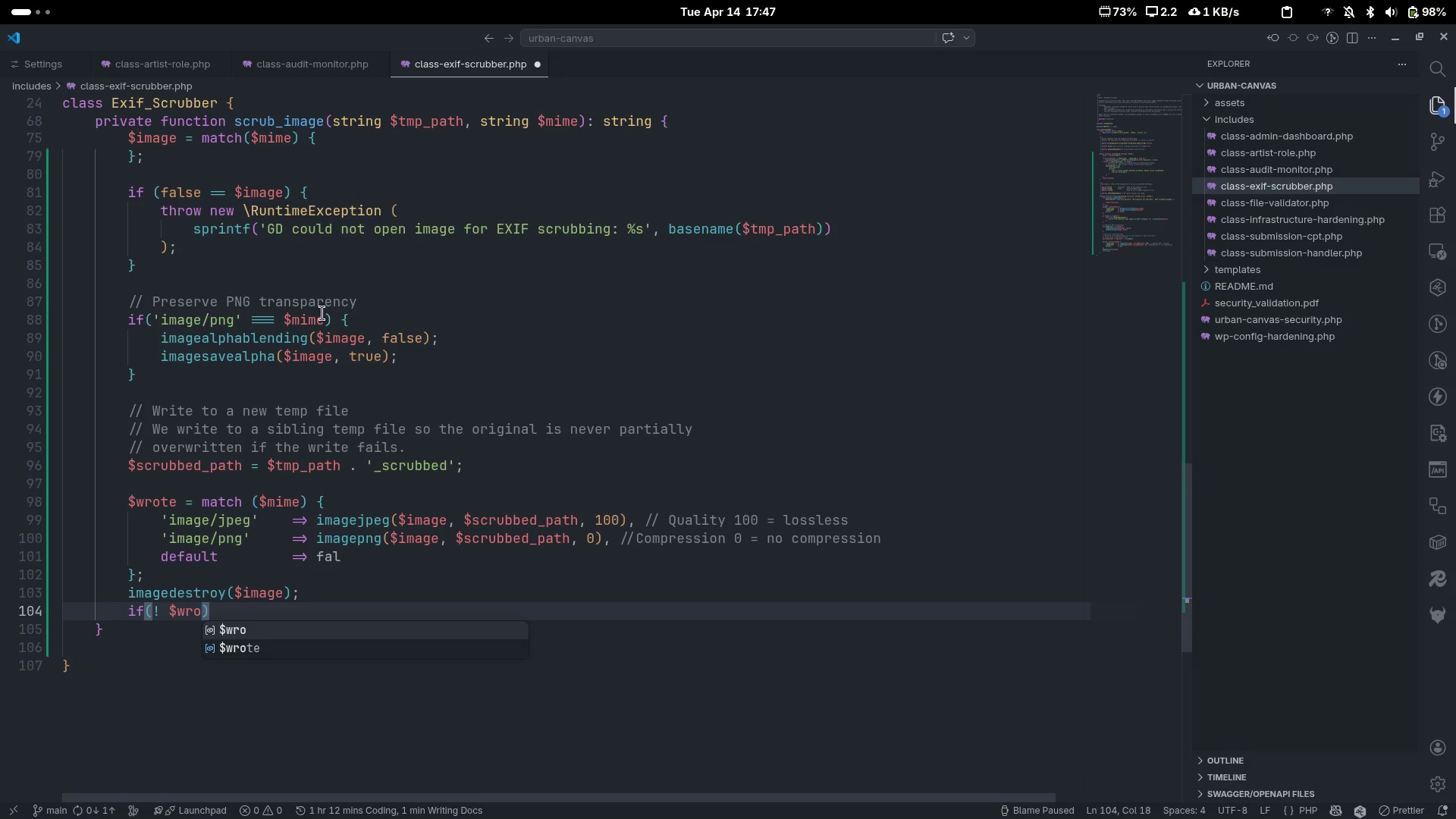 
key(ArrowDown)
 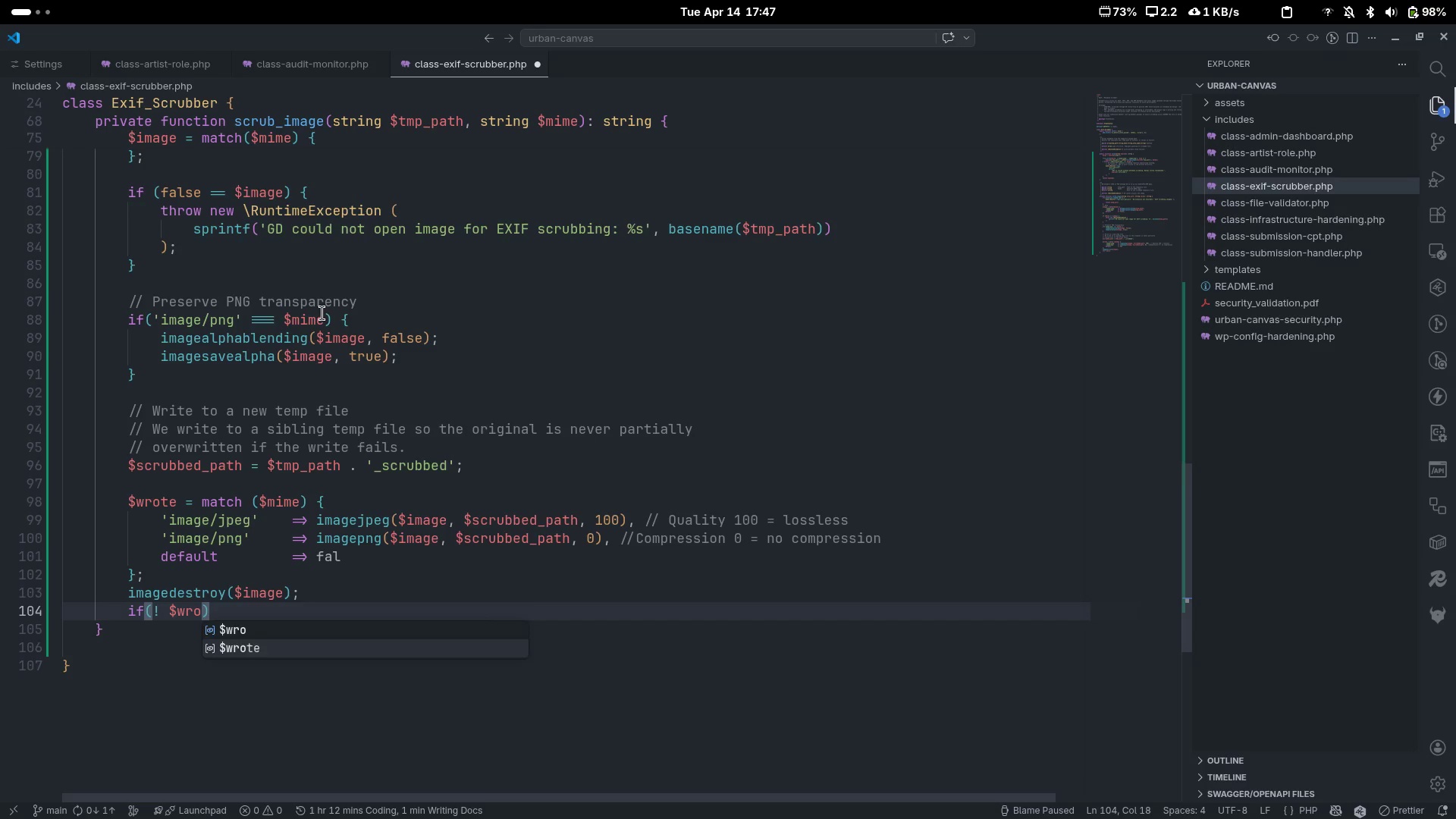 
key(Enter)
 